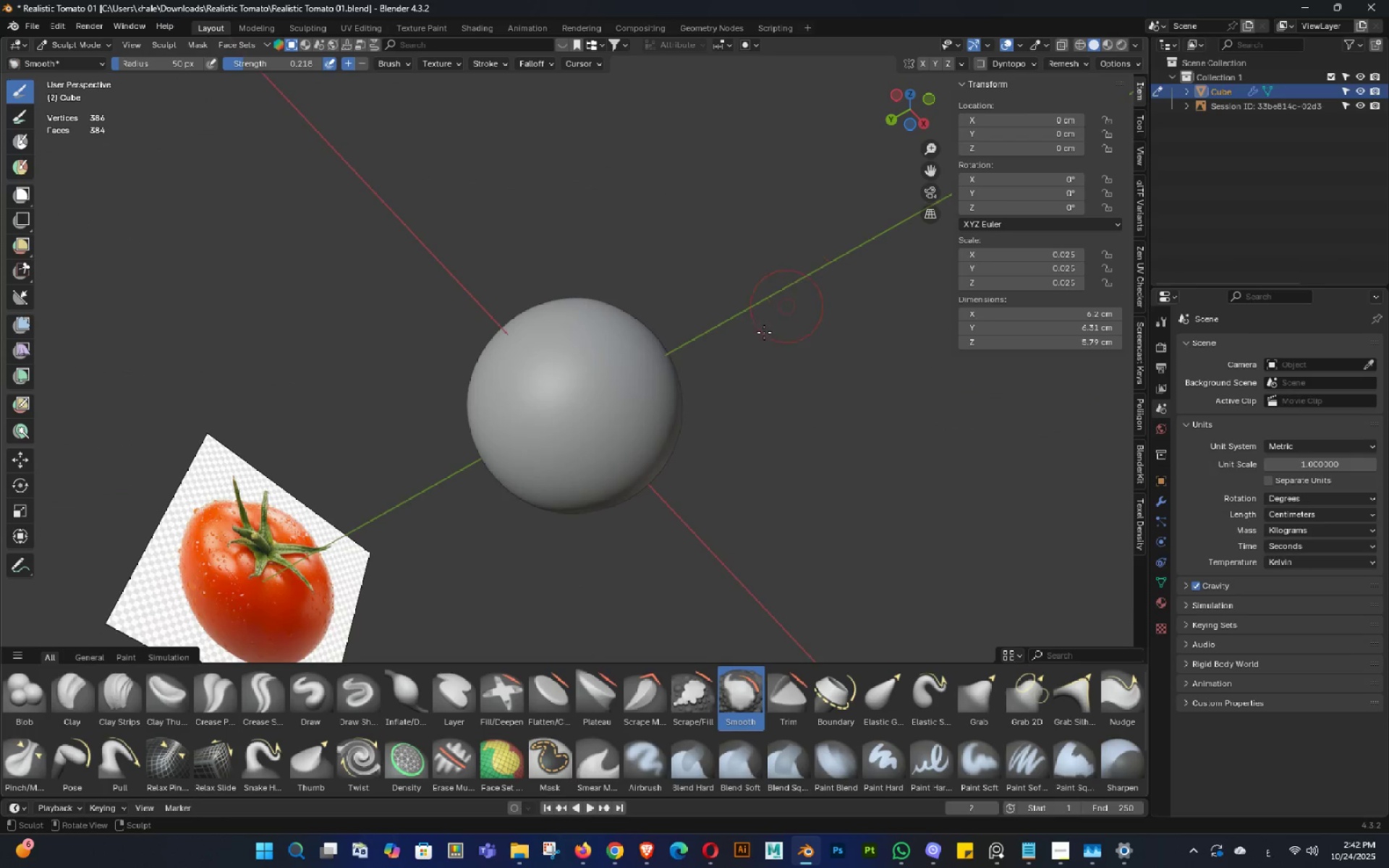 
hold_key(key=ShiftLeft, duration=0.37)
 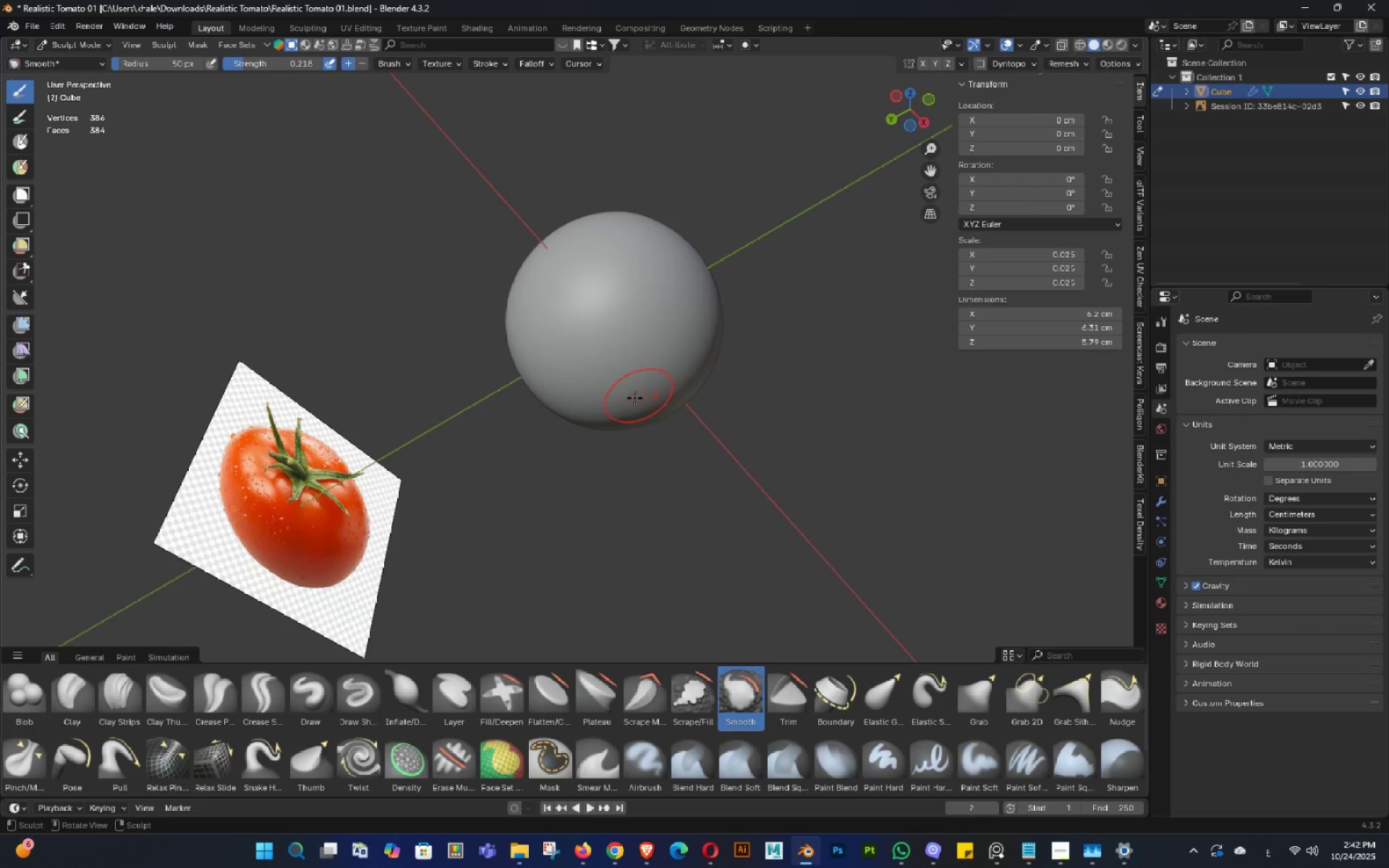 
triple_click([630, 418])
 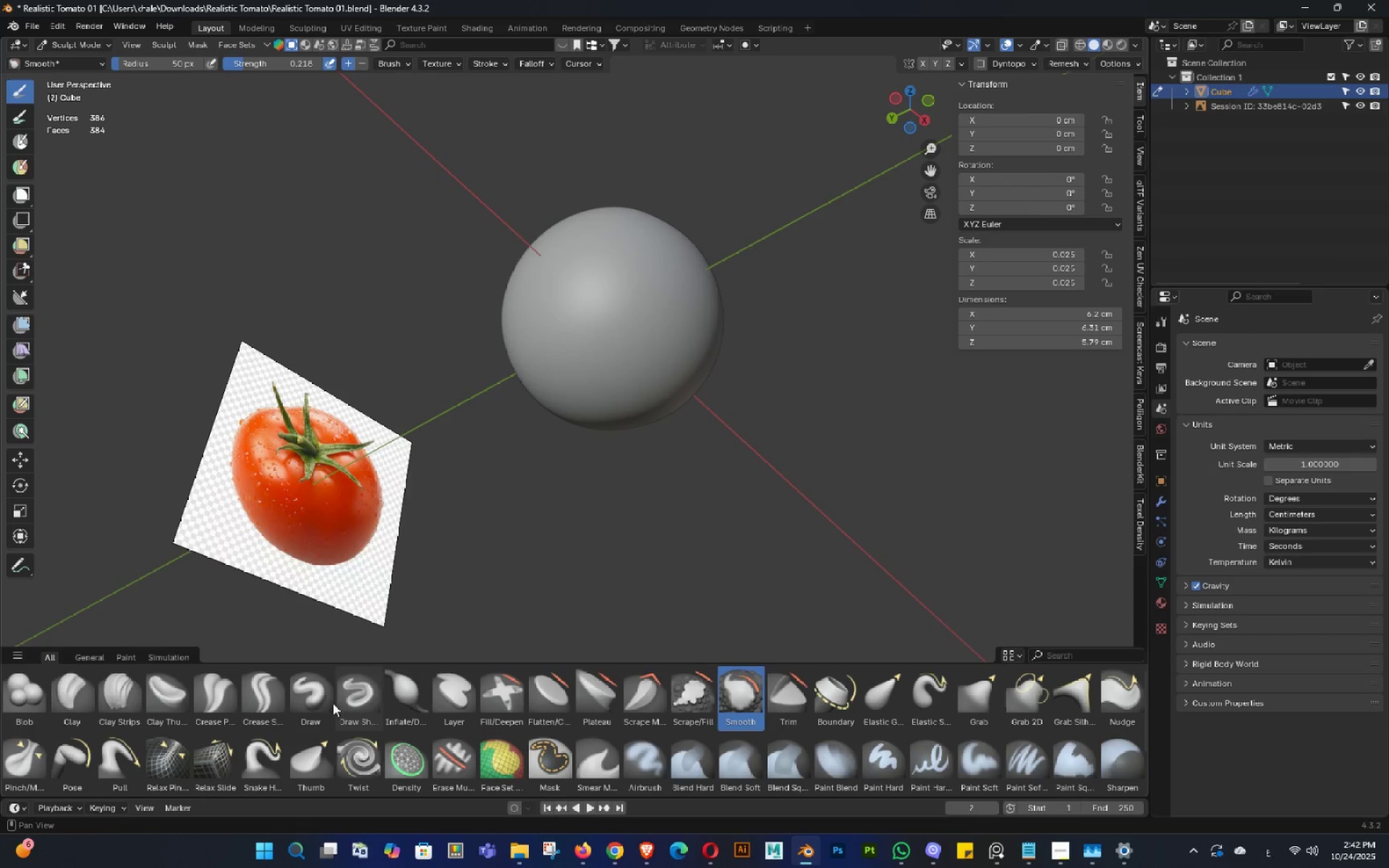 
left_click([318, 690])
 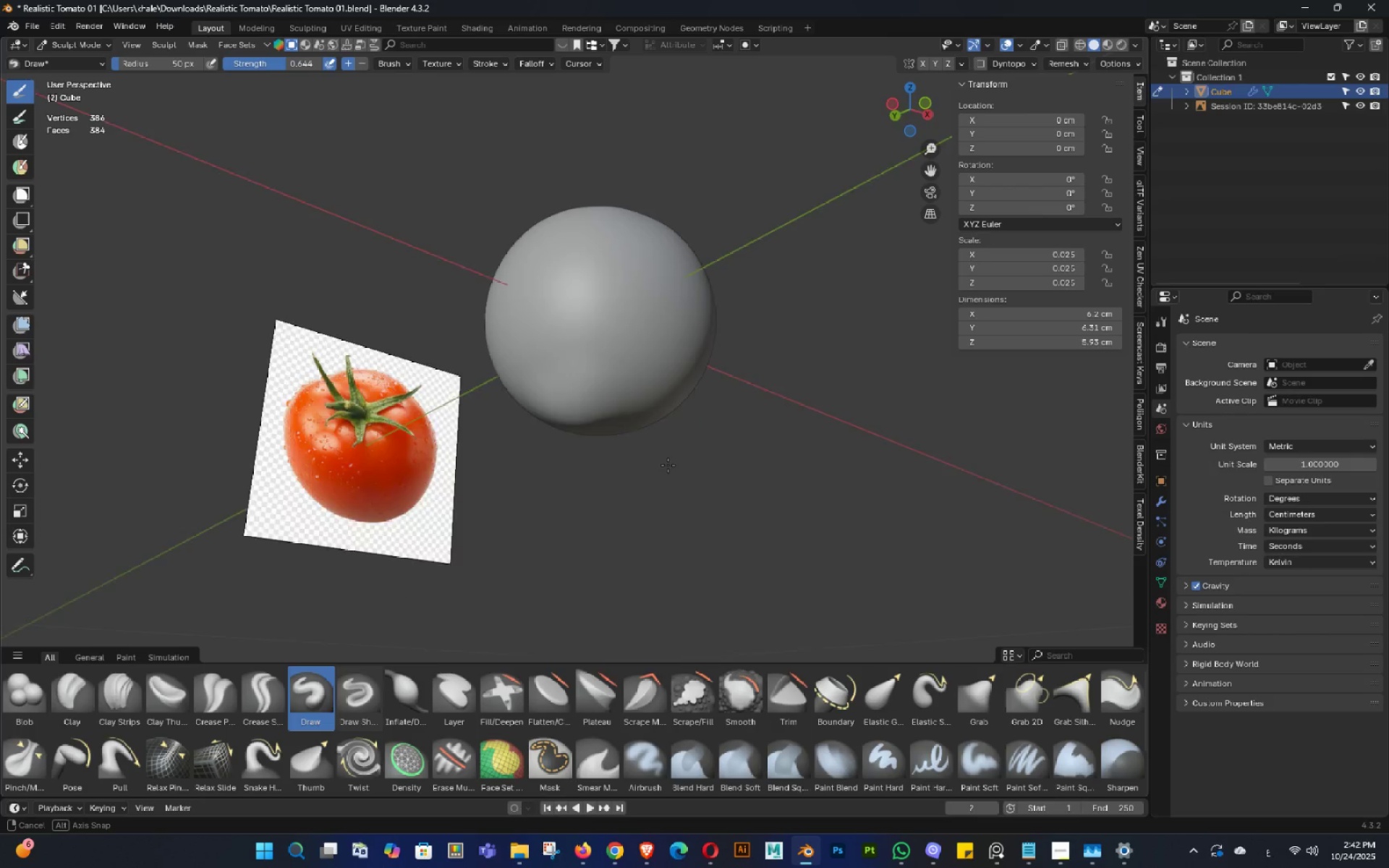 
key(Control+ControlLeft)
 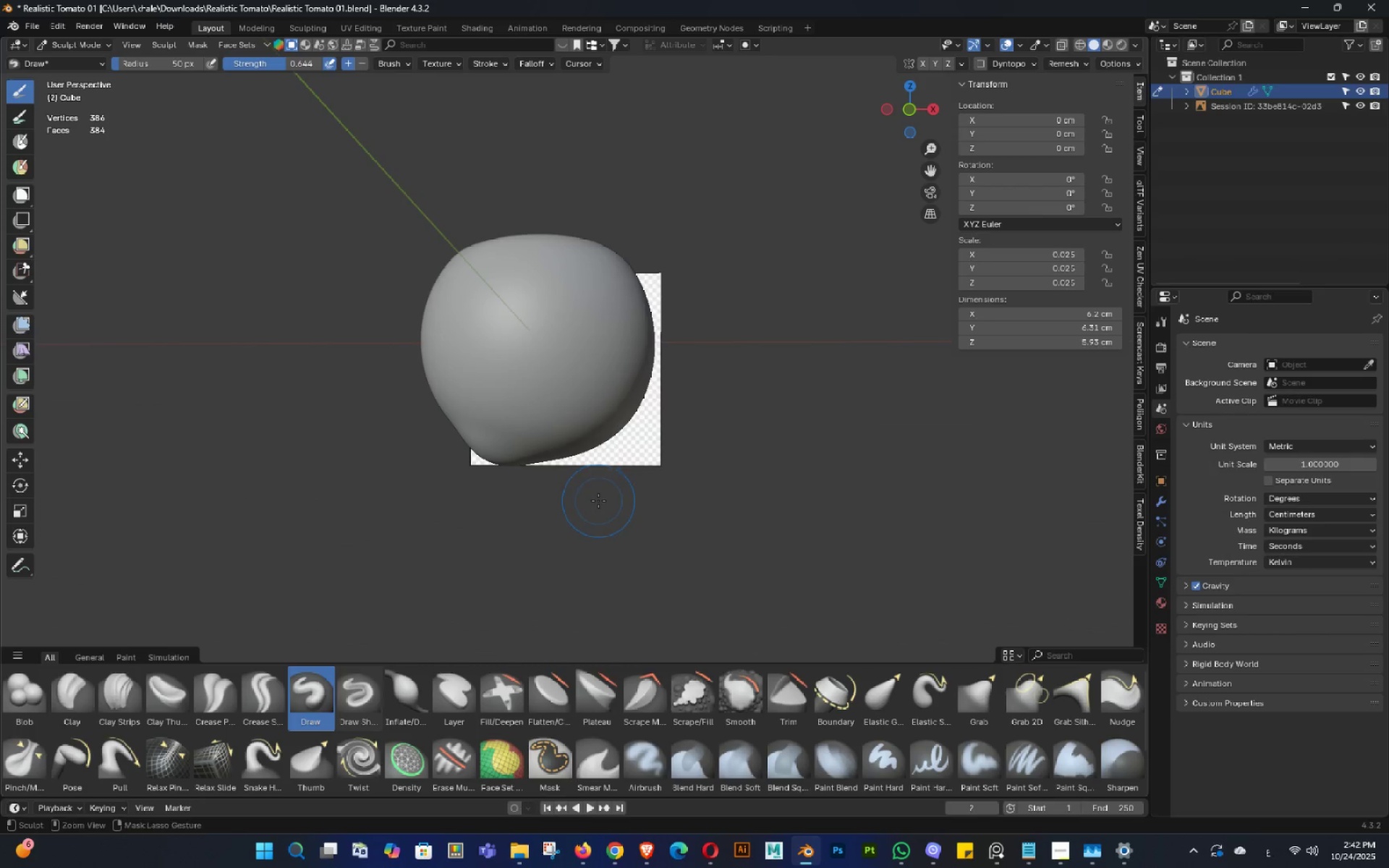 
key(Control+Z)
 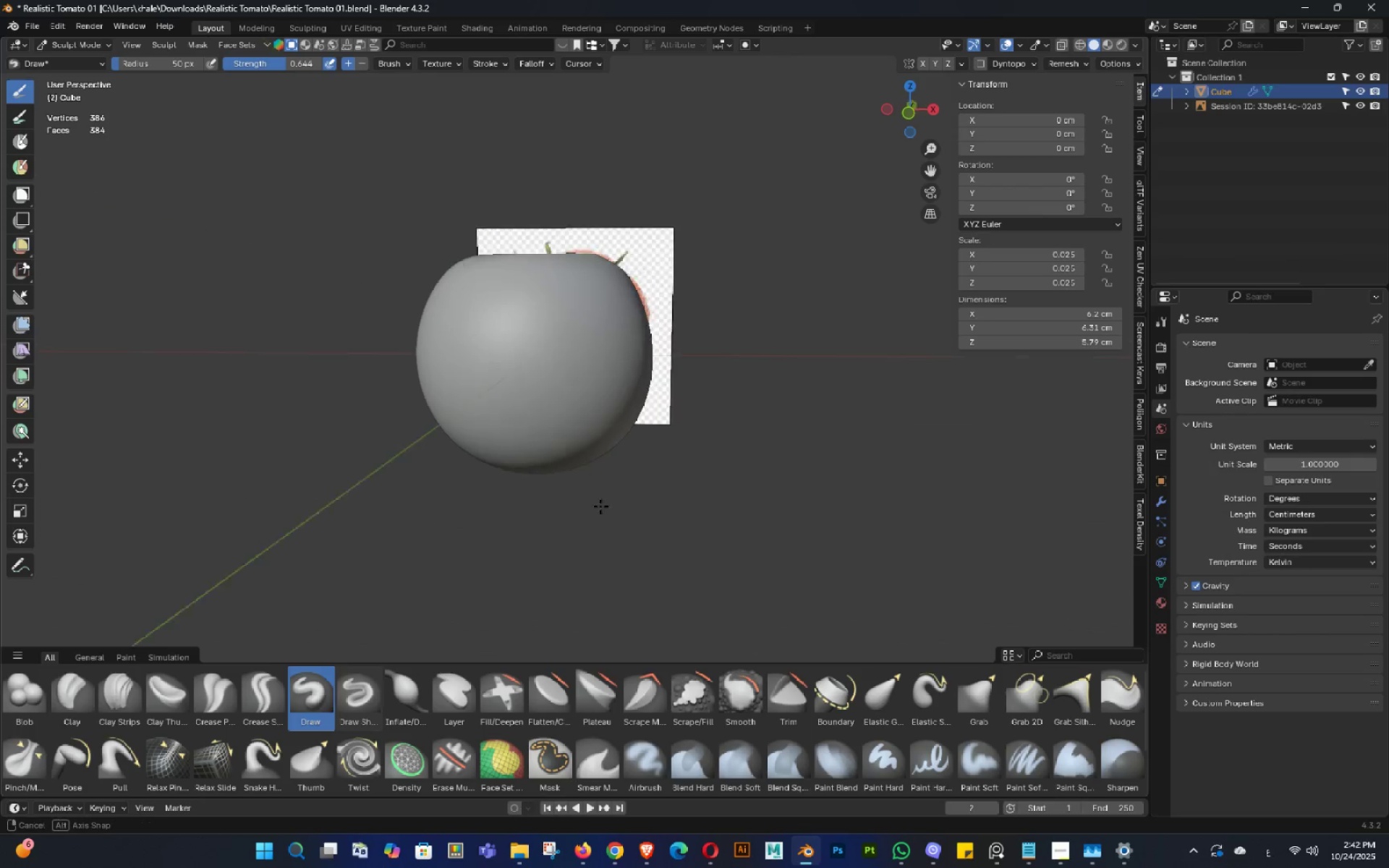 
key(Backquote)
 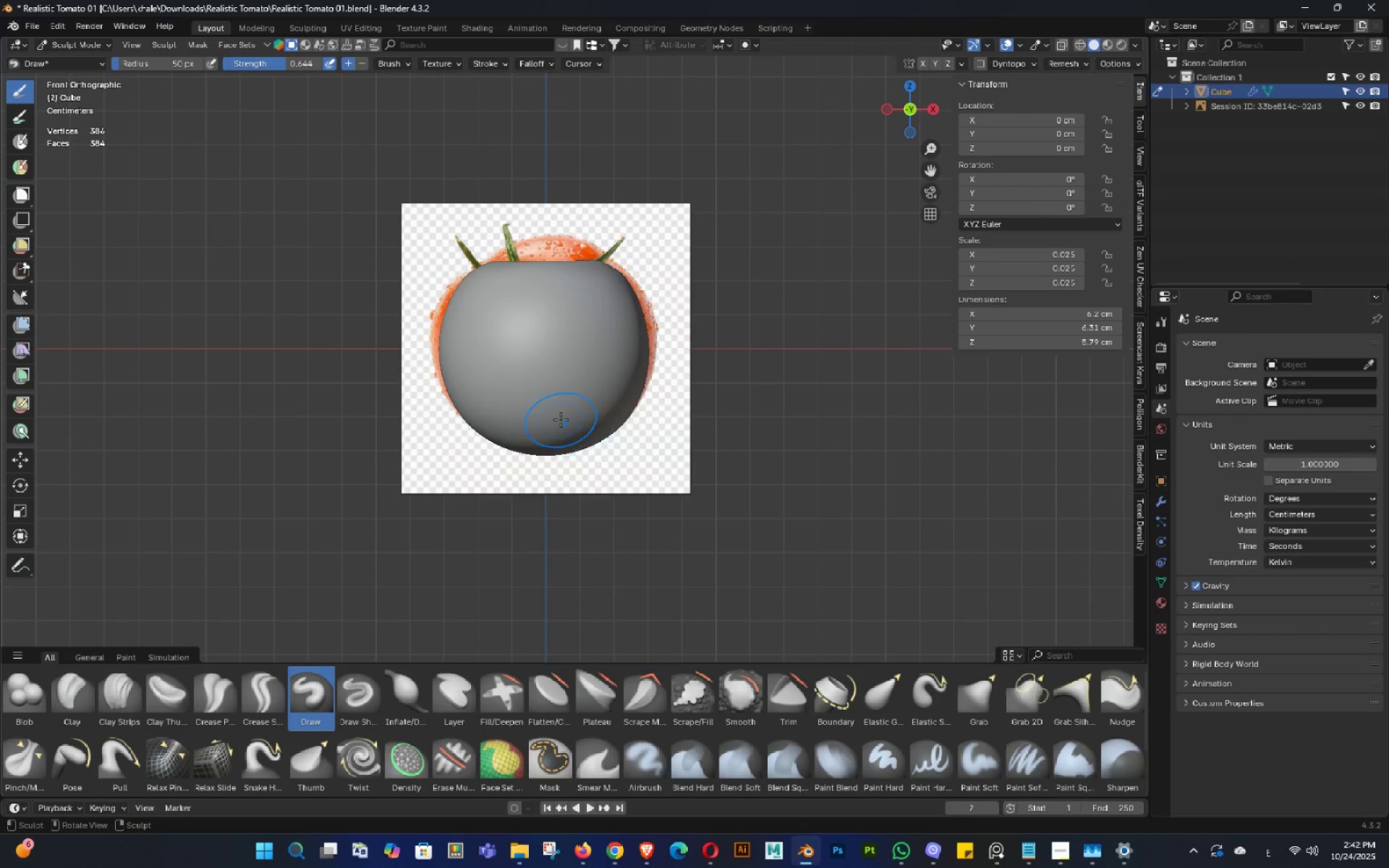 
hold_key(key=Backquote, duration=0.47)
 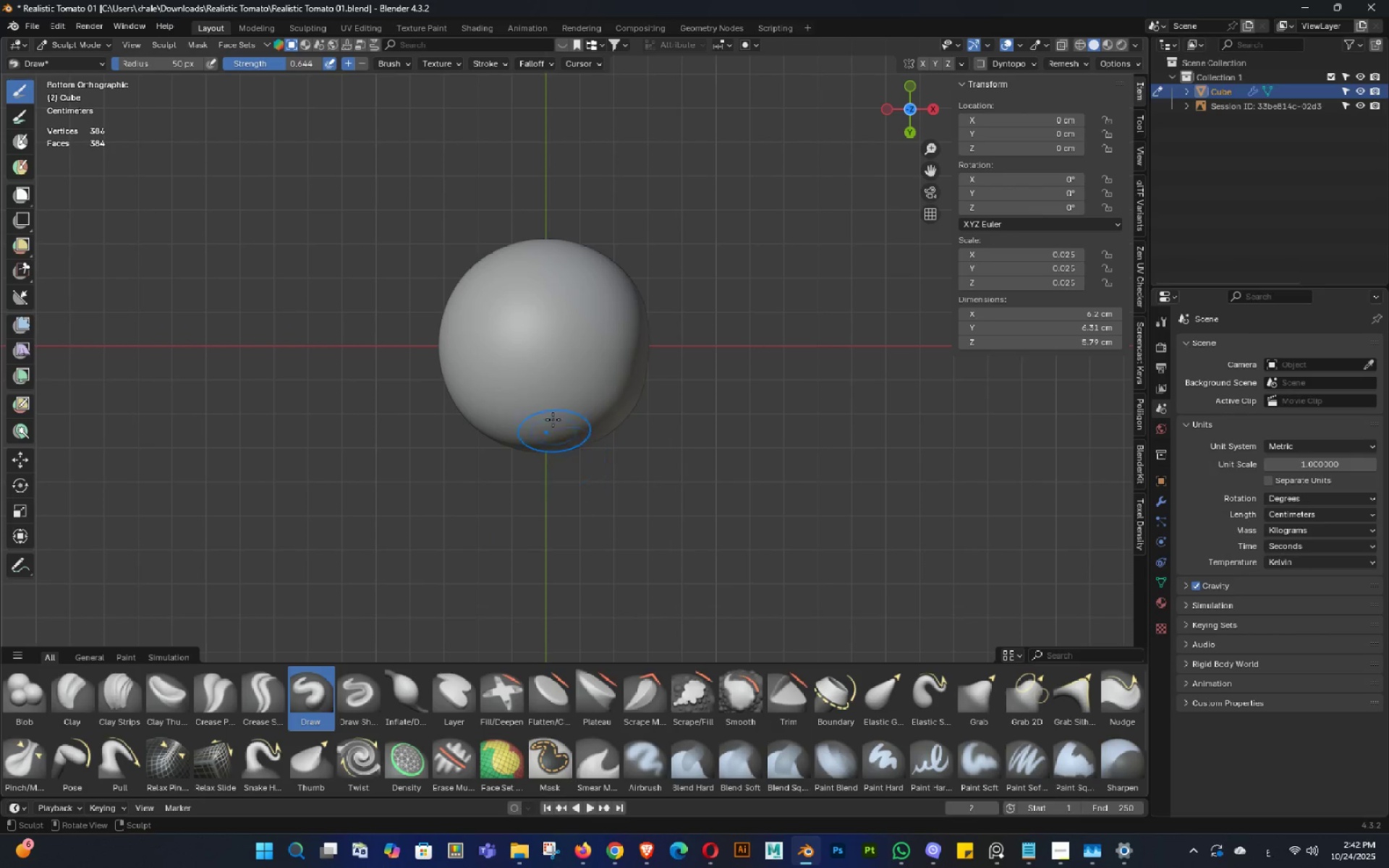 
hold_key(key=ShiftLeft, duration=1.5)
 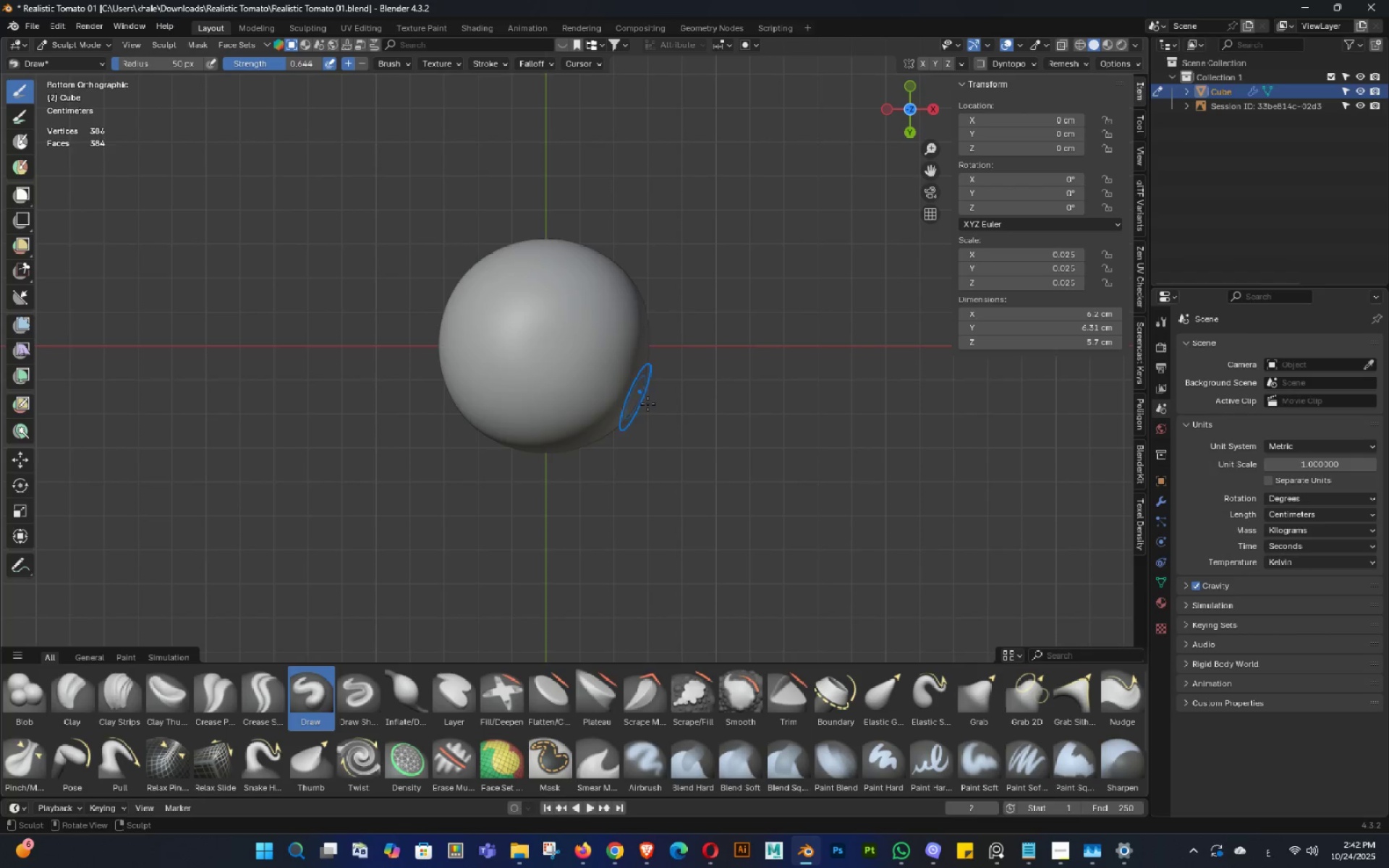 
hold_key(key=ShiftLeft, duration=0.45)
 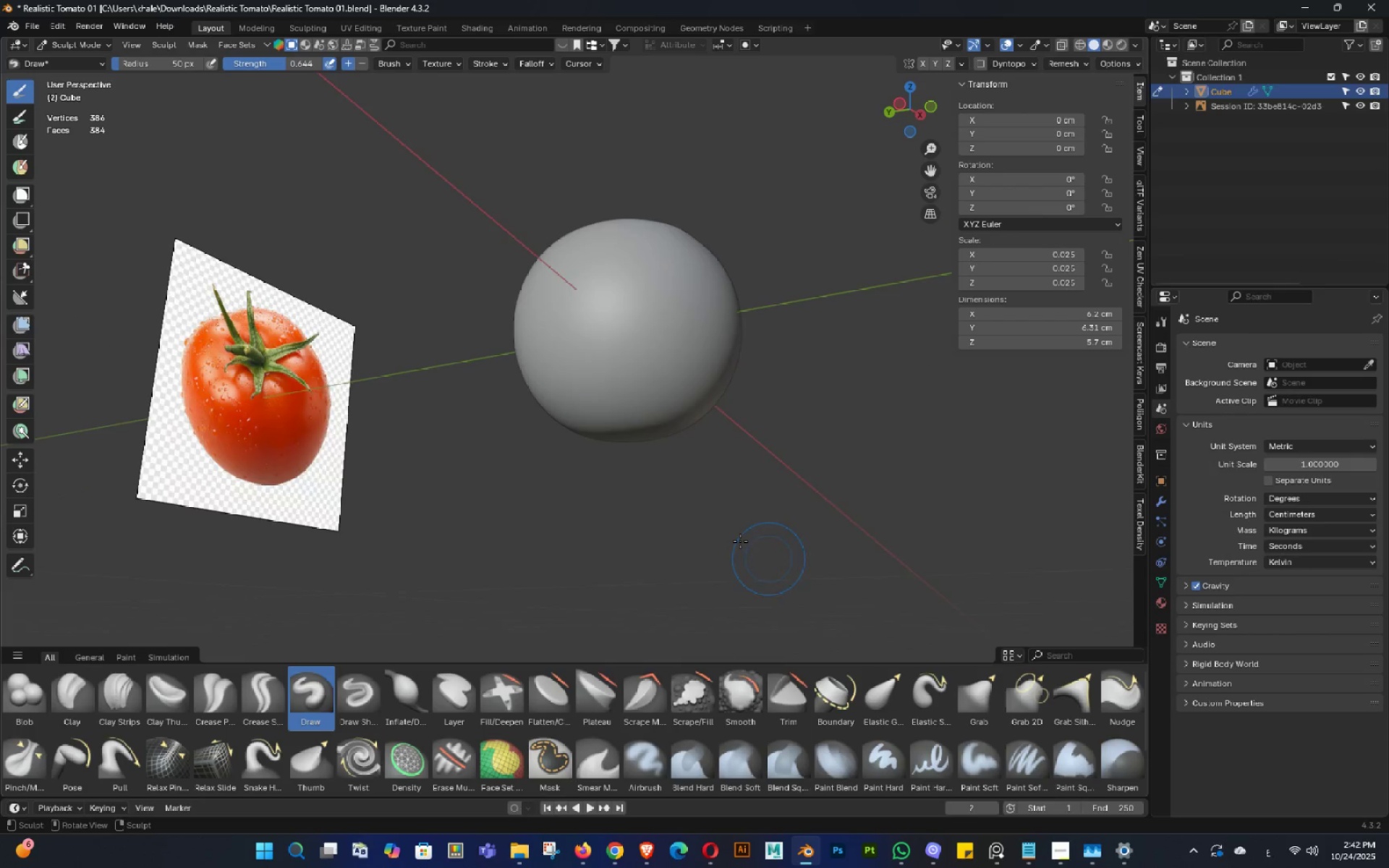 
double_click([675, 438])
 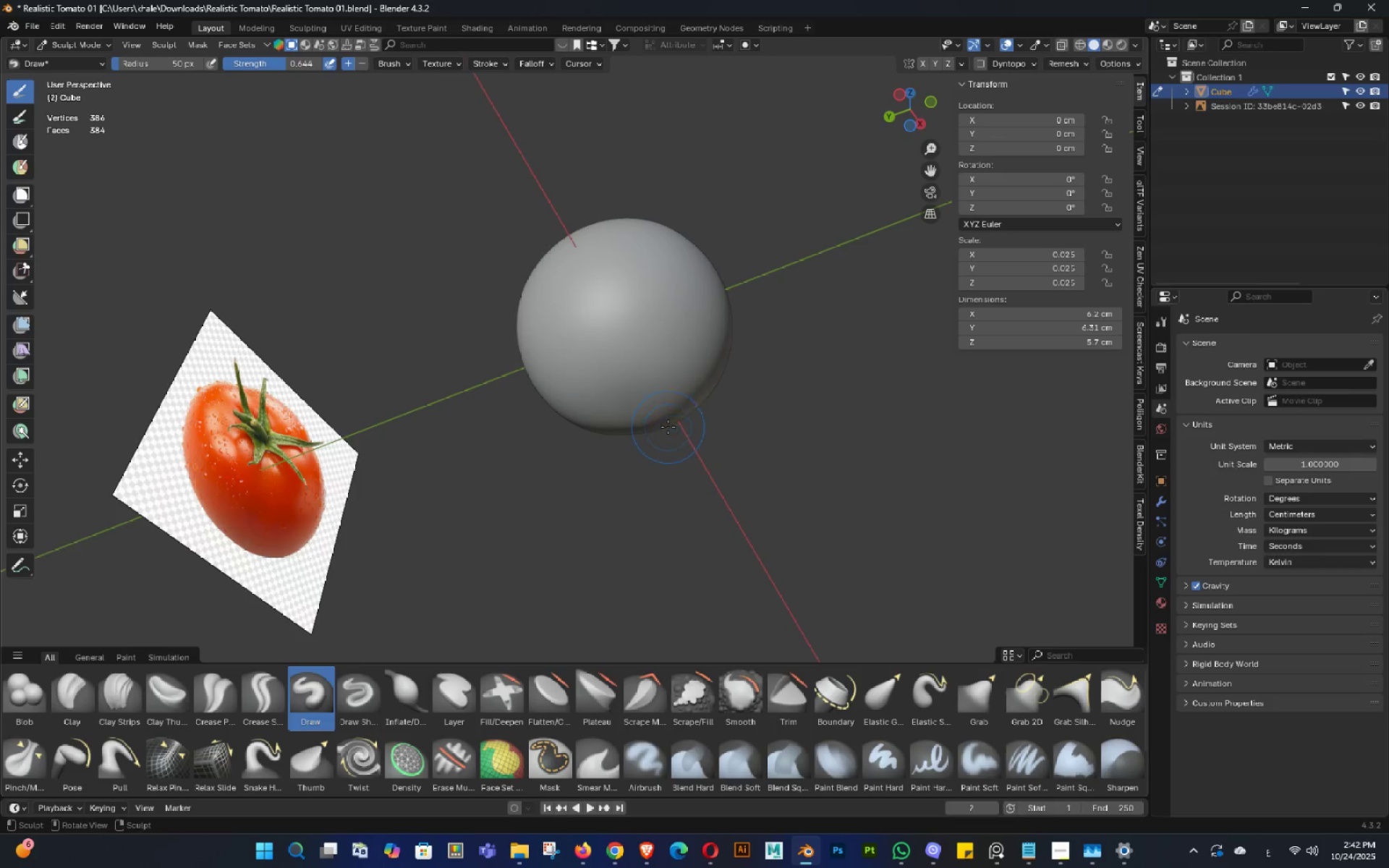 
hold_key(key=ShiftLeft, duration=1.17)
 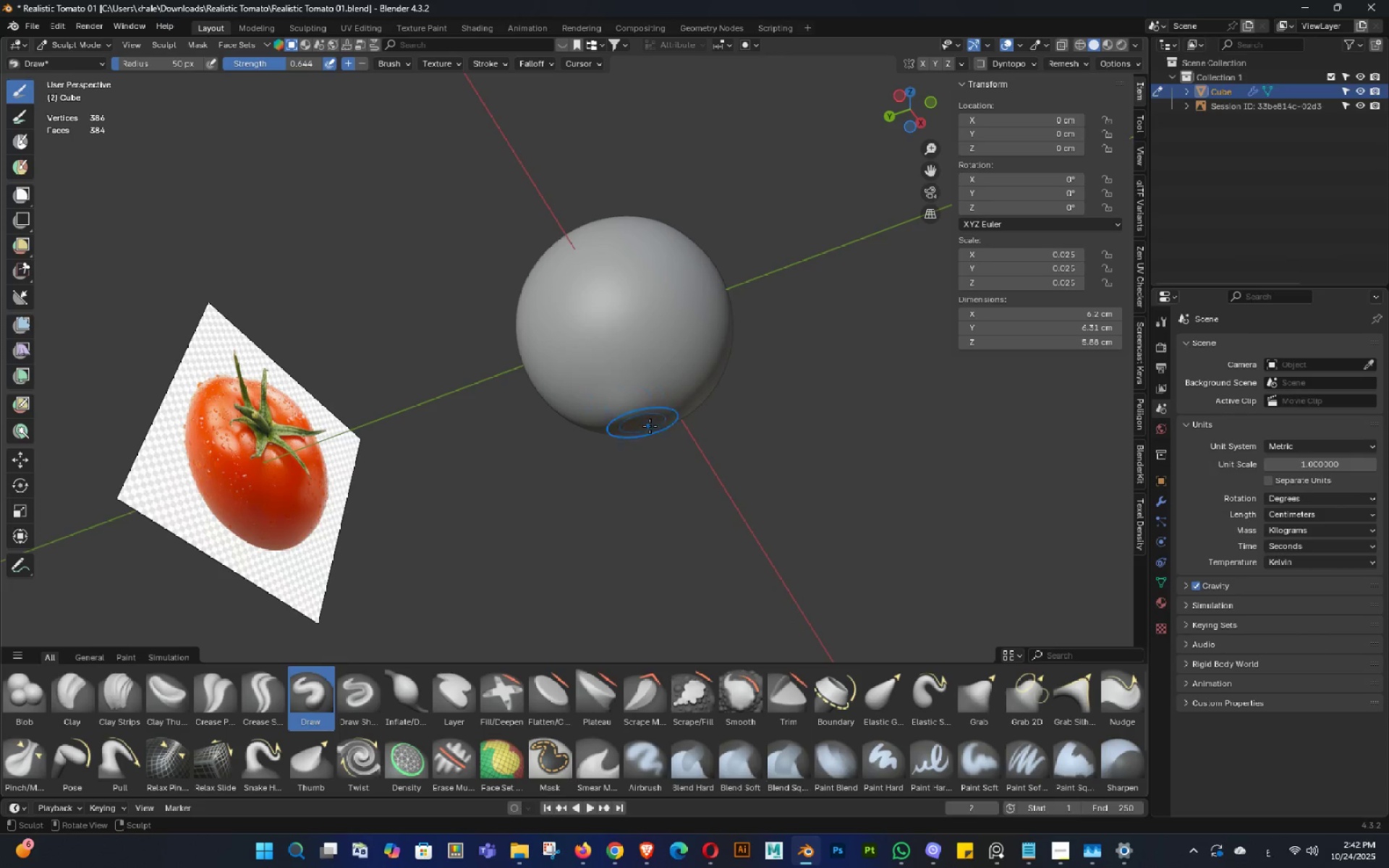 
double_click([599, 428])
 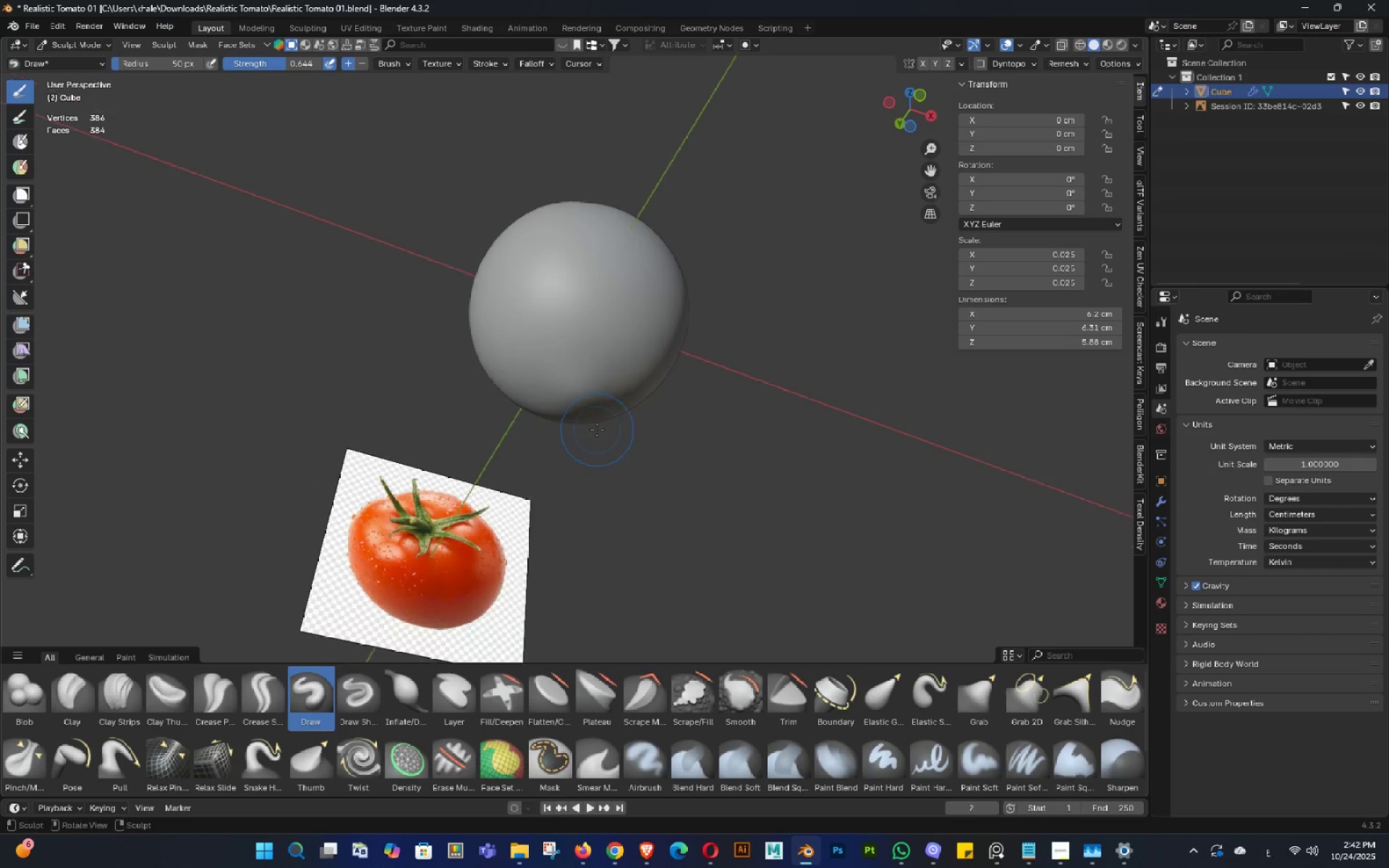 
key(Control+ControlLeft)
 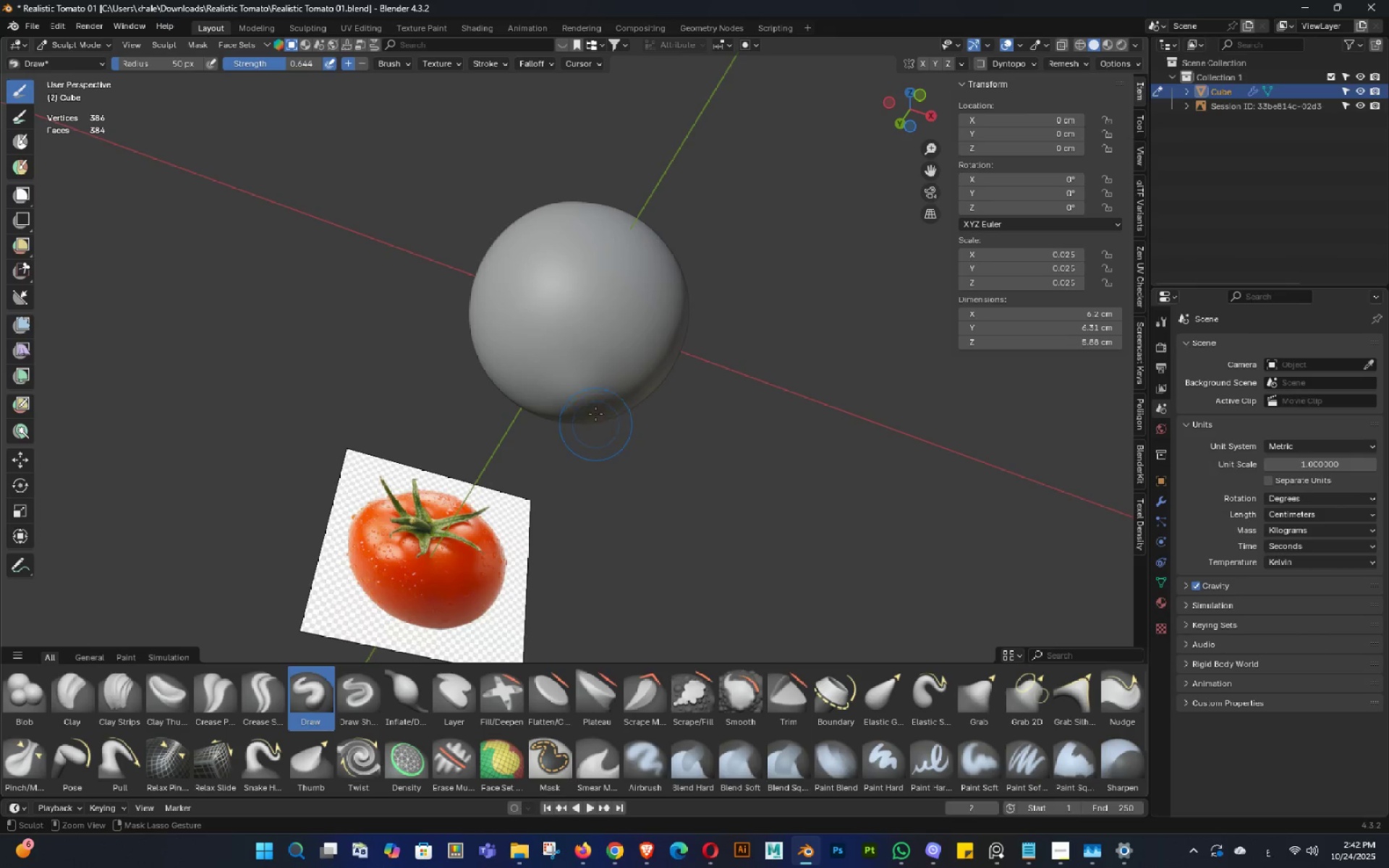 
key(Control+Z)
 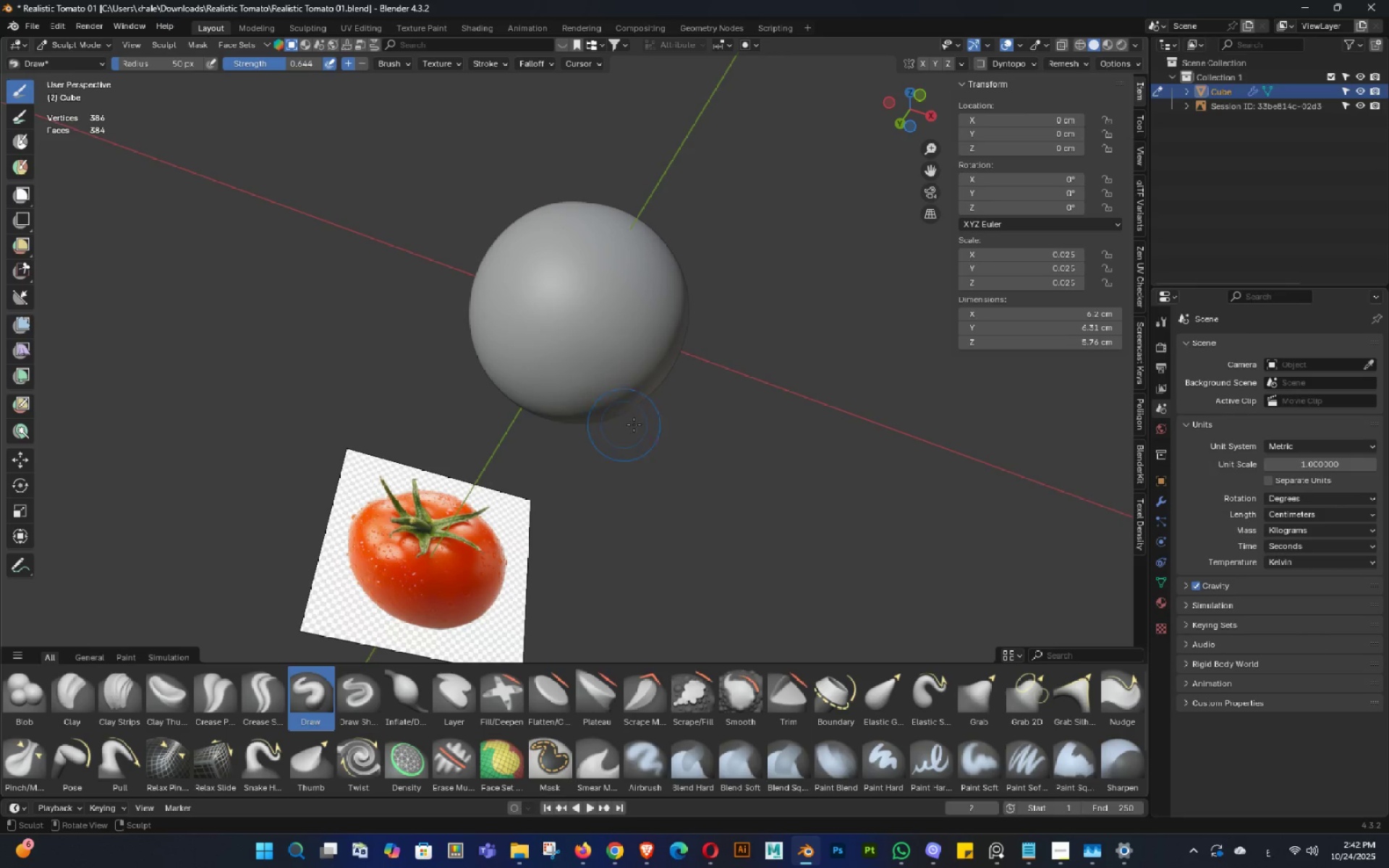 
hold_key(key=Backquote, duration=0.5)
 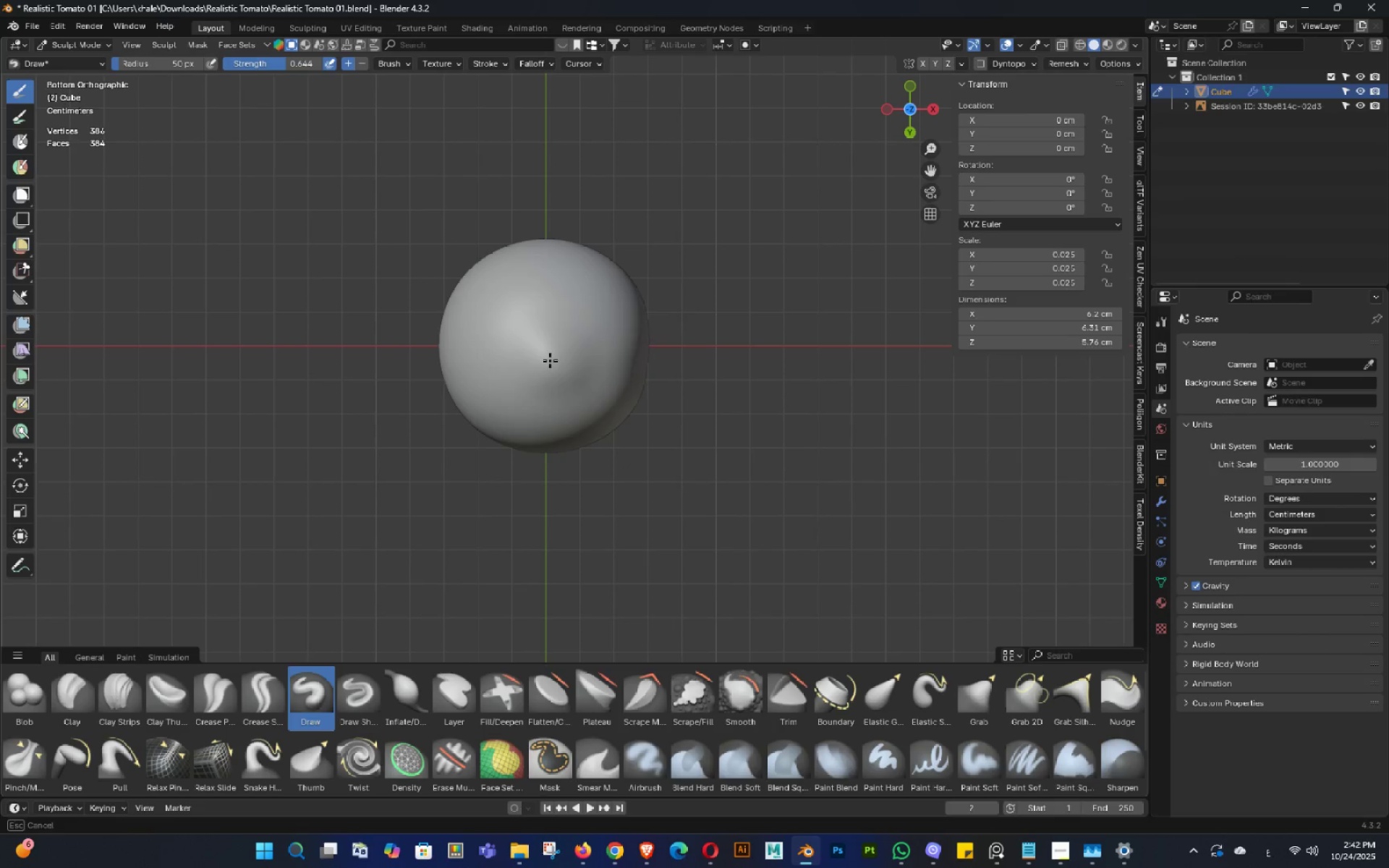 
key(Control+ControlLeft)
 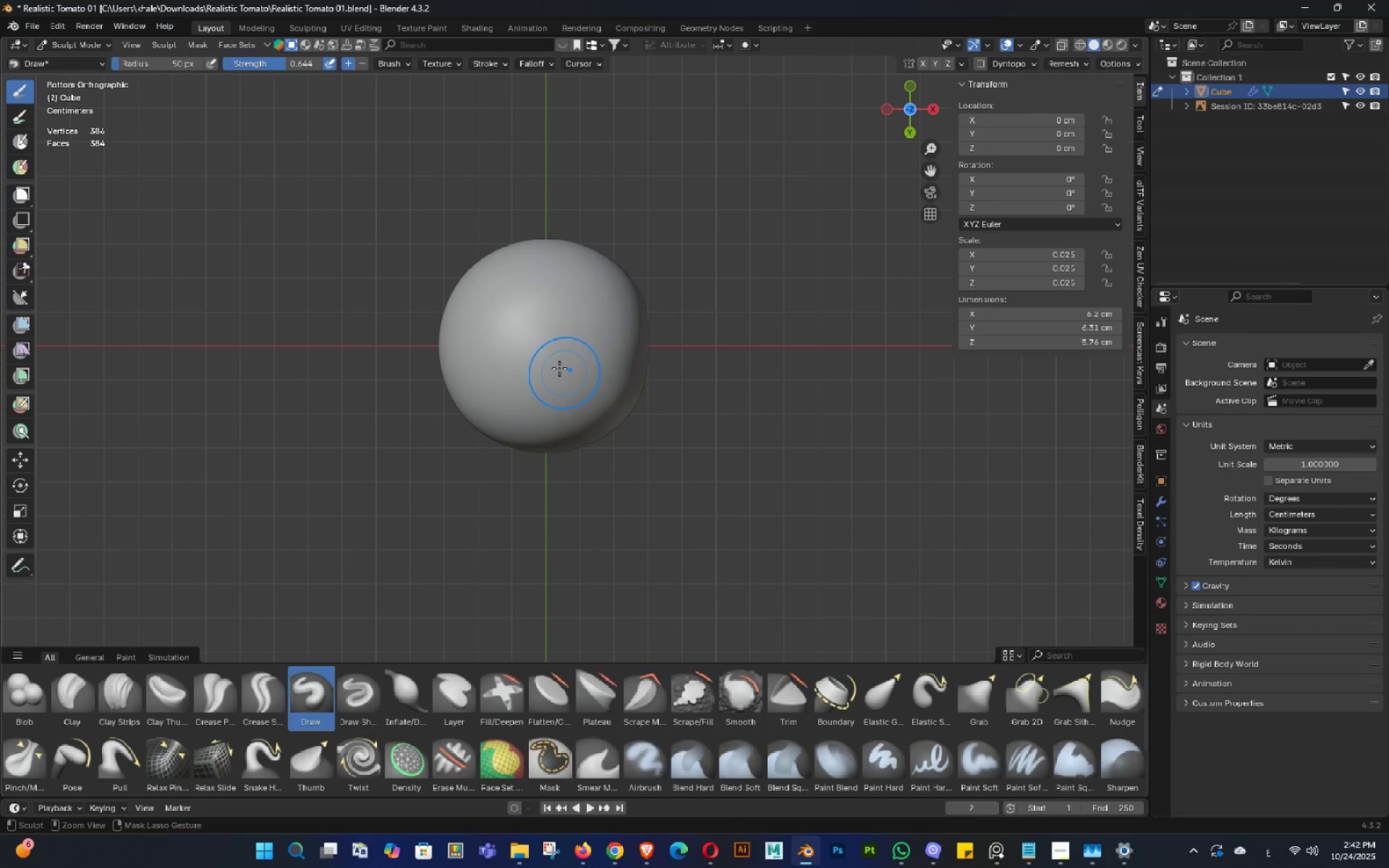 
key(Control+Z)
 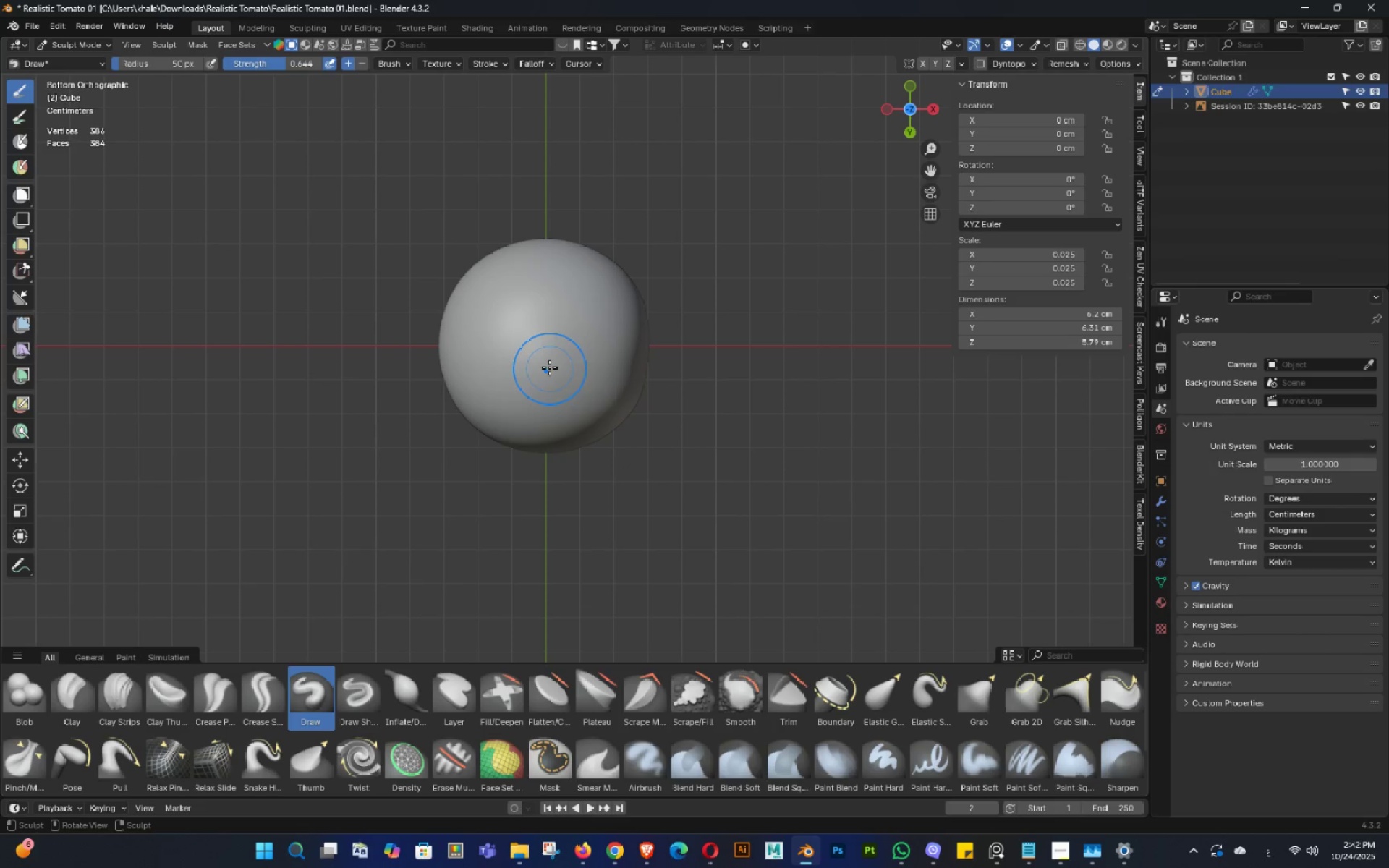 
double_click([543, 364])
 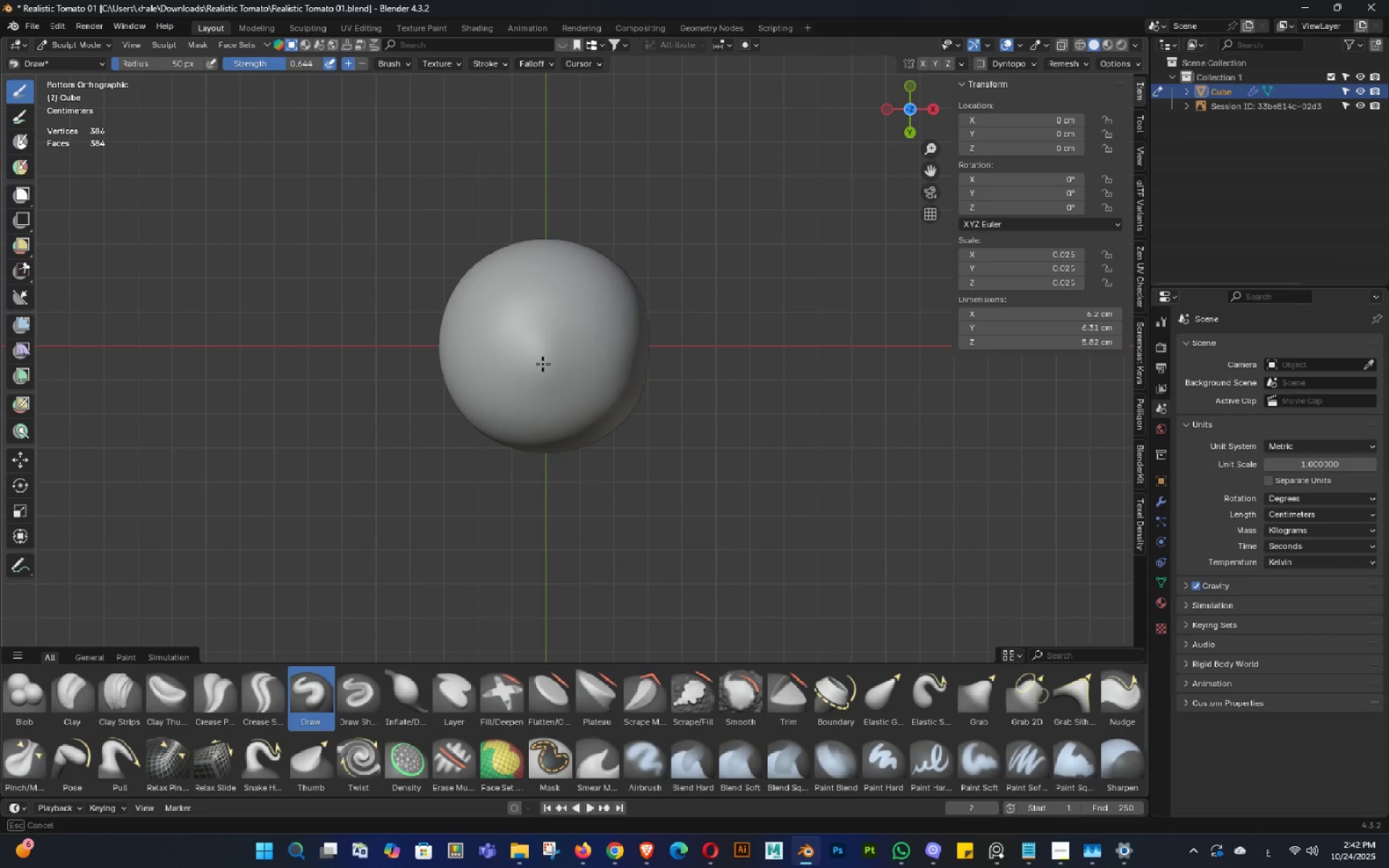 
triple_click([543, 364])
 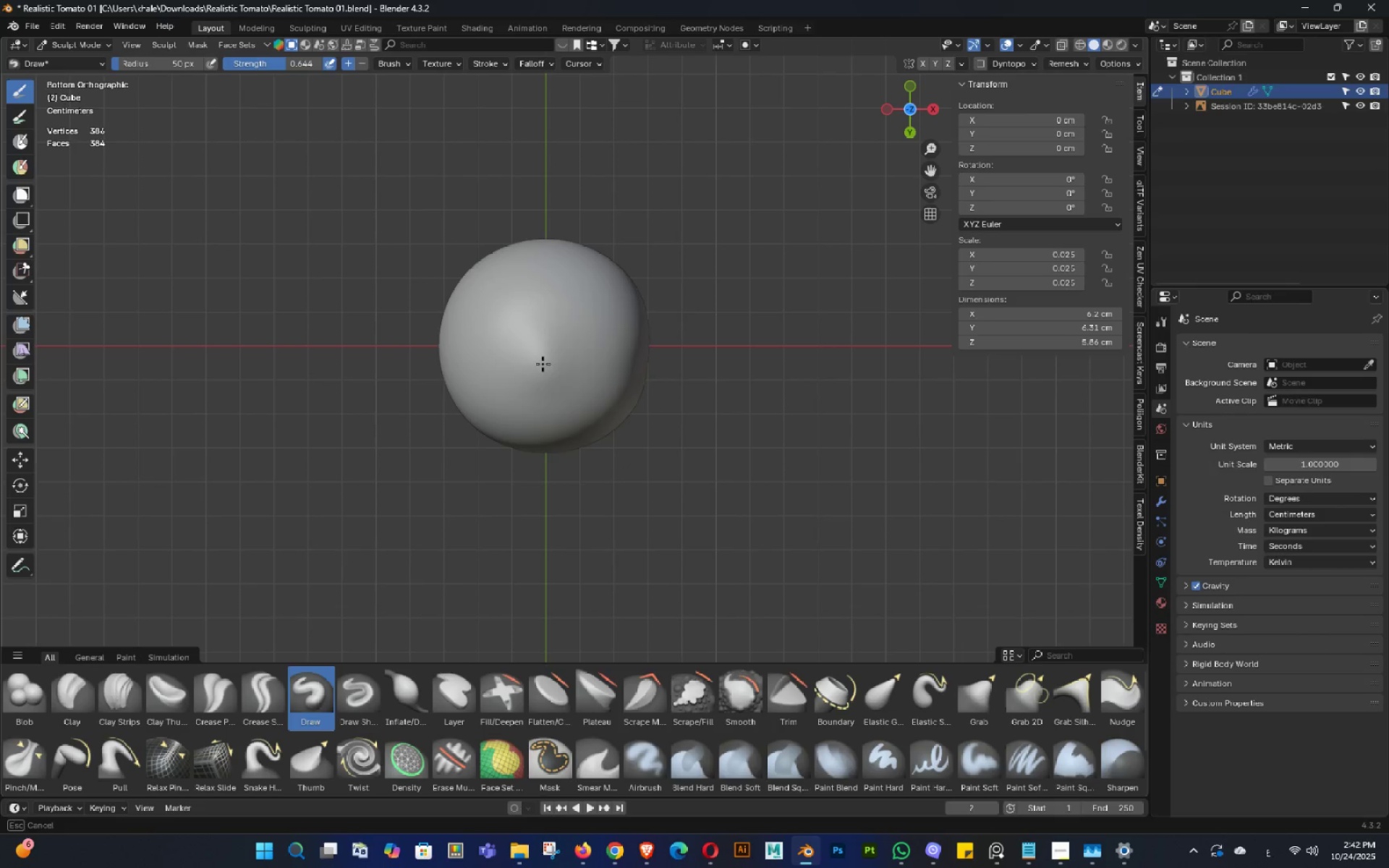 
triple_click([543, 364])
 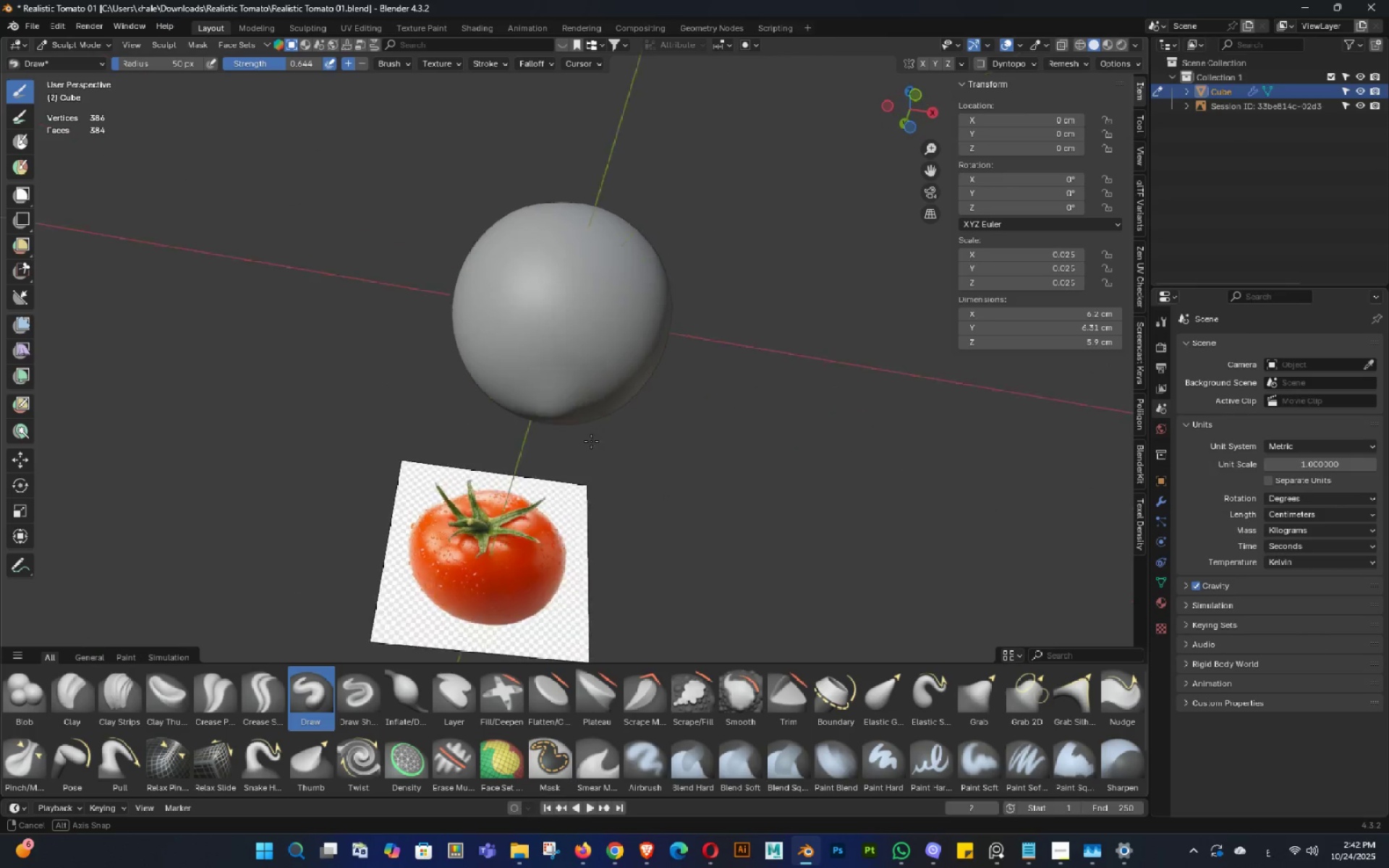 
hold_key(key=ShiftLeft, duration=0.89)
 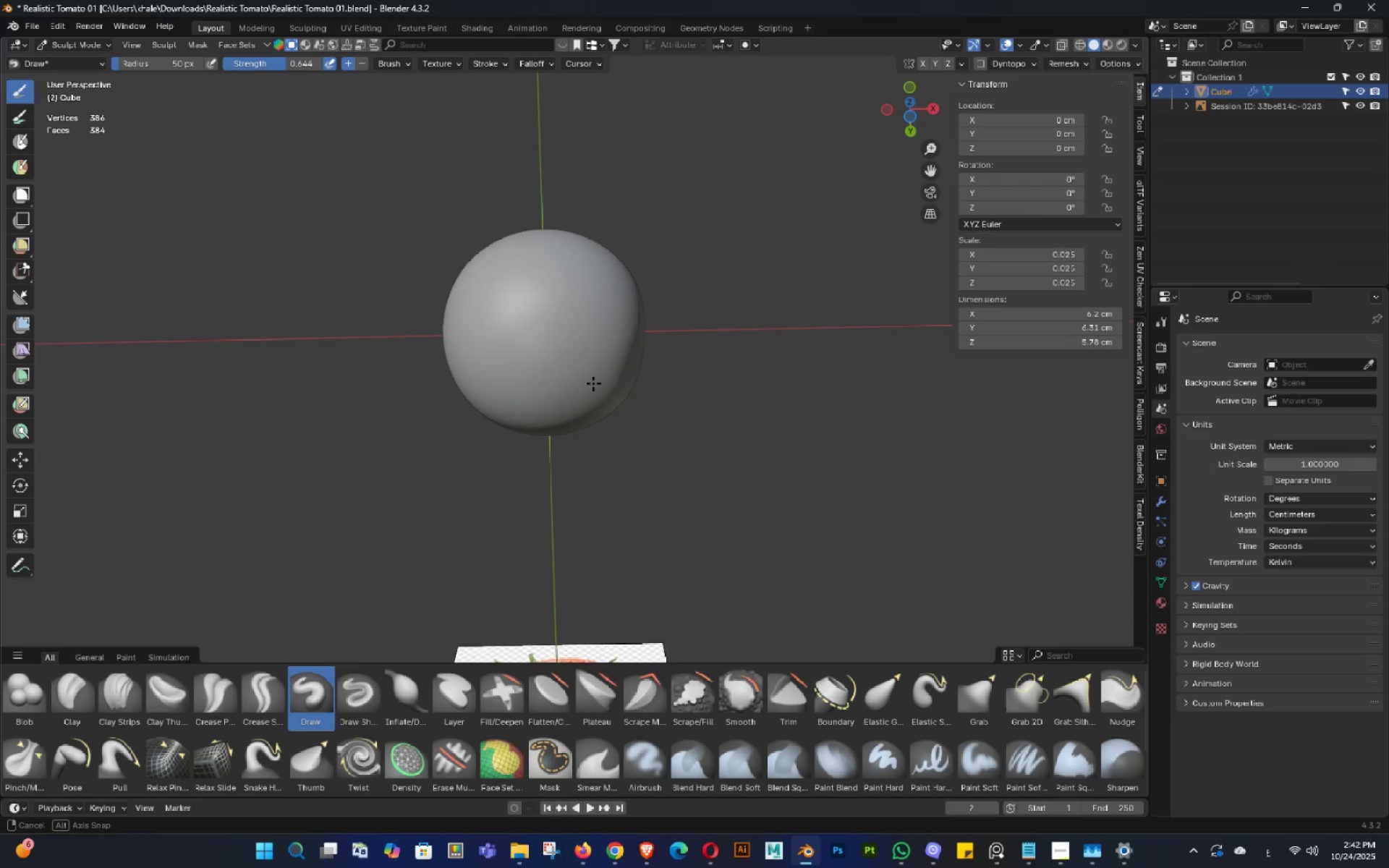 
hold_key(key=ShiftLeft, duration=0.82)
 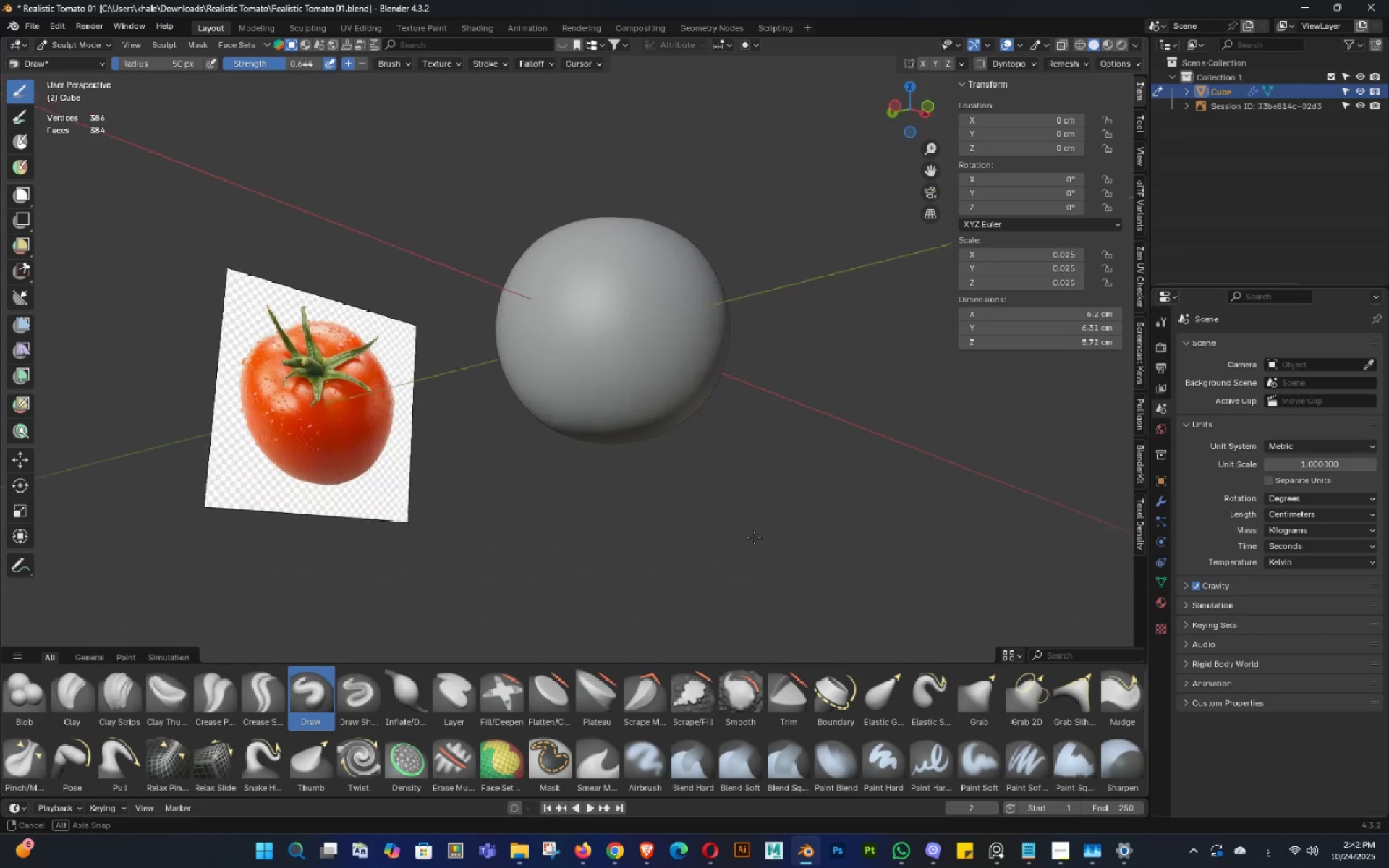 
middle_click([765, 555])
 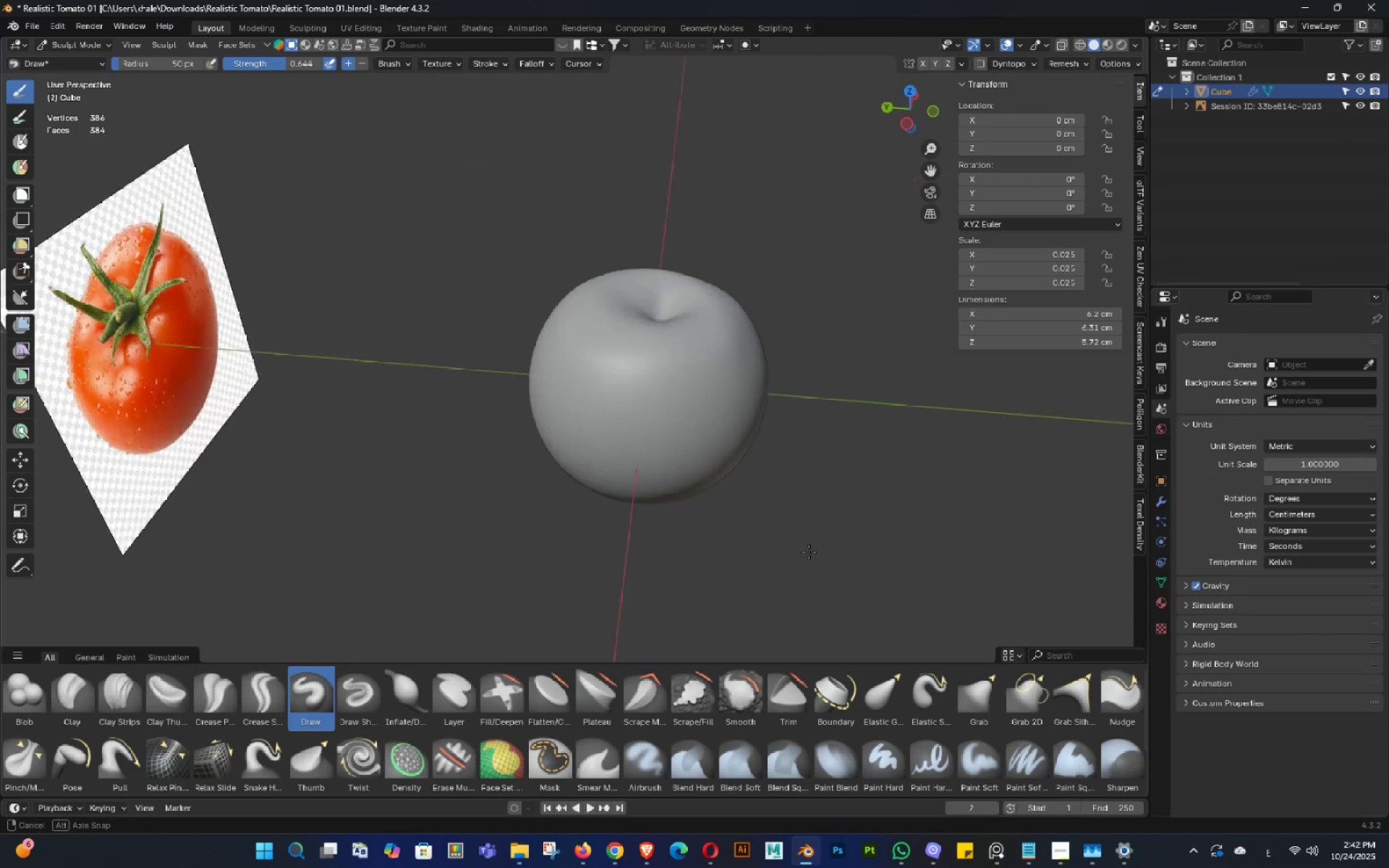 
scroll: coordinate [807, 511], scroll_direction: down, amount: 2.0
 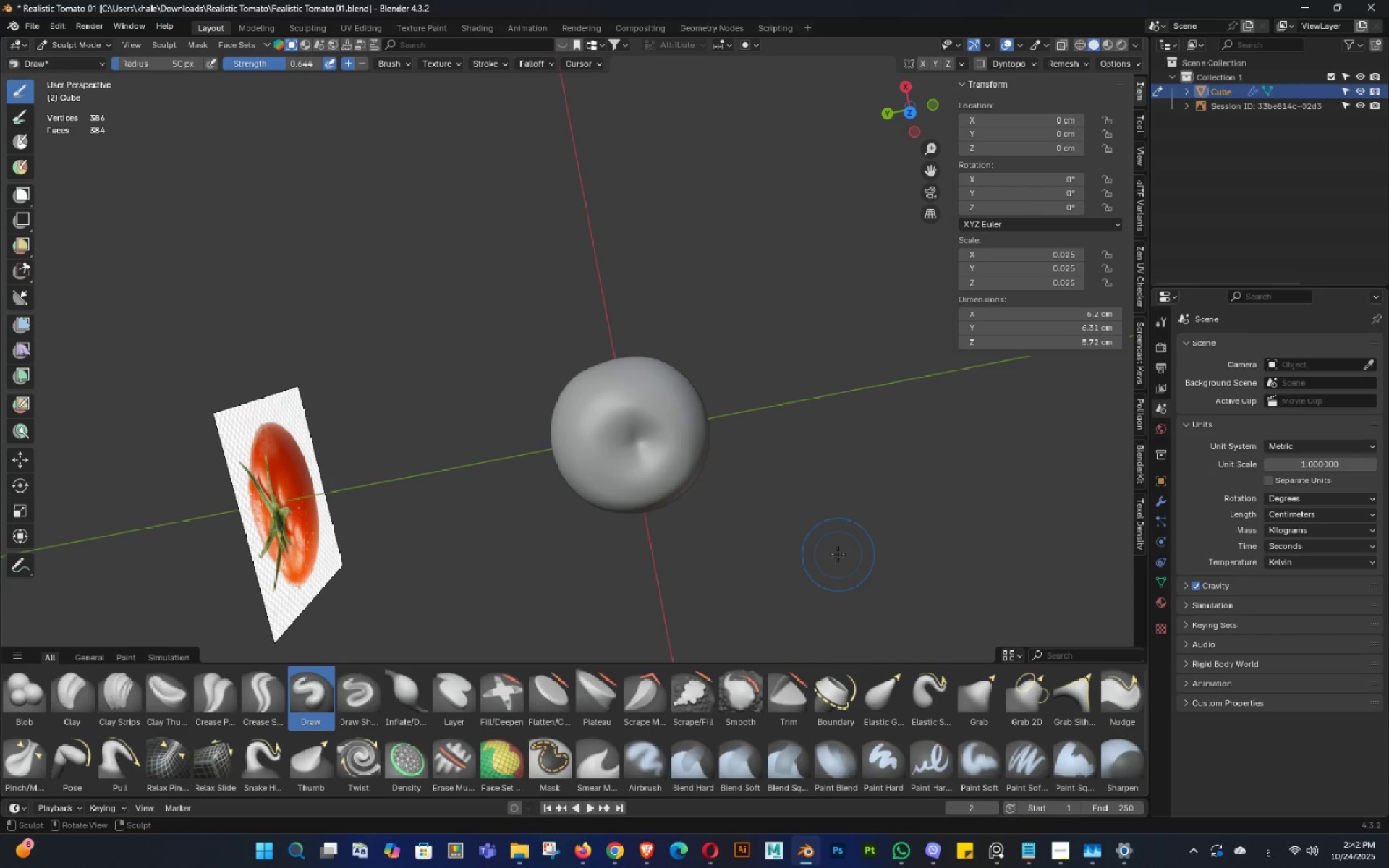 
key(Backquote)
 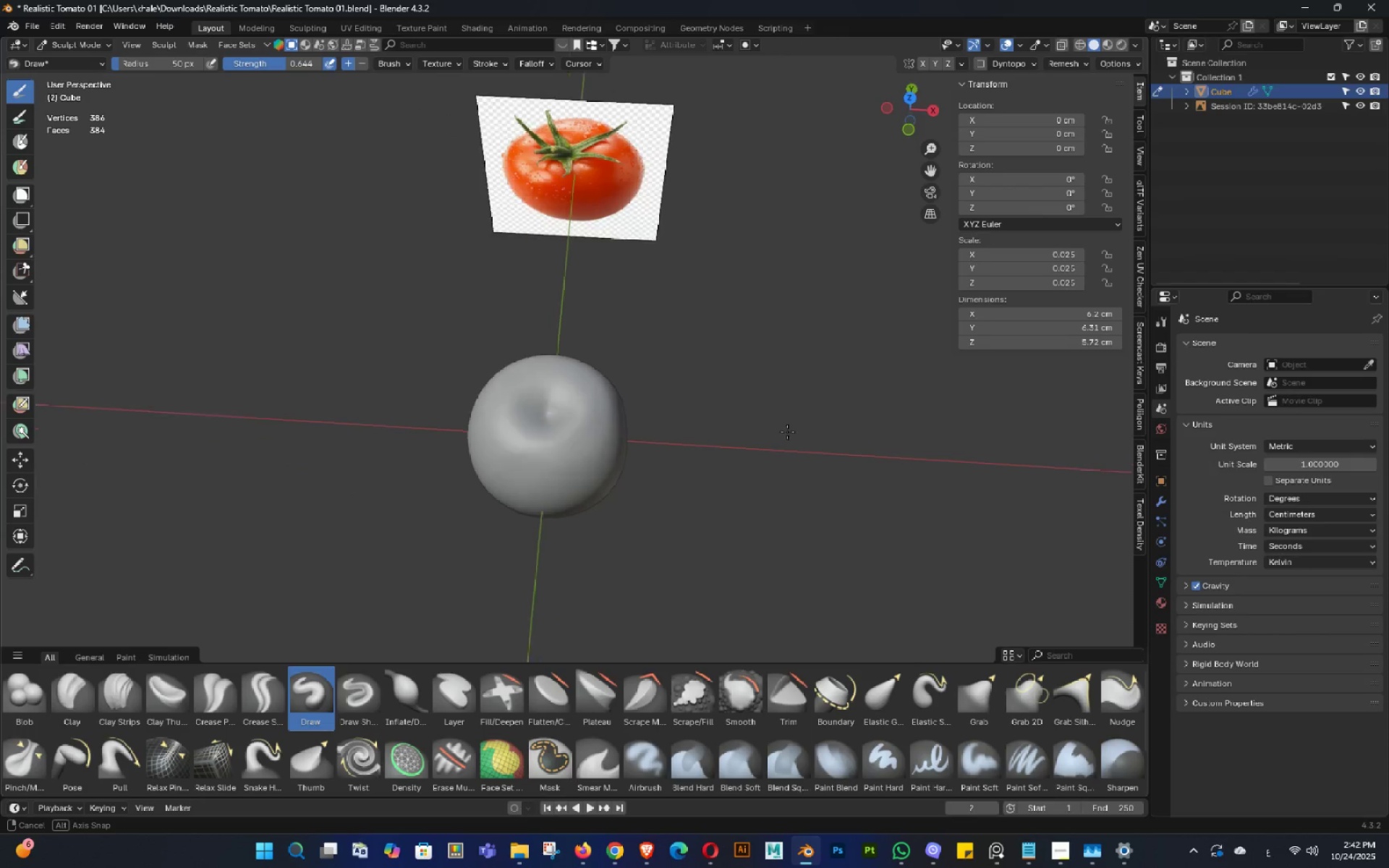 
scroll: coordinate [610, 447], scroll_direction: up, amount: 2.0
 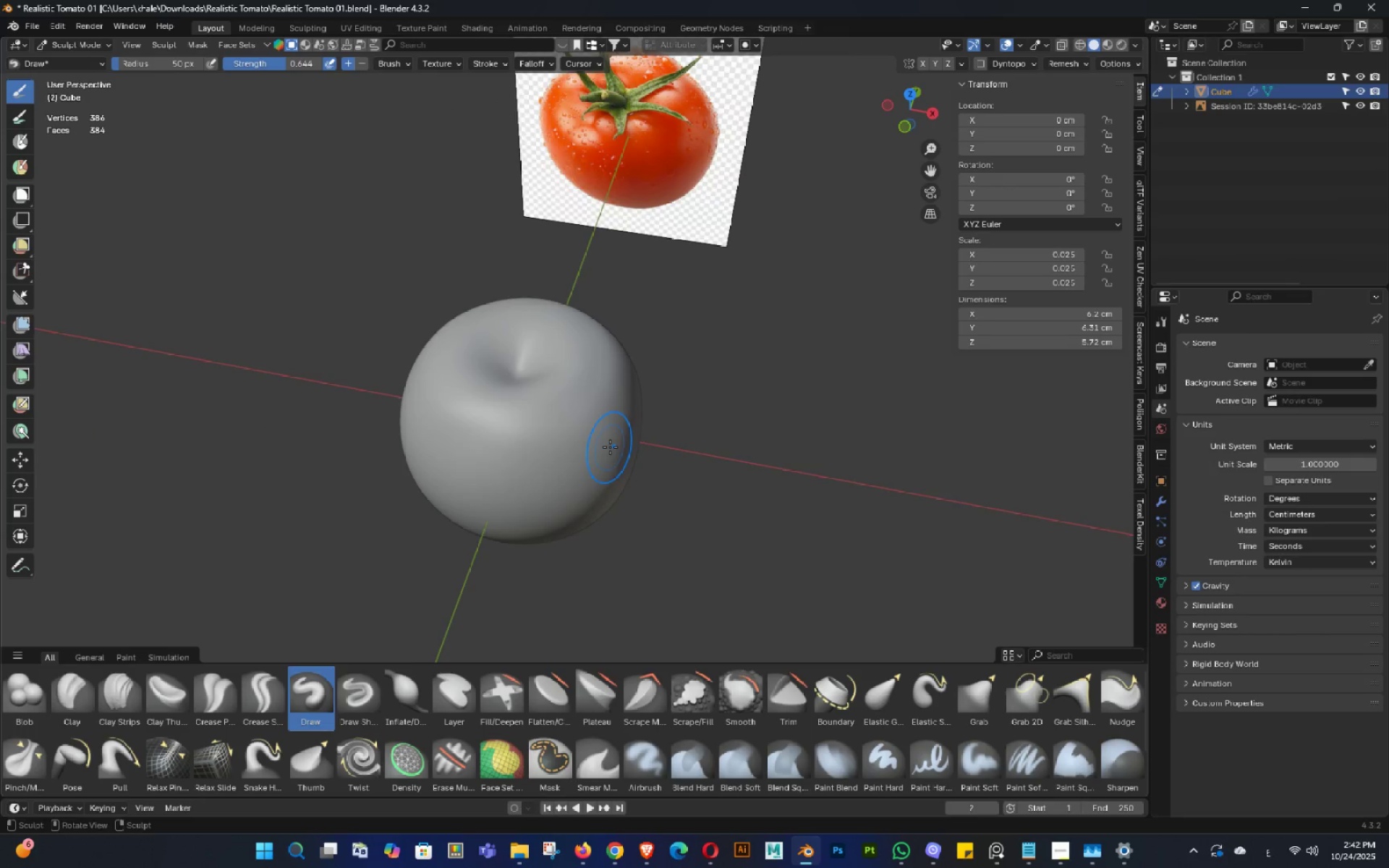 
double_click([611, 435])
 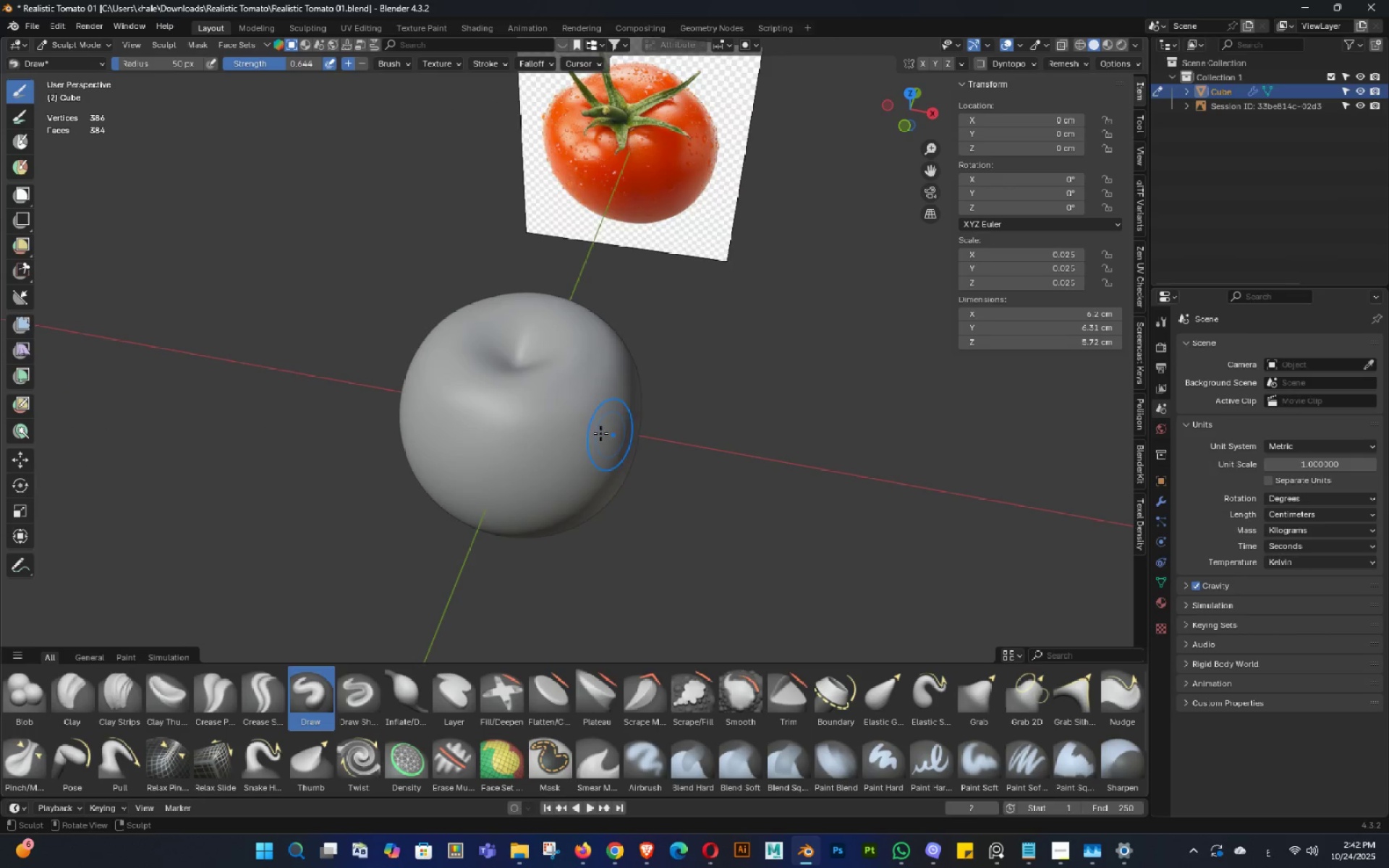 
hold_key(key=ShiftLeft, duration=1.54)
double_click([516, 405])
 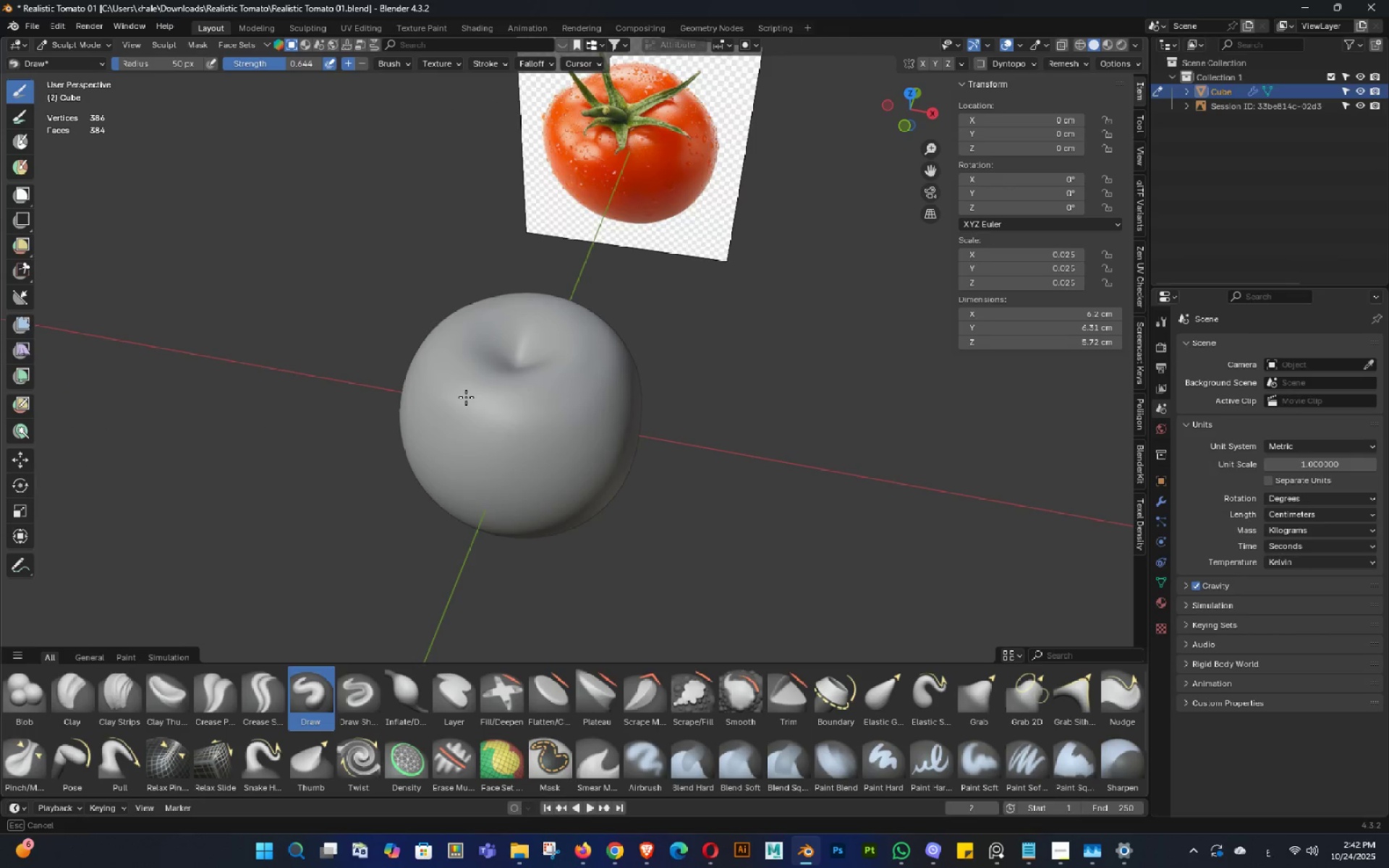 
hold_key(key=ShiftLeft, duration=0.53)
triple_click([451, 399])
 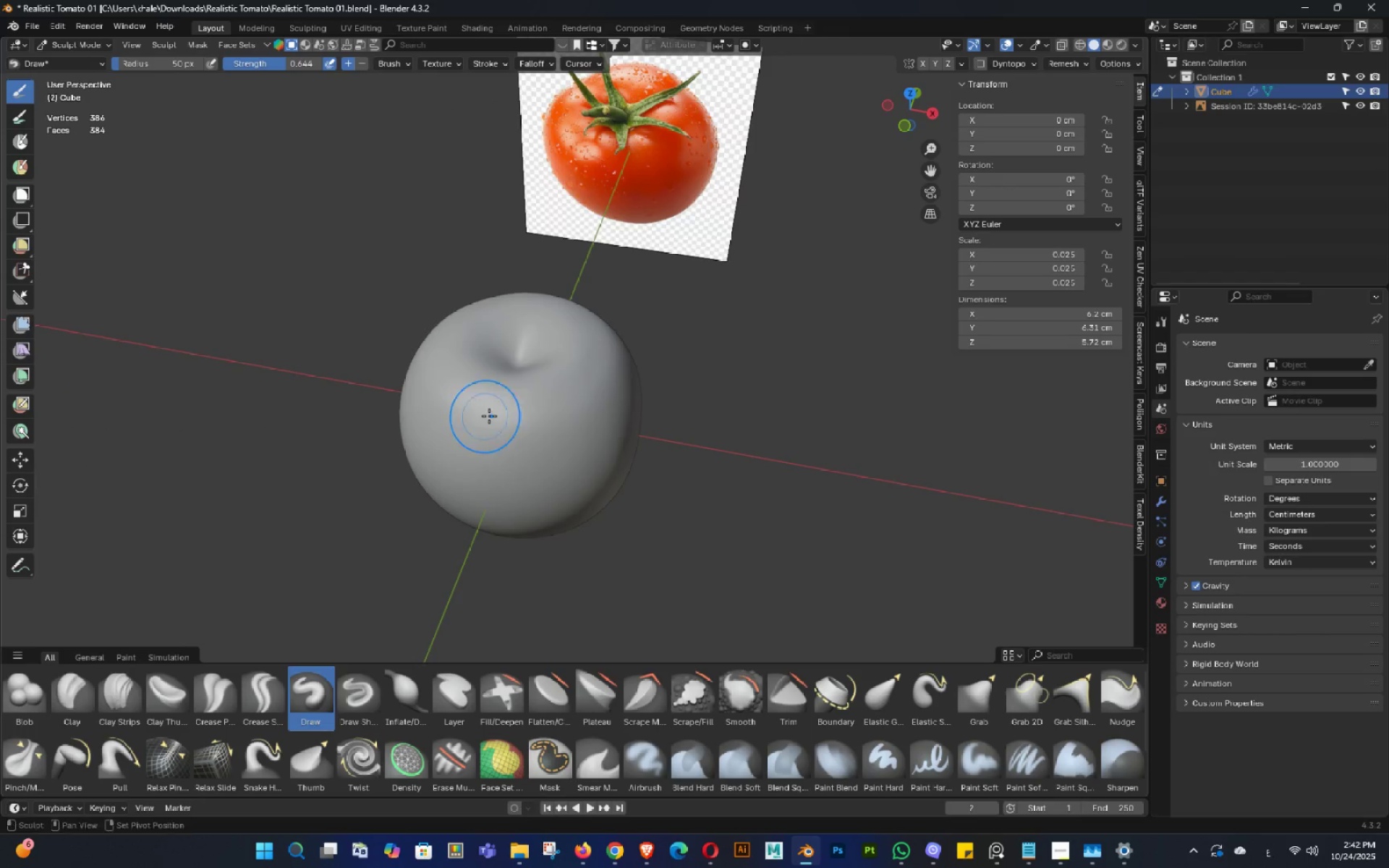 
triple_click([491, 417])
 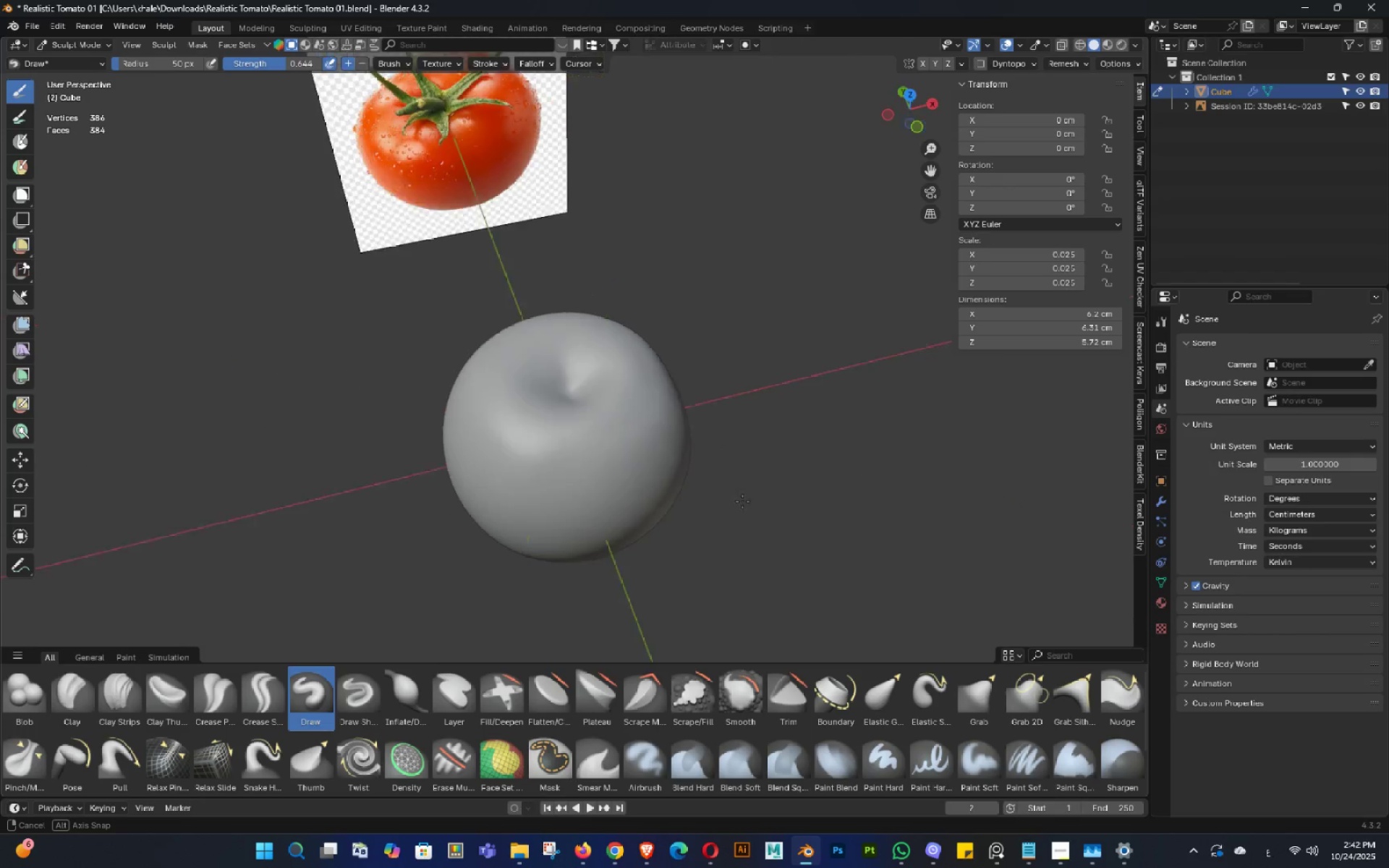 
hold_key(key=ShiftLeft, duration=1.53)
triple_click([530, 451])
 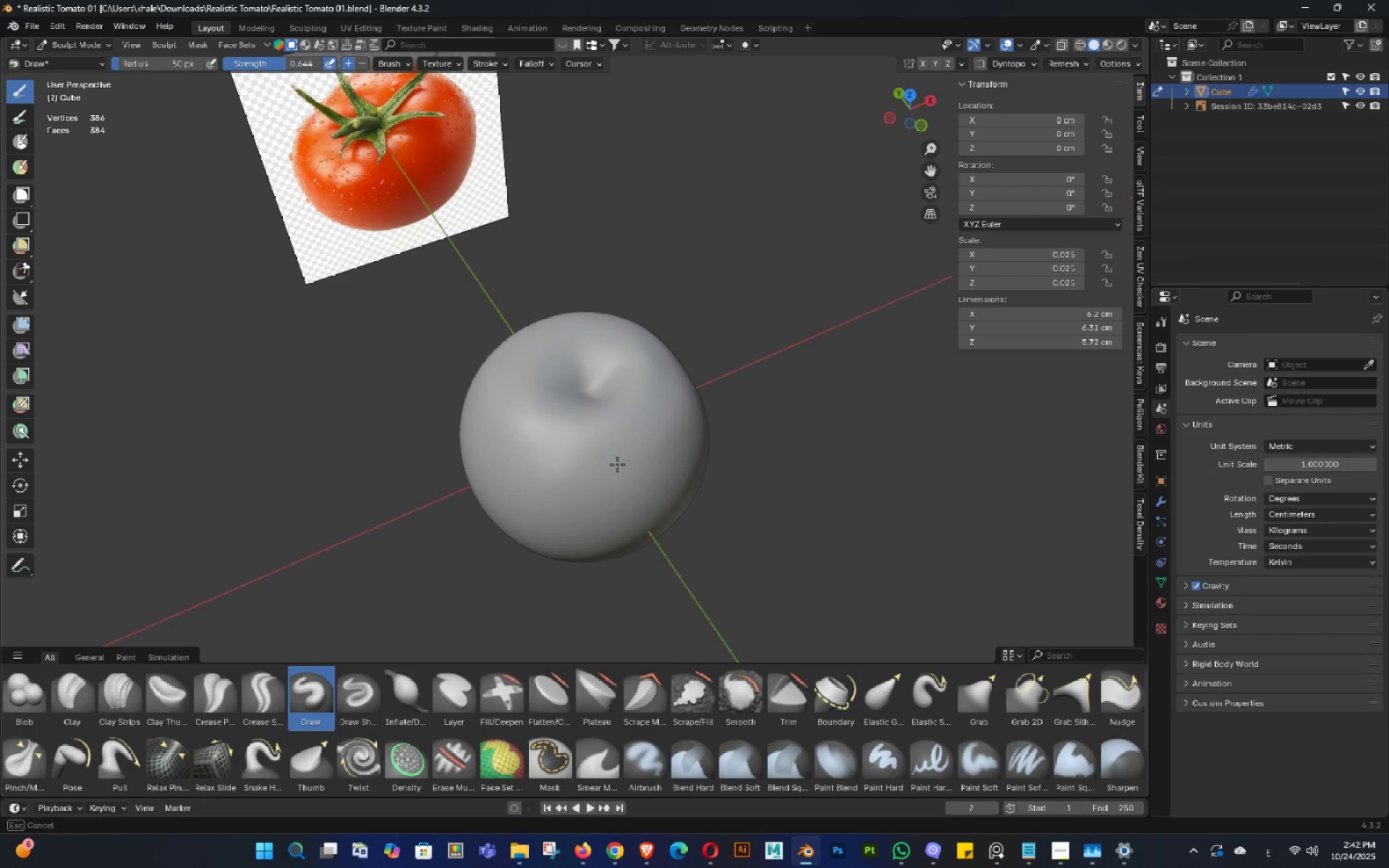 
key(Shift+ShiftLeft)
 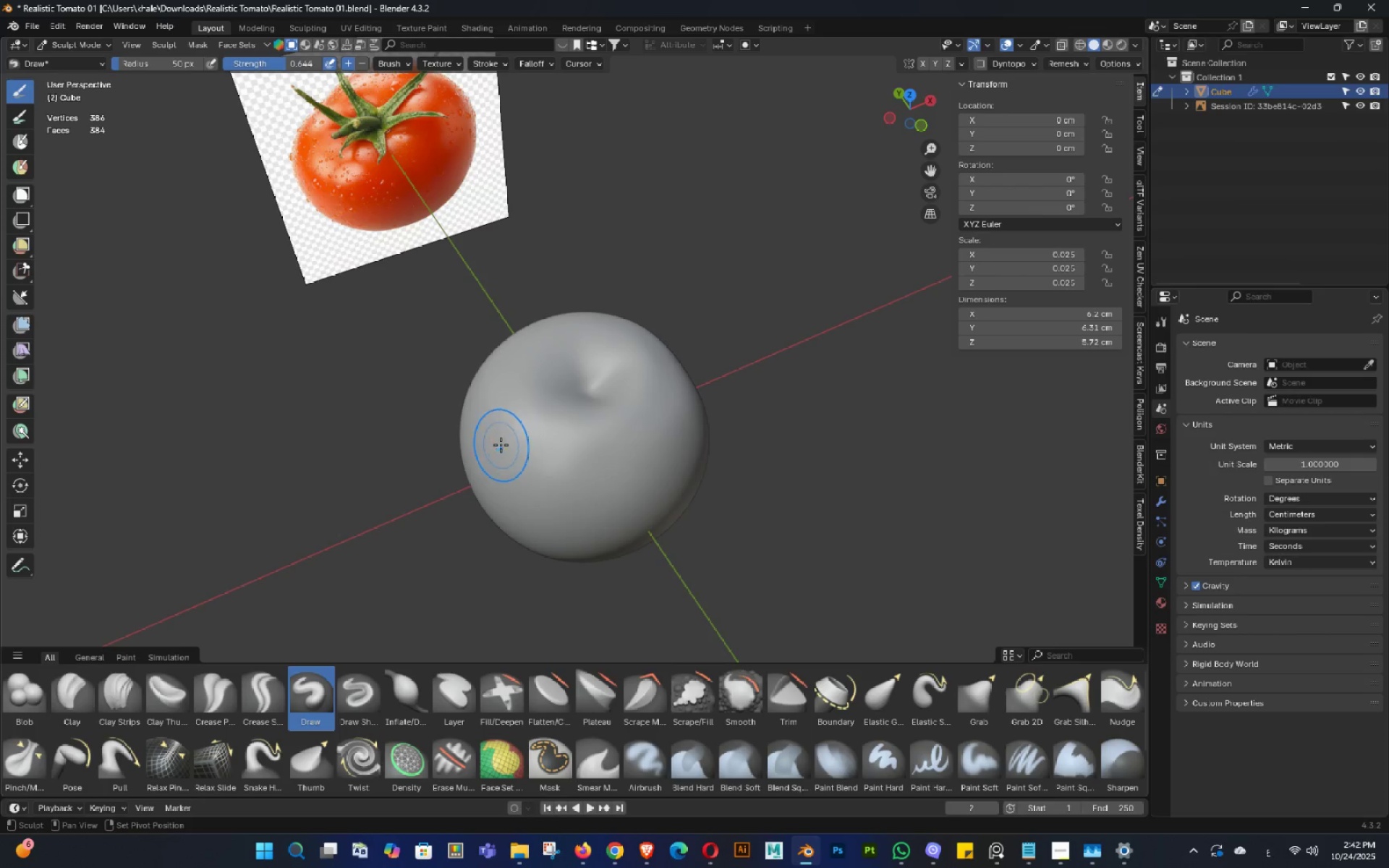 
key(Shift+ShiftLeft)
 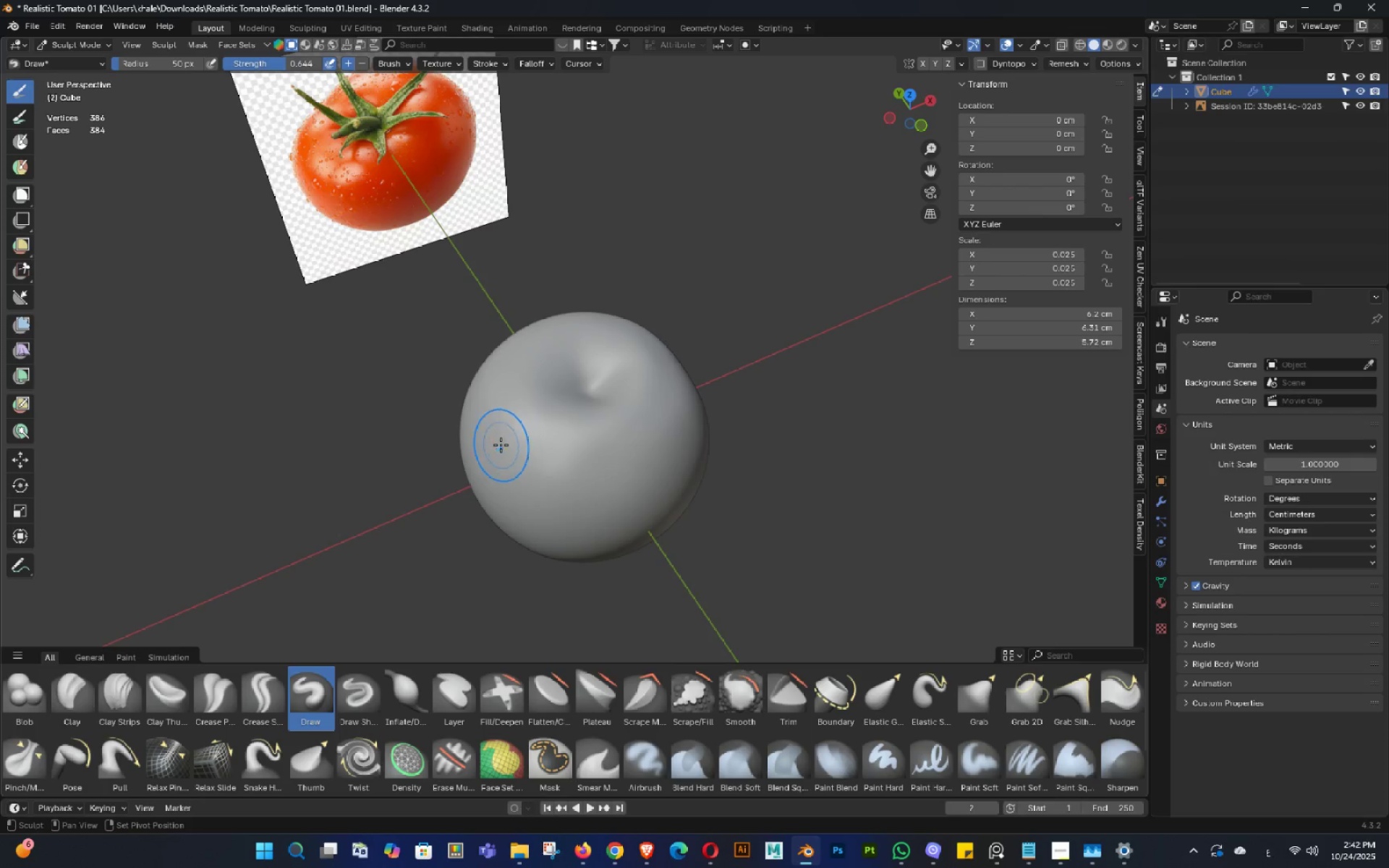 
key(Shift+ShiftLeft)
 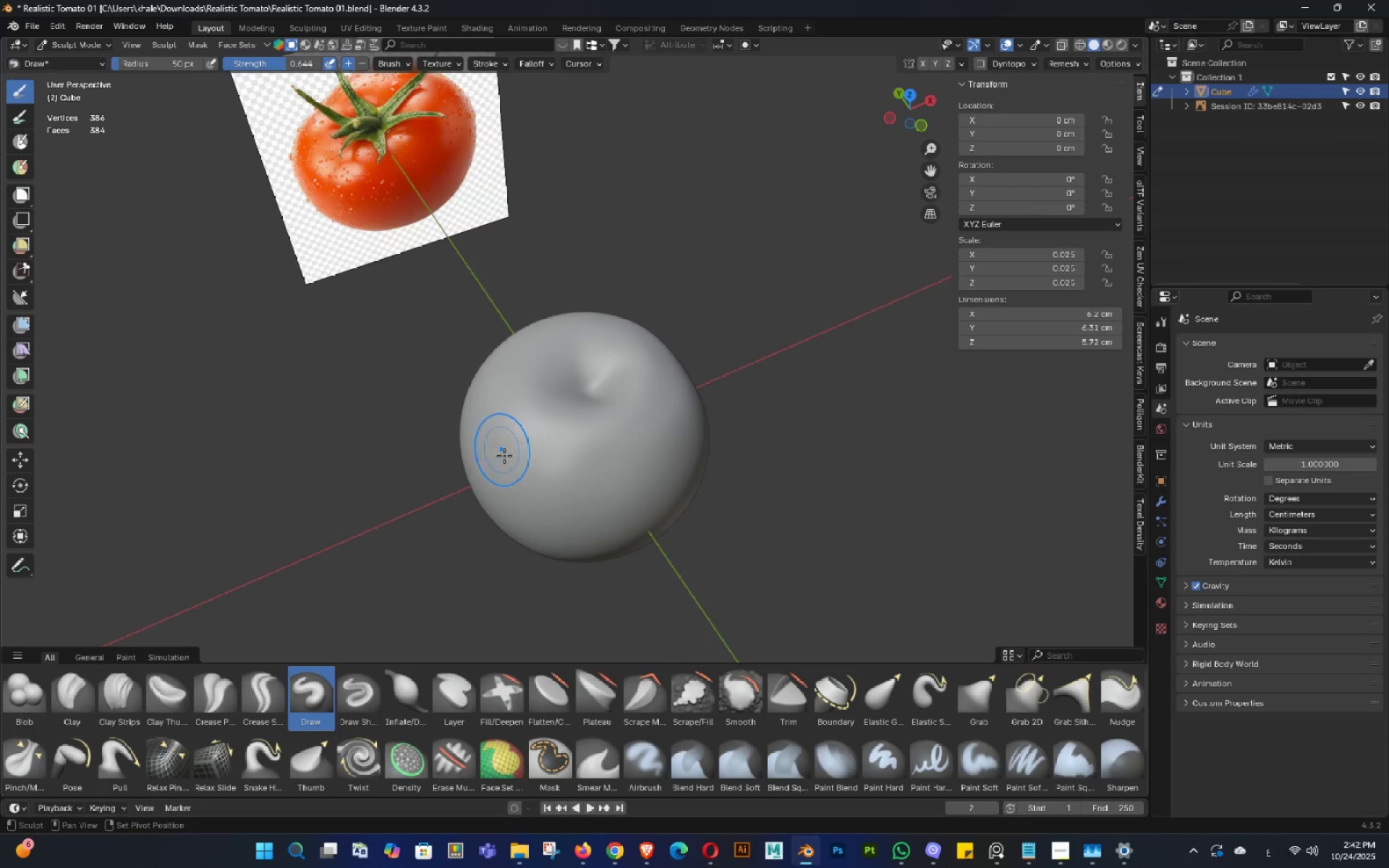 
key(Shift+ShiftLeft)
 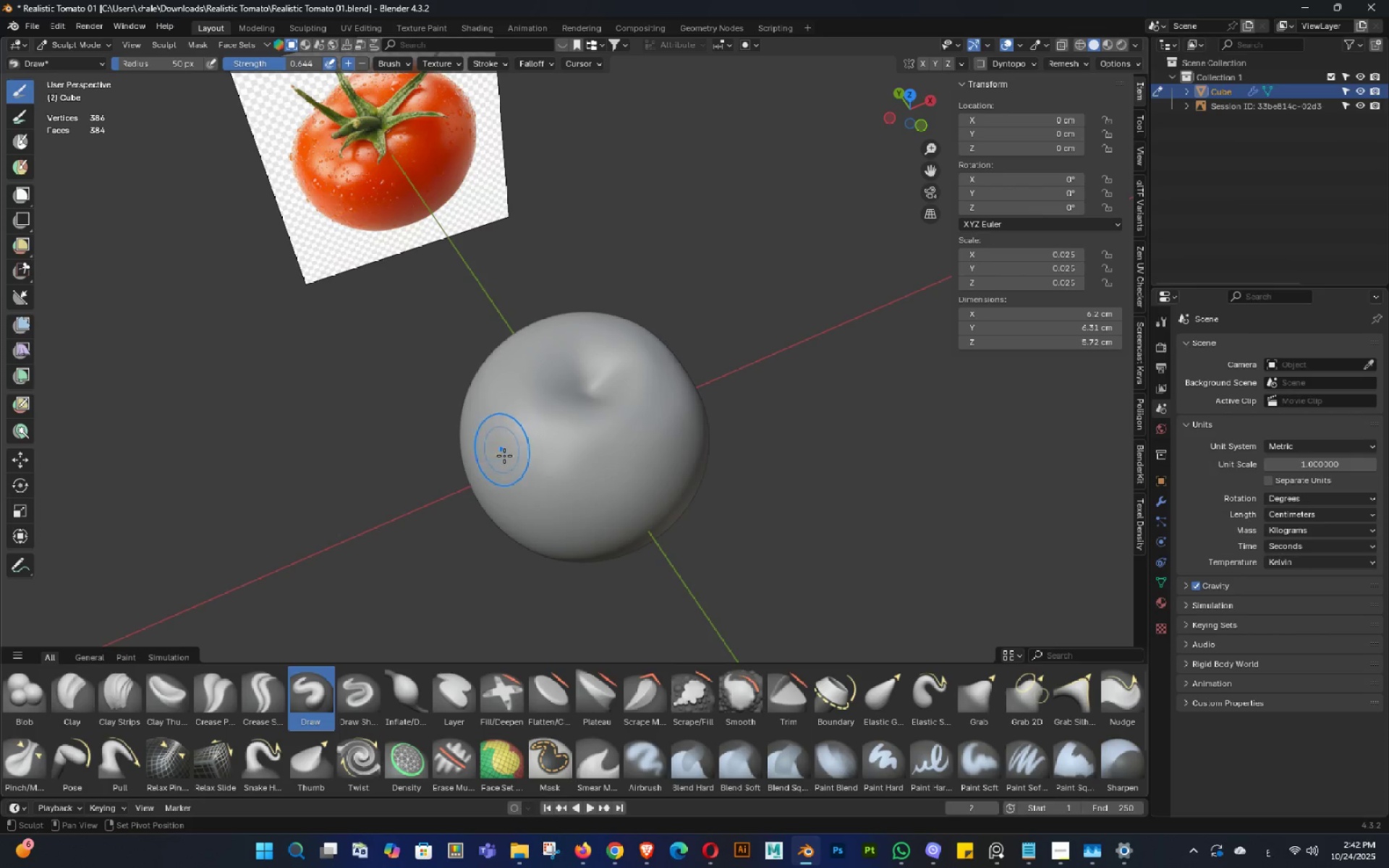 
key(Shift+ShiftLeft)
 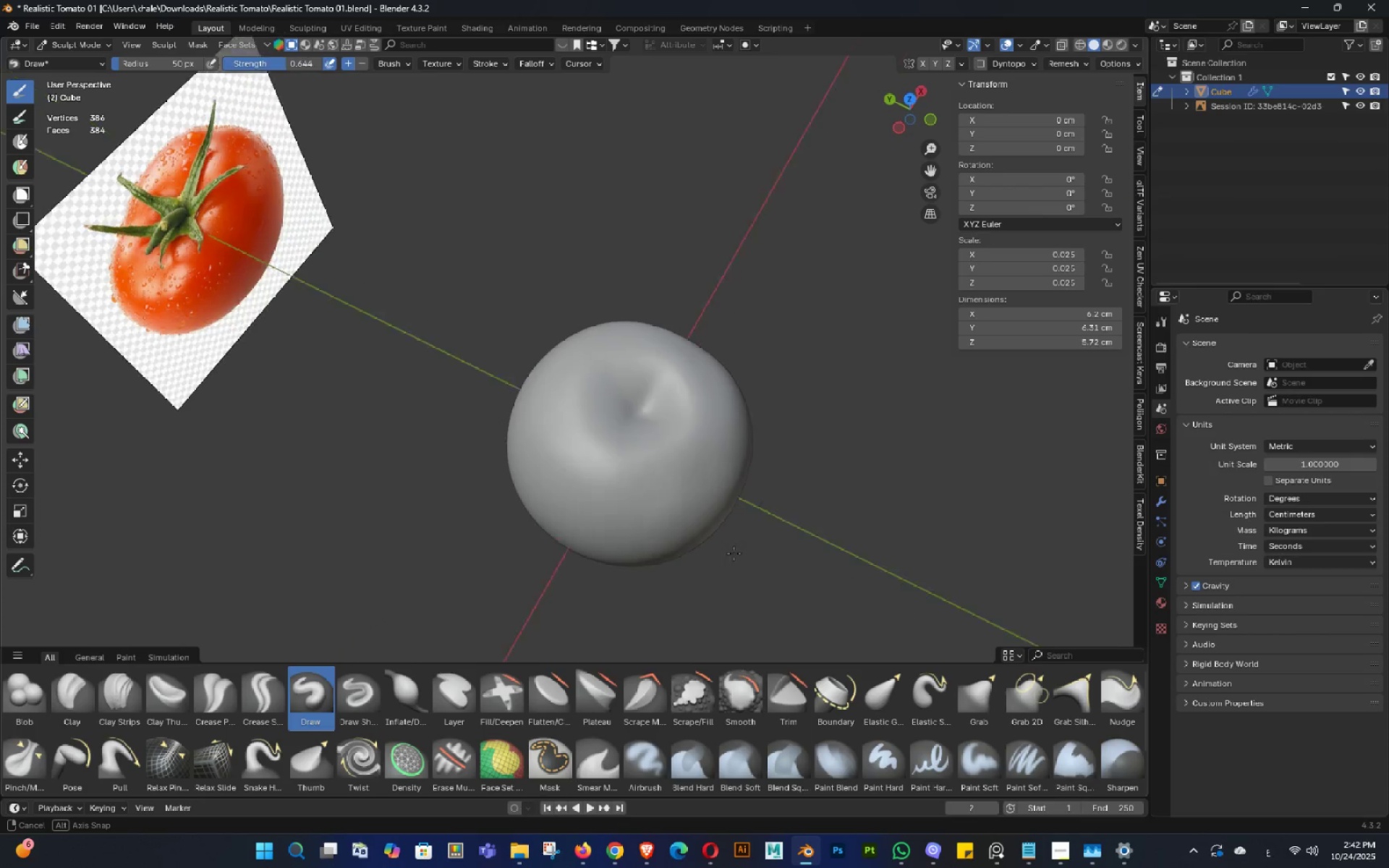 
double_click([737, 556])
 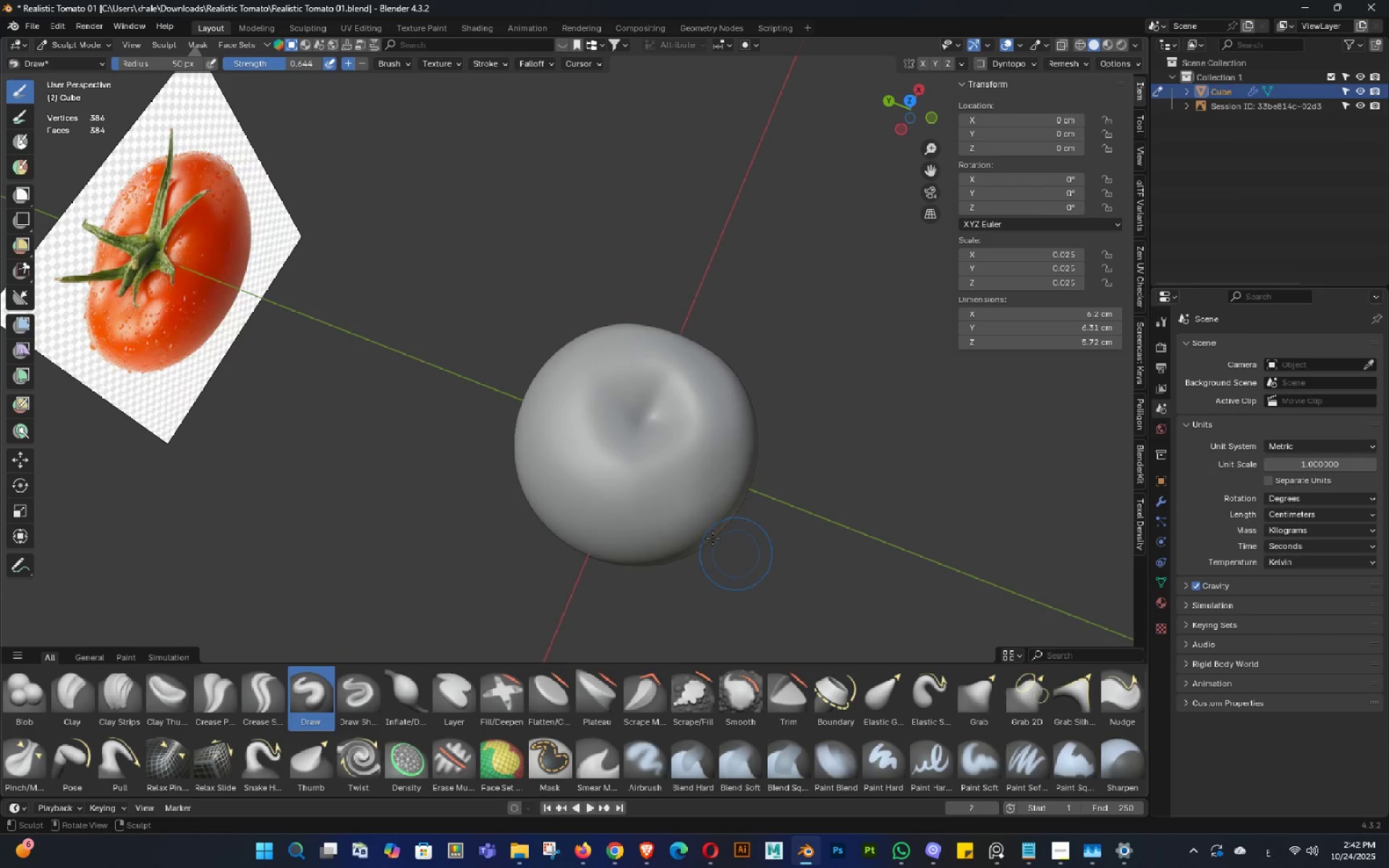 
hold_key(key=ShiftLeft, duration=1.03)
triple_click([582, 479])
 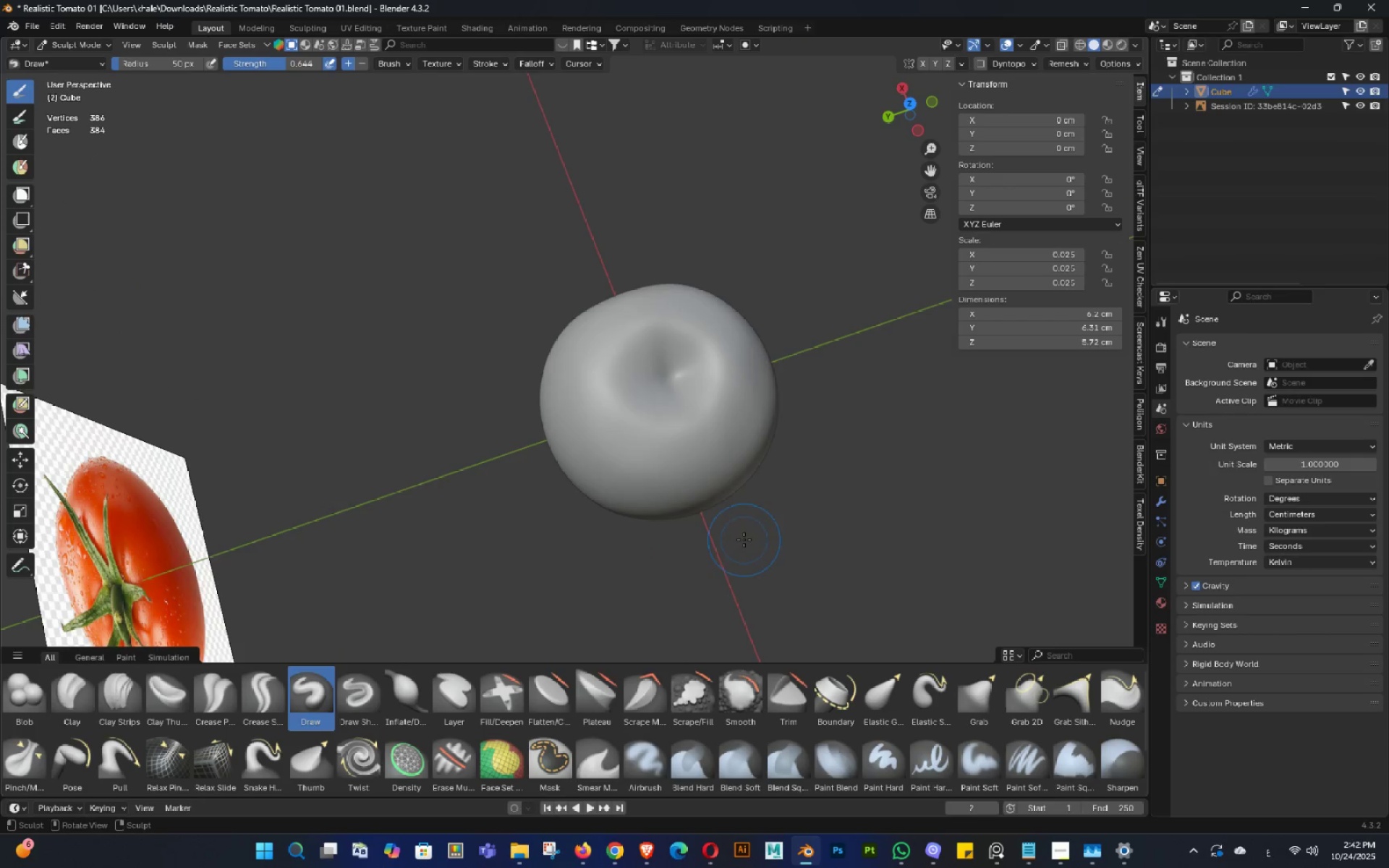 
hold_key(key=ShiftLeft, duration=1.49)
triple_click([579, 375])
 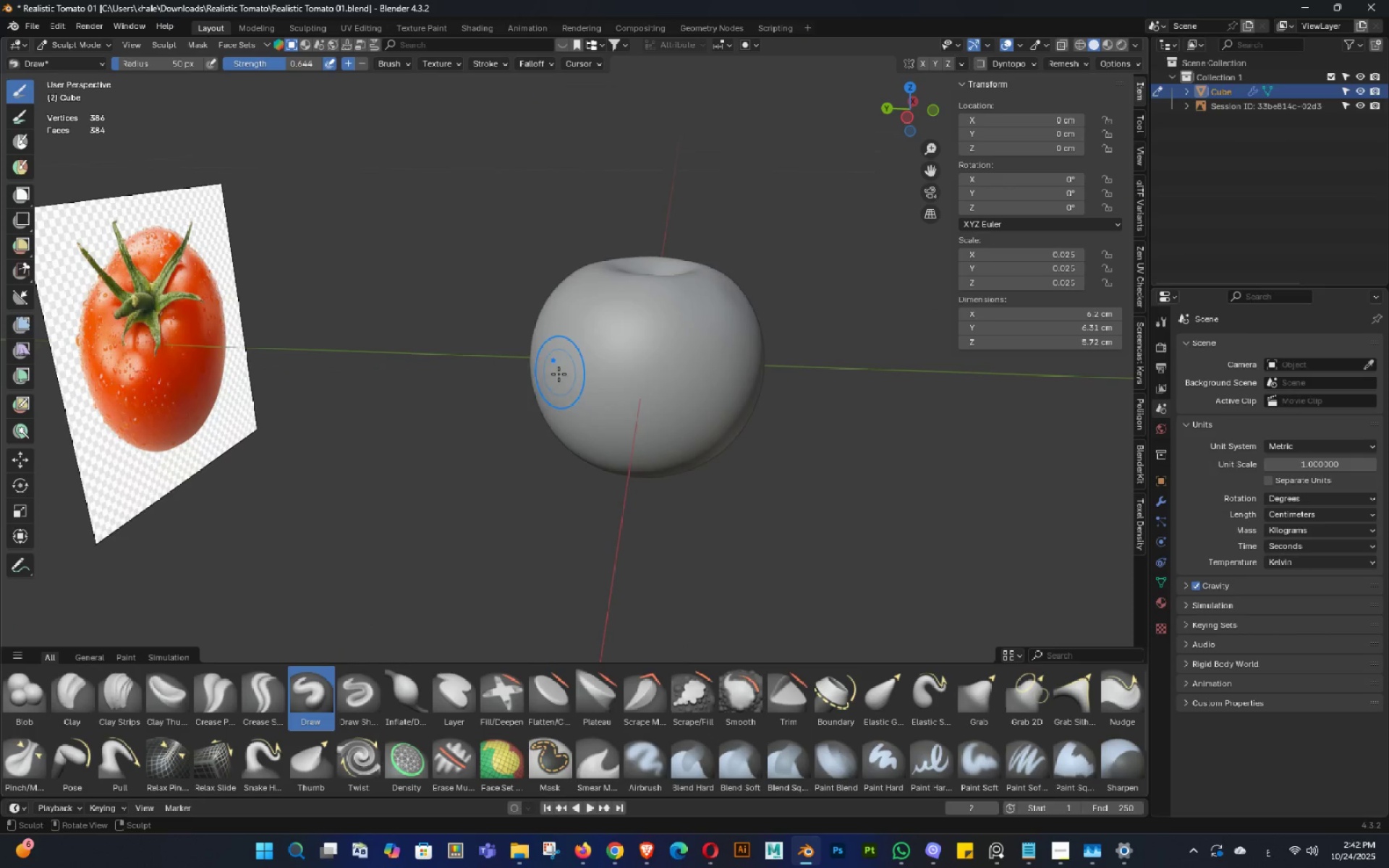 
scroll: coordinate [632, 422], scroll_direction: down, amount: 2.0
 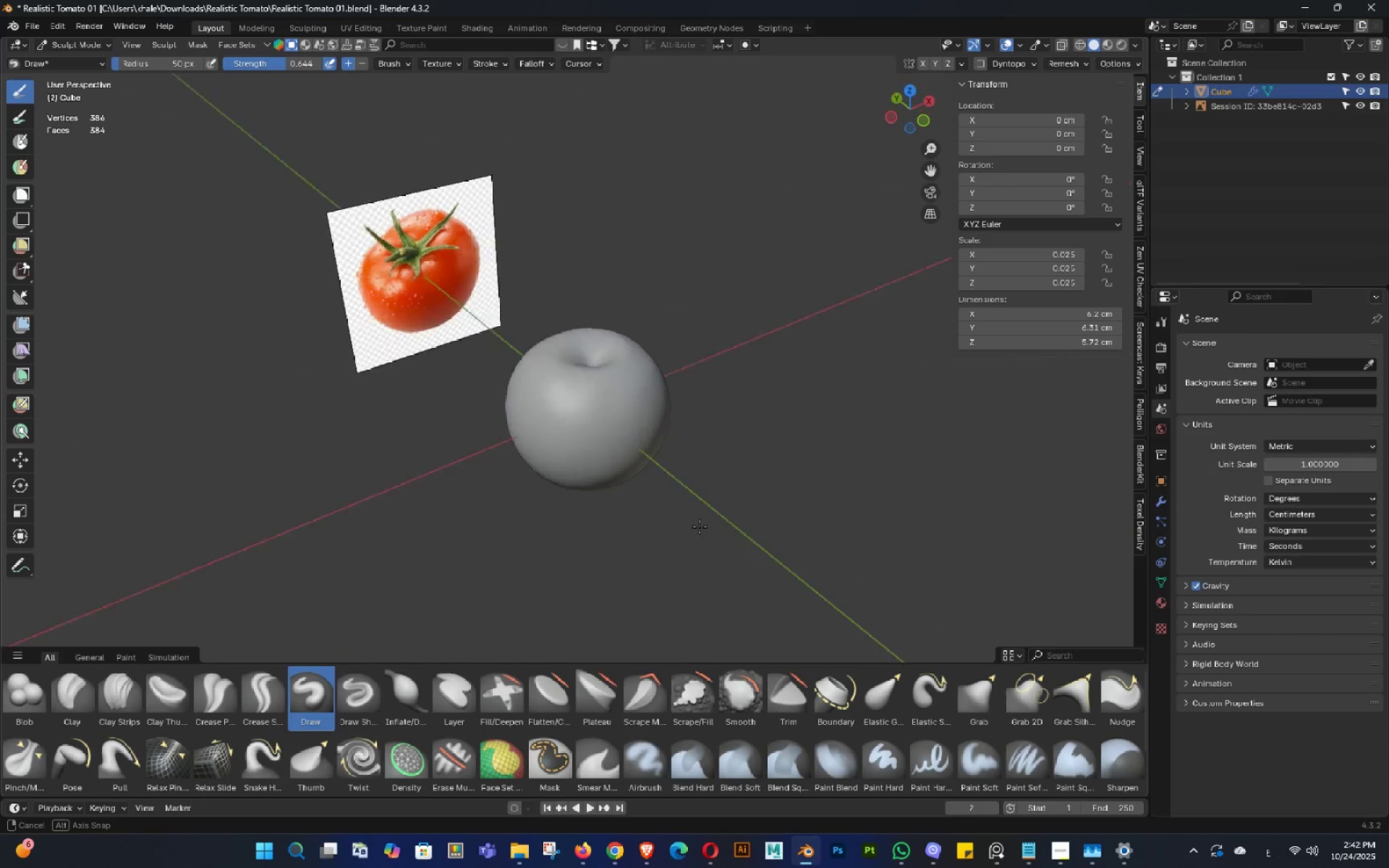 
double_click([713, 556])
 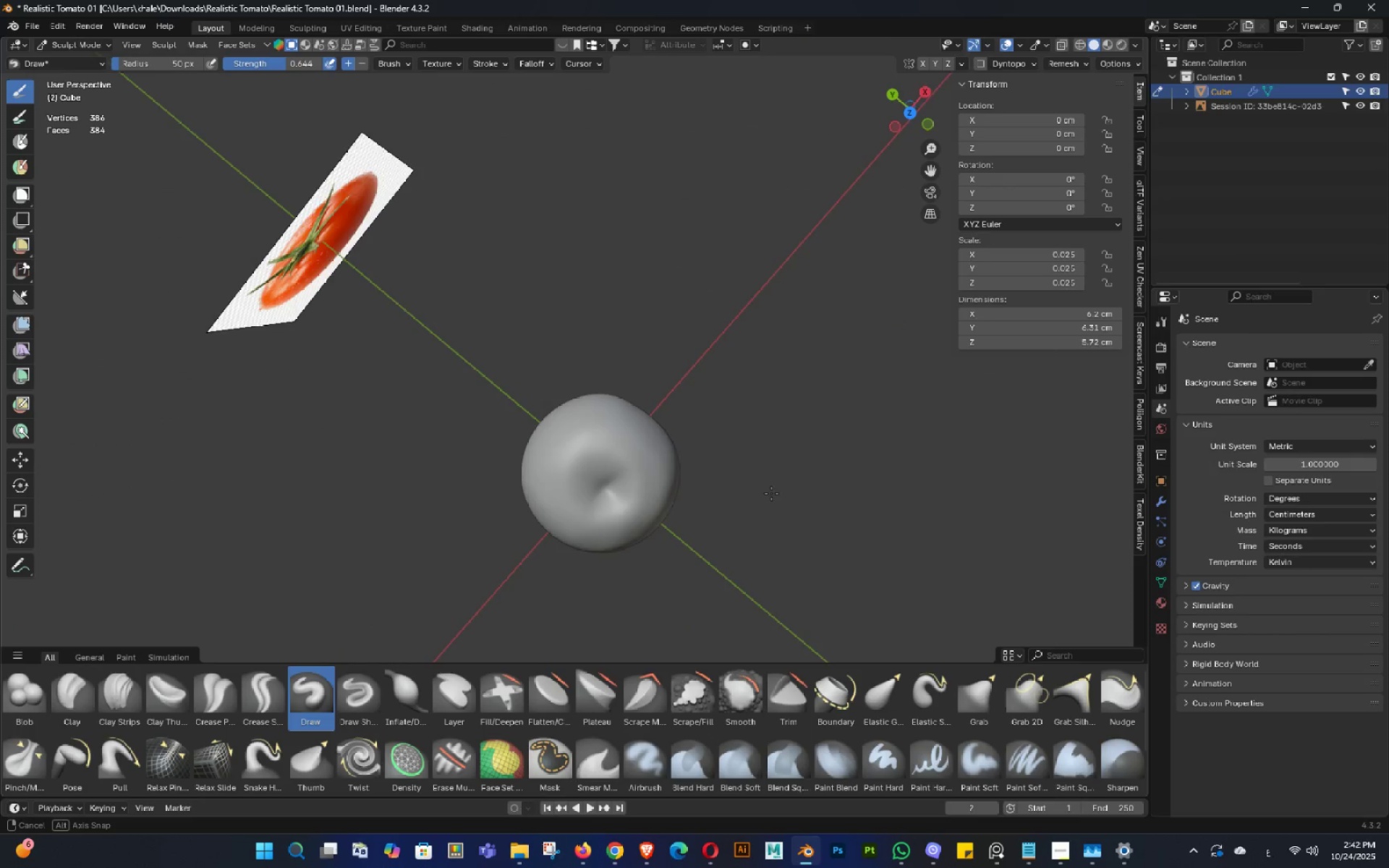 
triple_click([772, 495])
 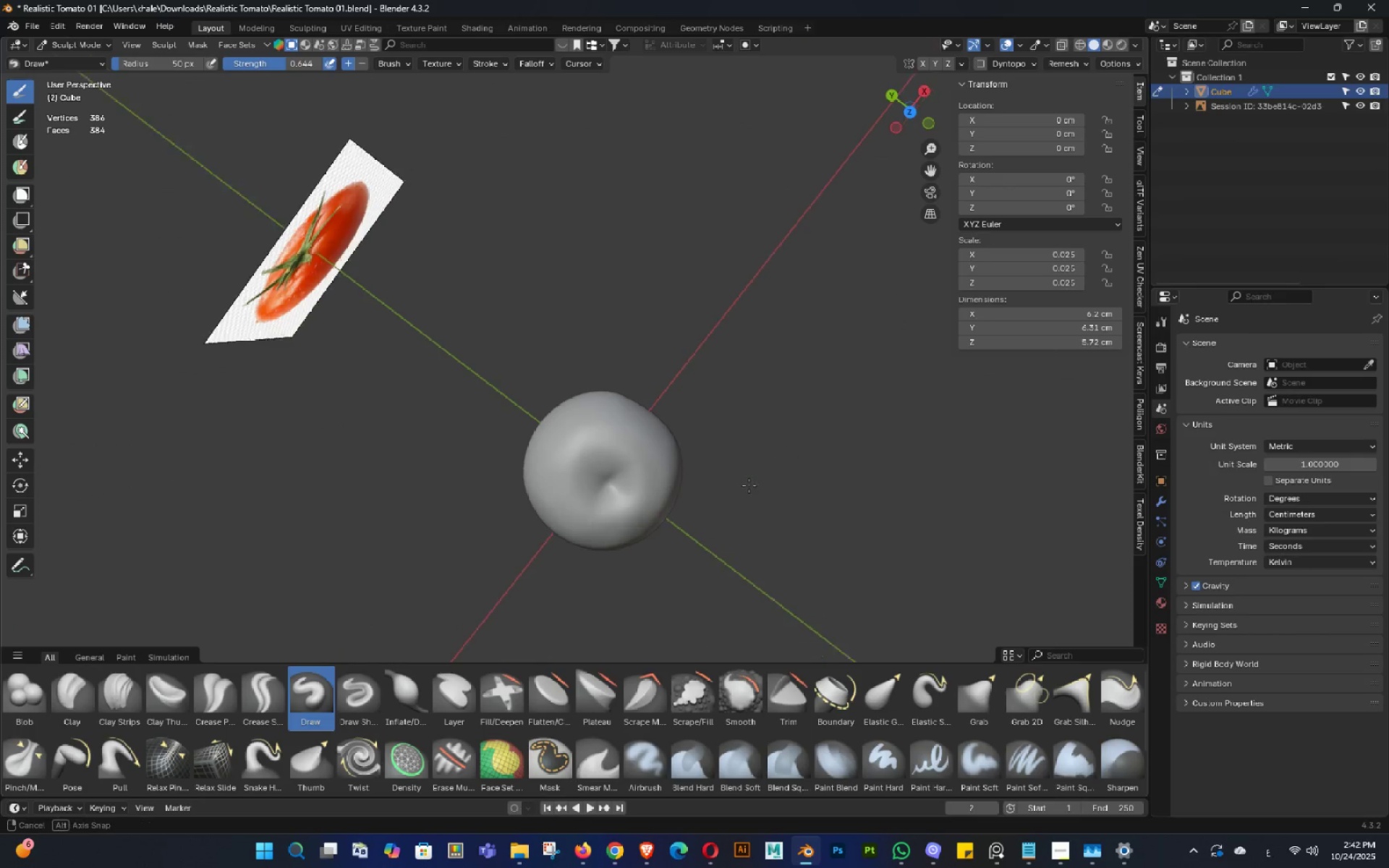 
triple_click([742, 482])
 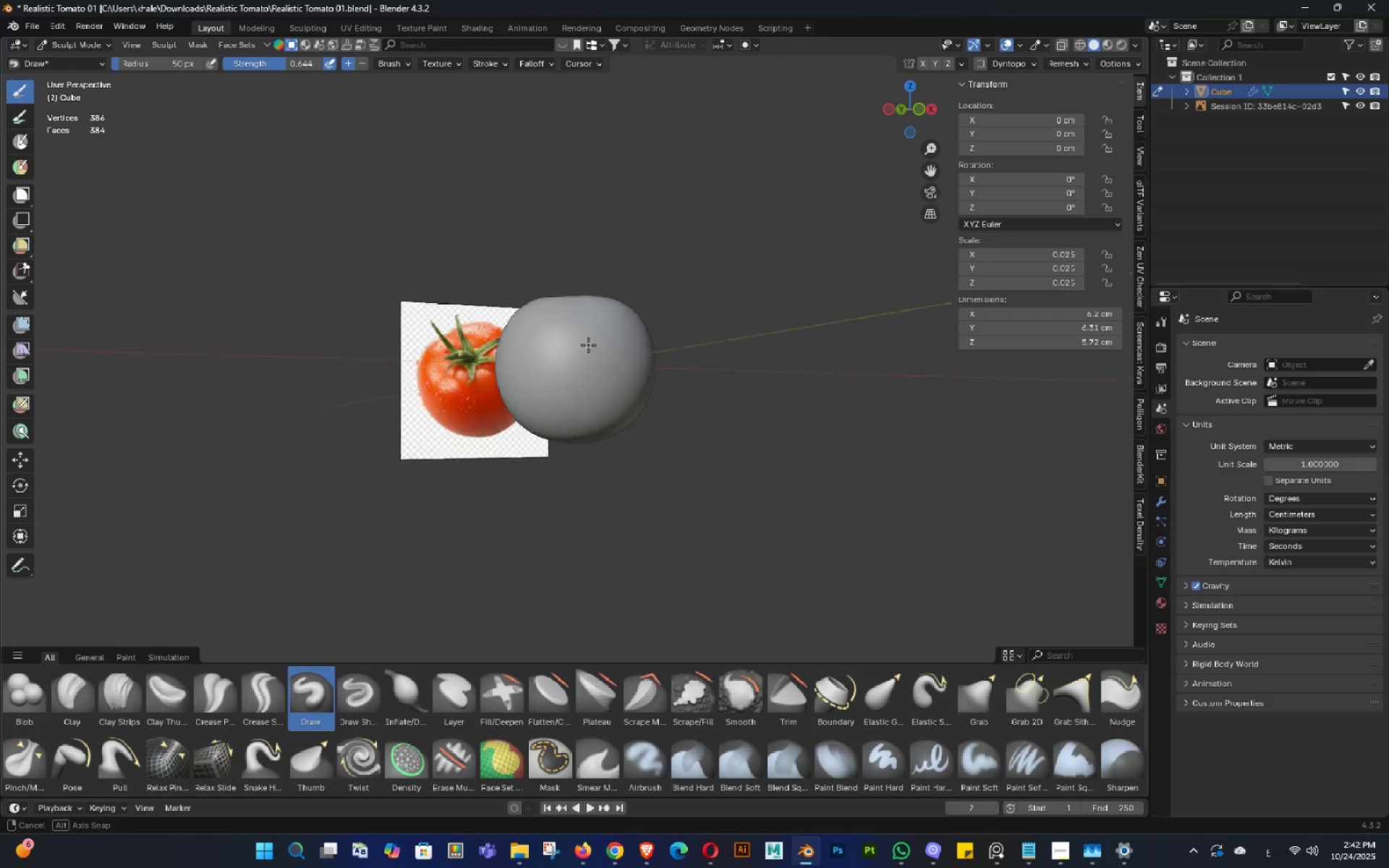 
middle_click([378, 392])
 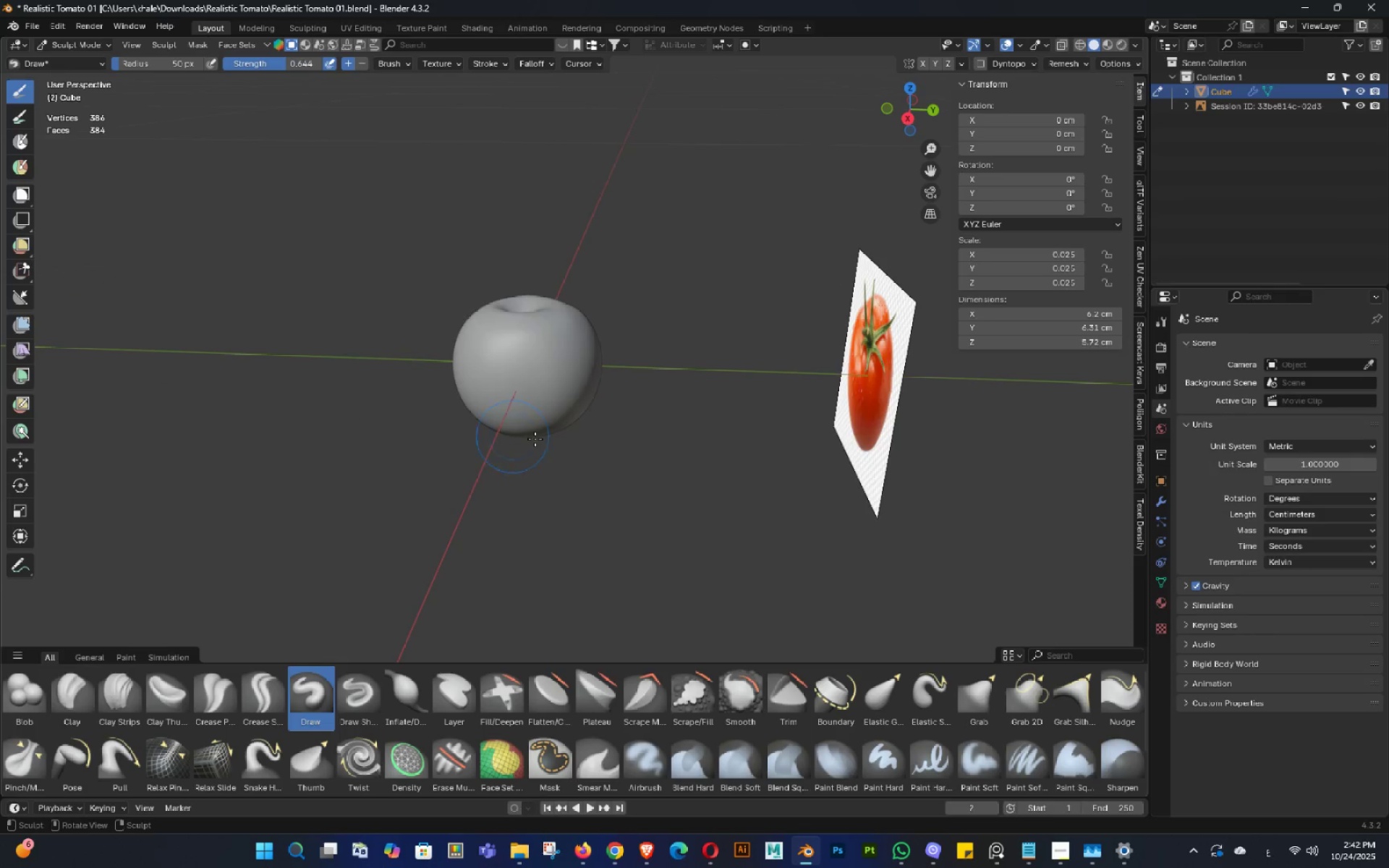 
key(Shift+ShiftLeft)
 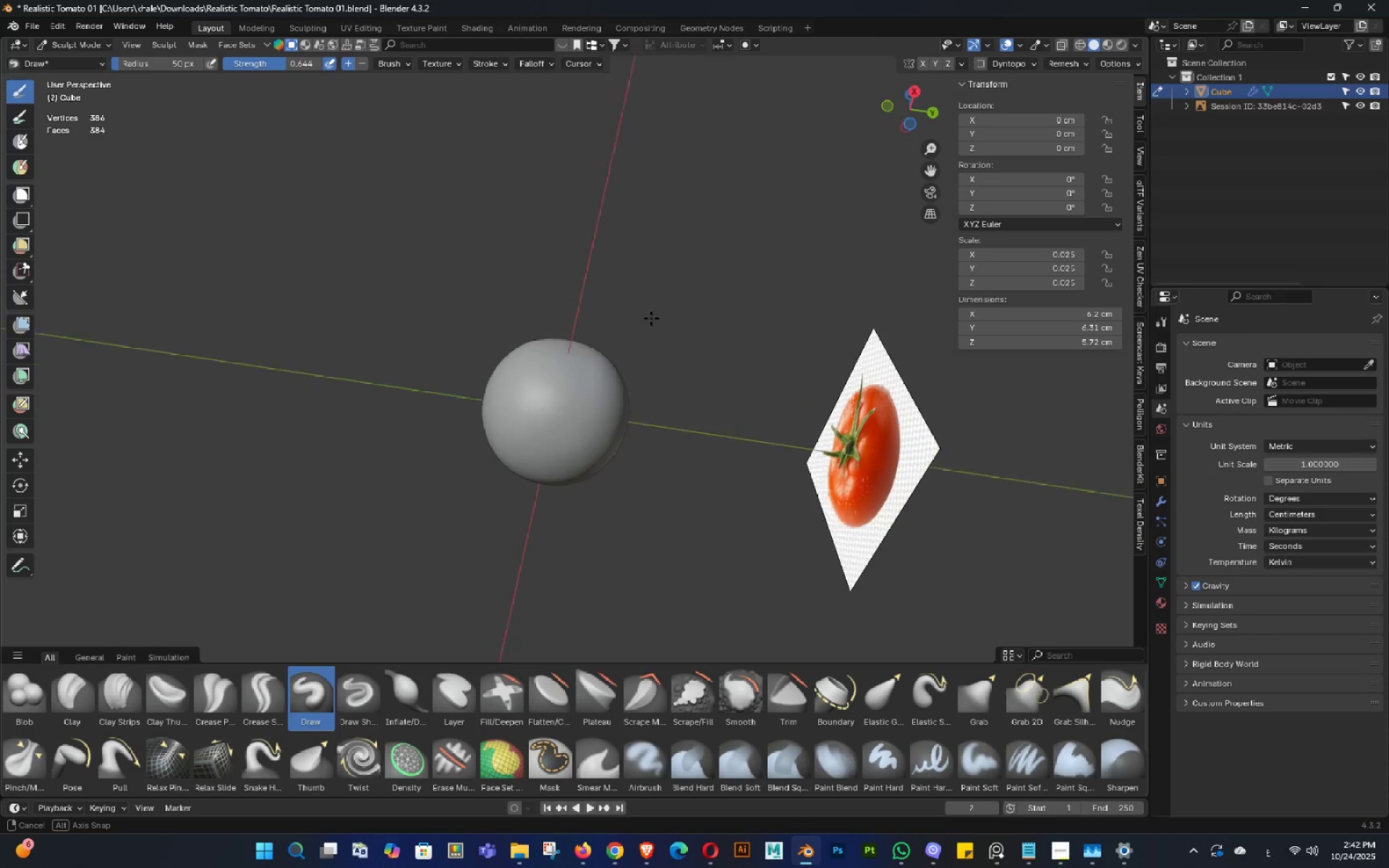 
key(Shift+ShiftLeft)
 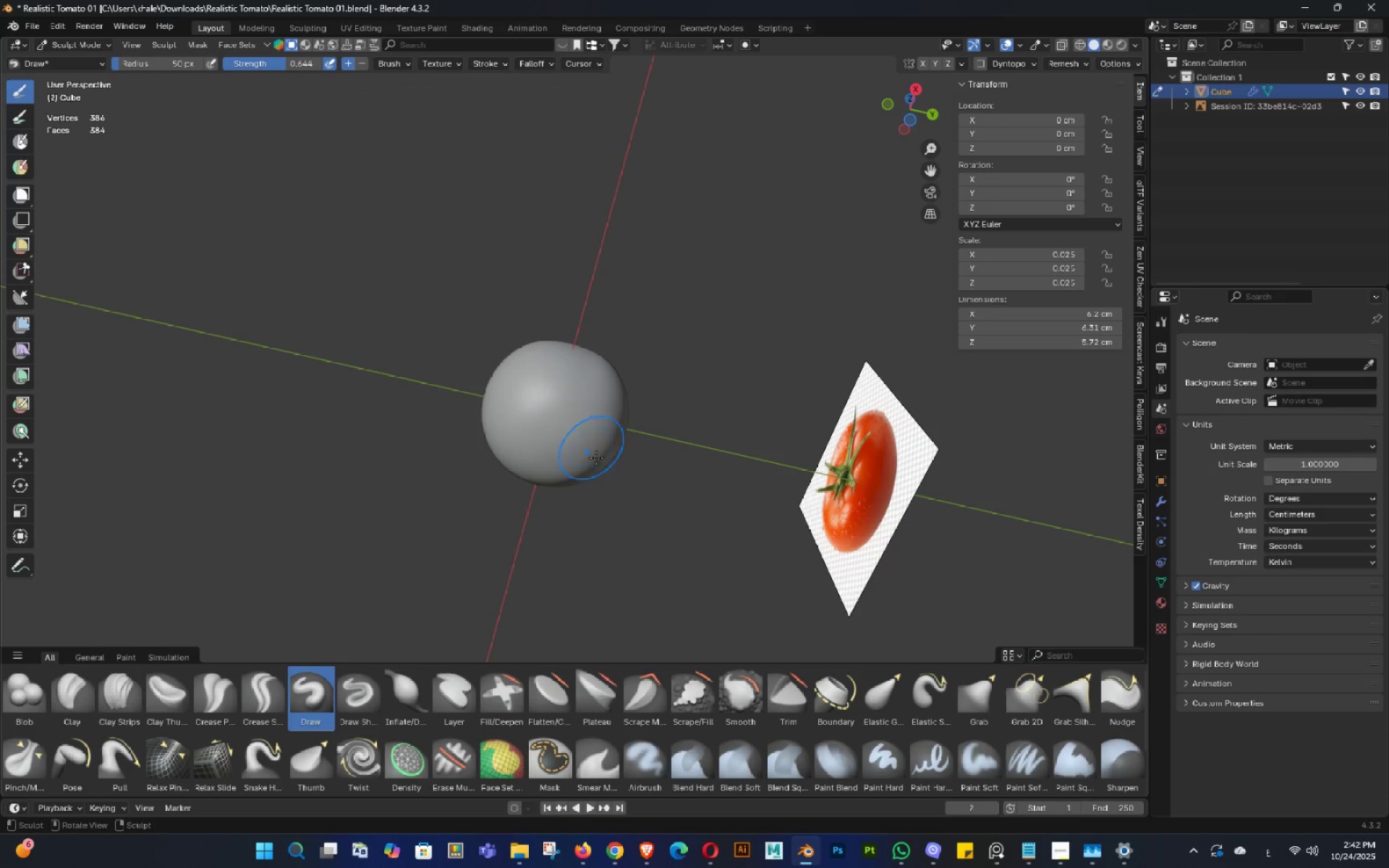 
scroll: coordinate [596, 458], scroll_direction: up, amount: 2.0
 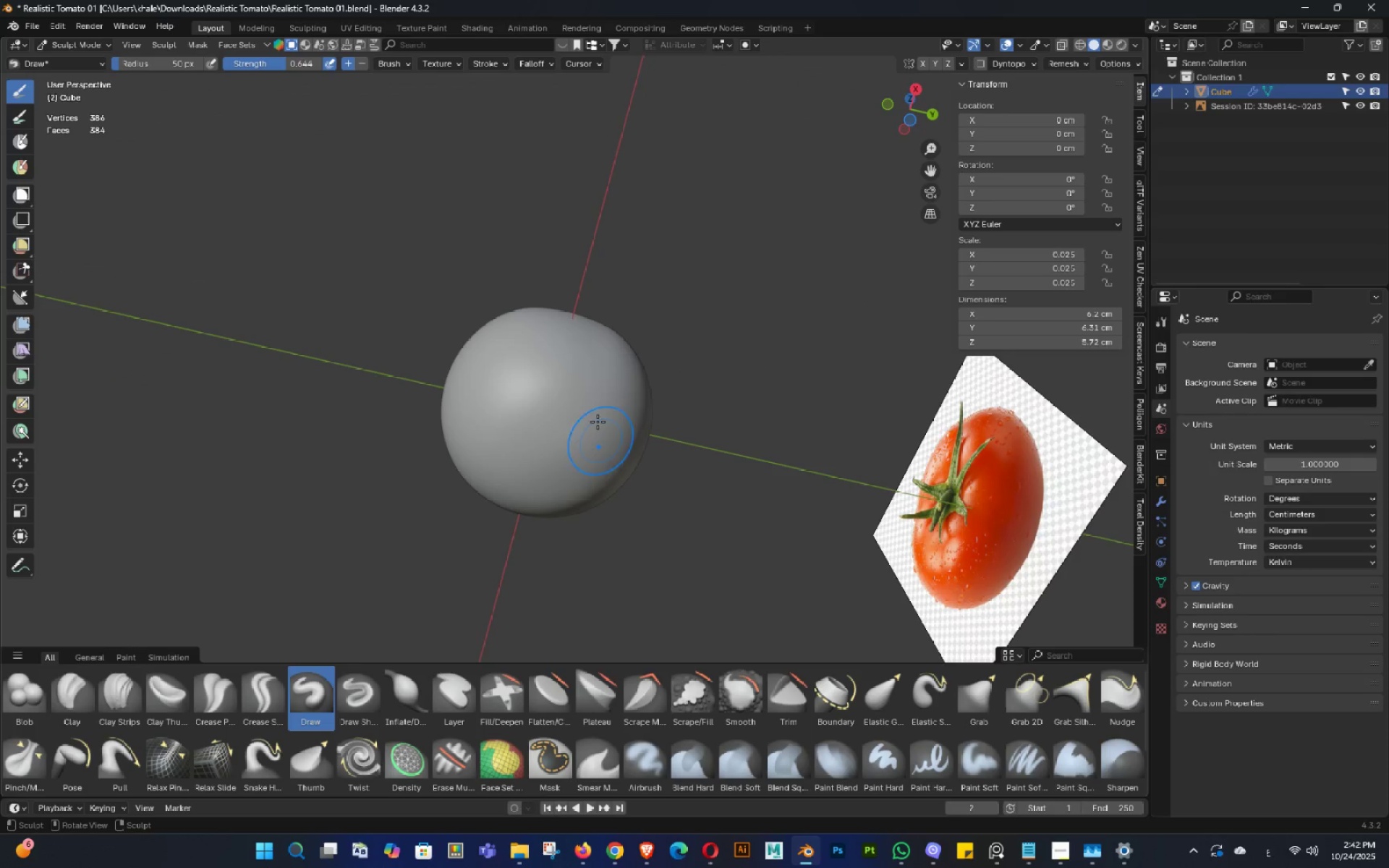 
key(Backquote)
 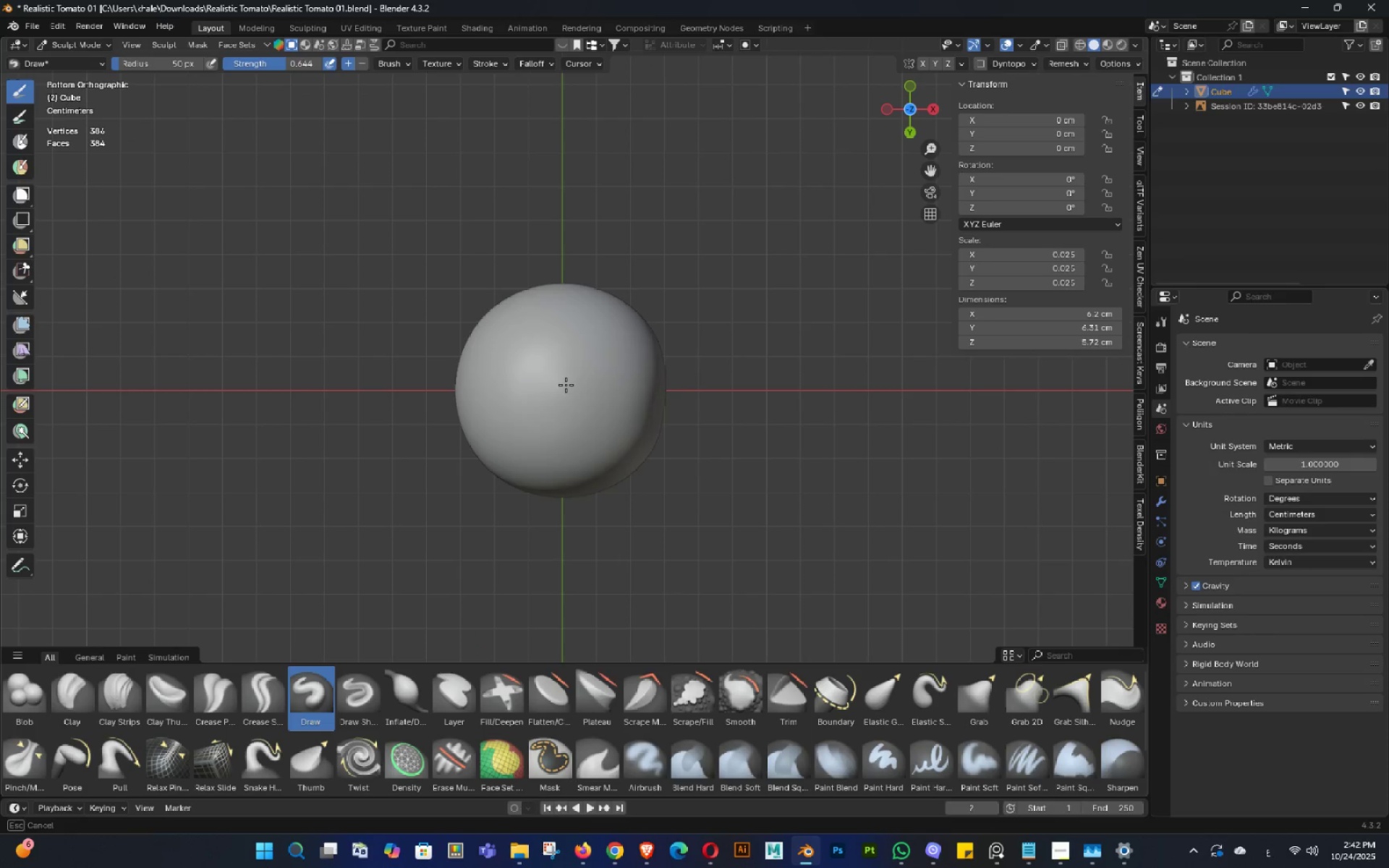 
double_click([555, 382])
 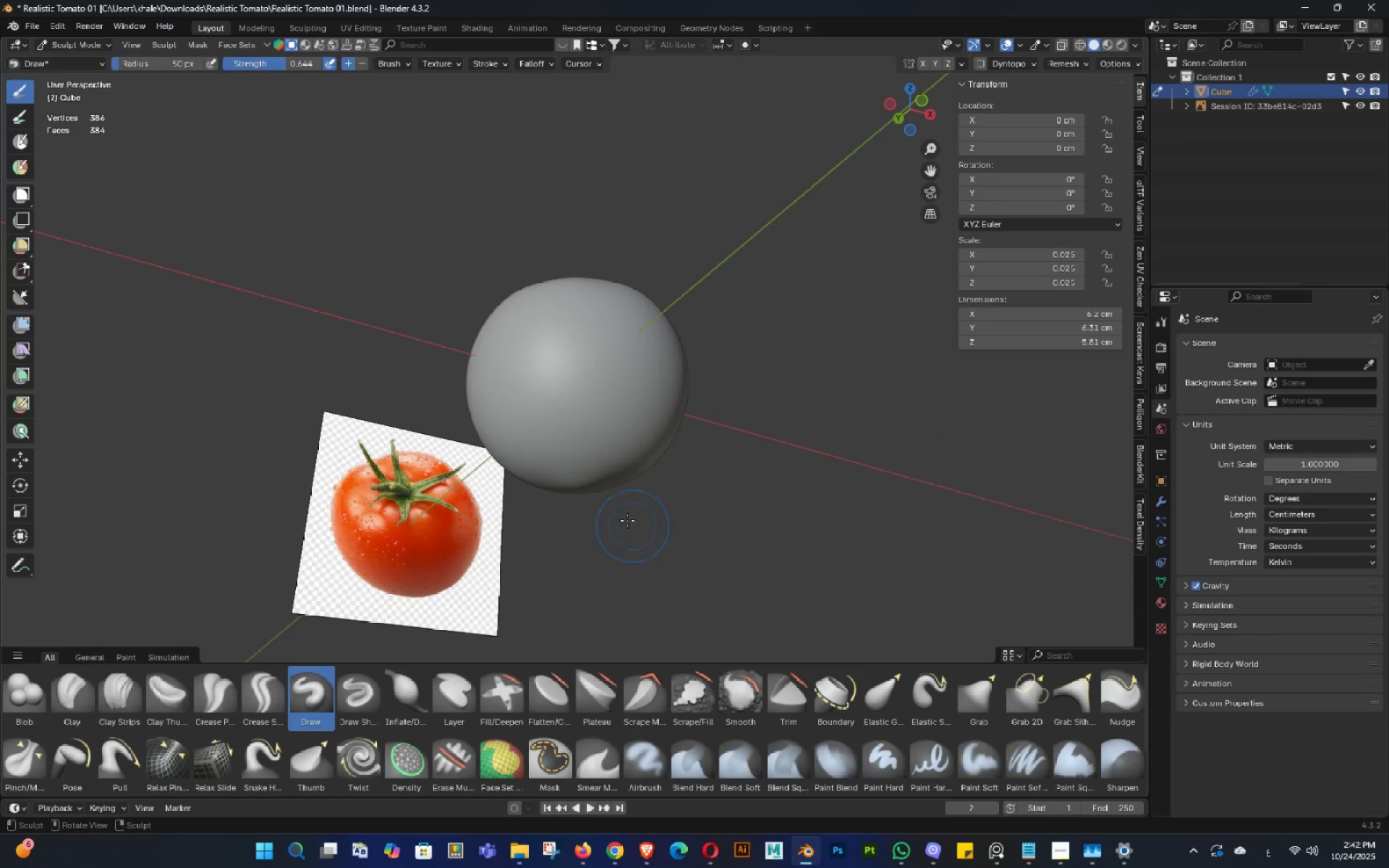 
hold_key(key=ShiftLeft, duration=0.98)
 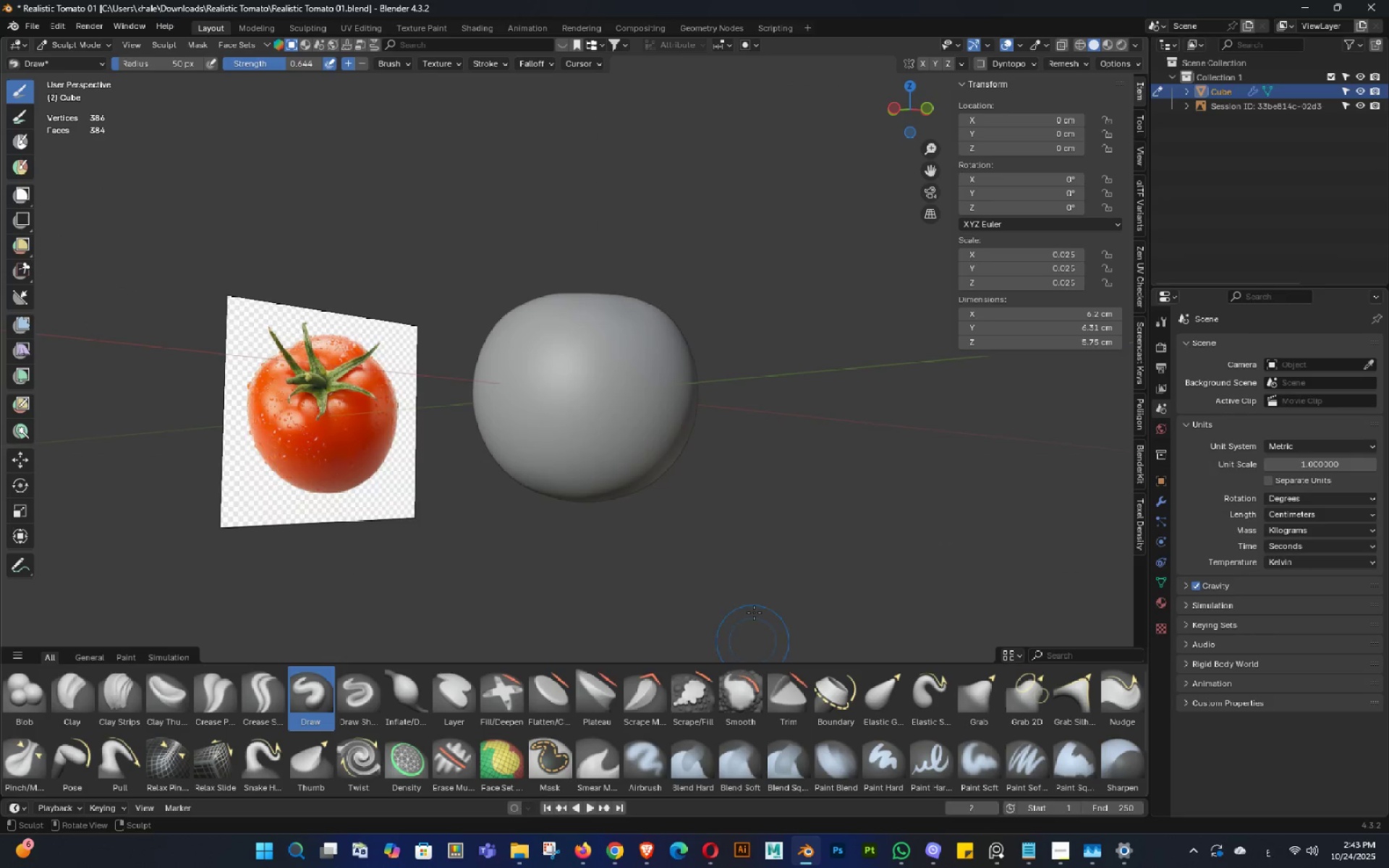 
key(Control+Z)
 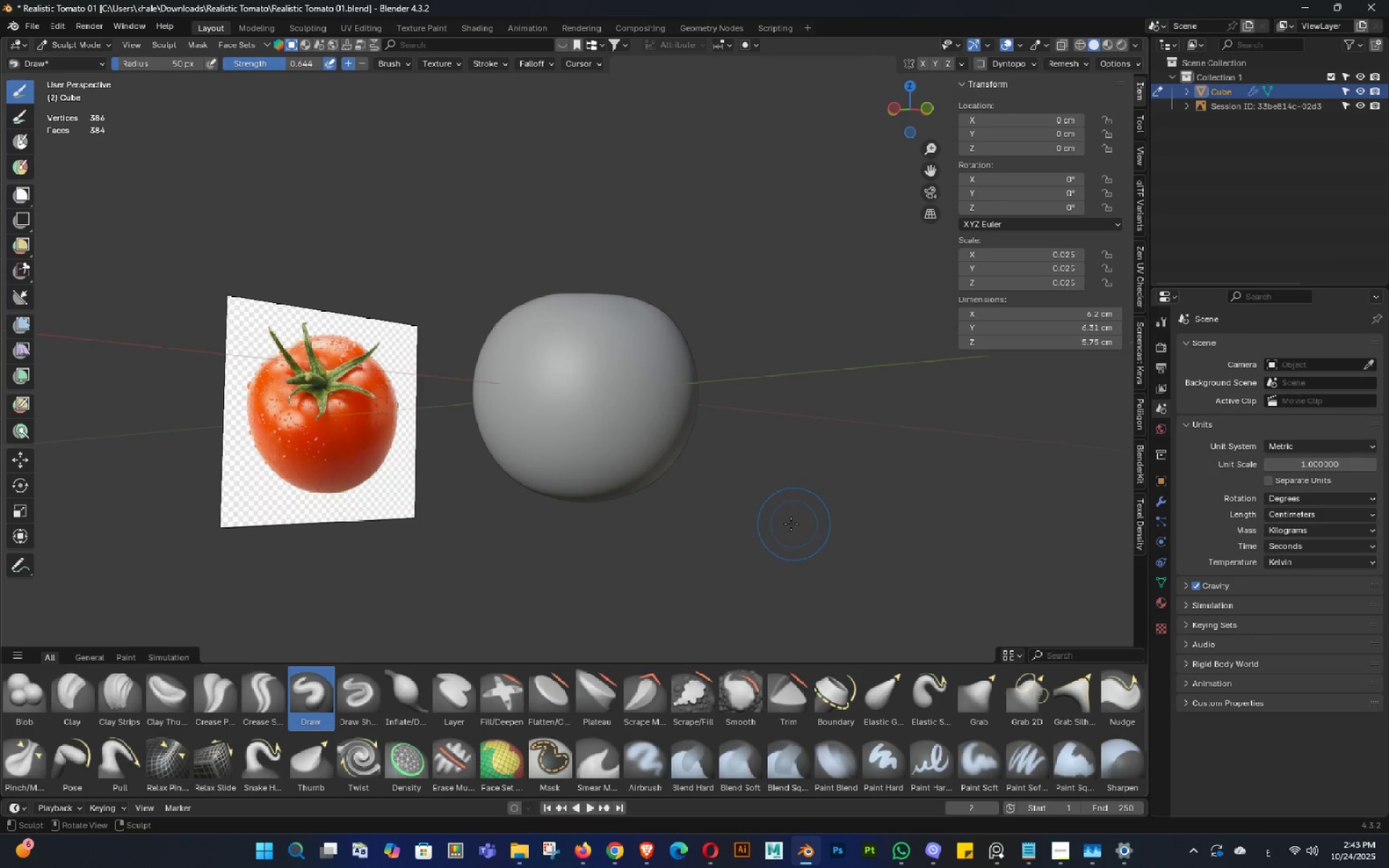 
key(Backquote)
 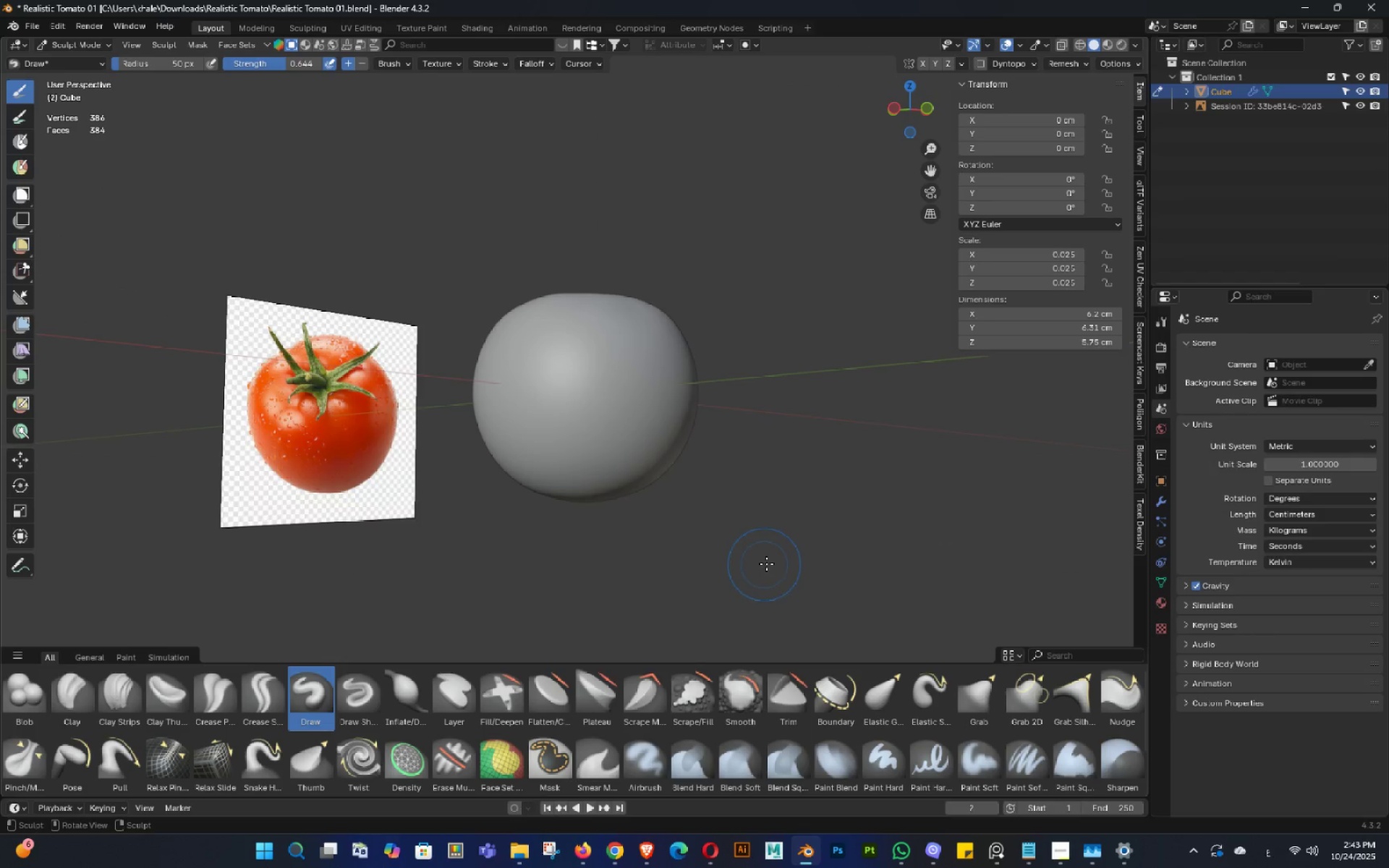 
key(Control+Z)
 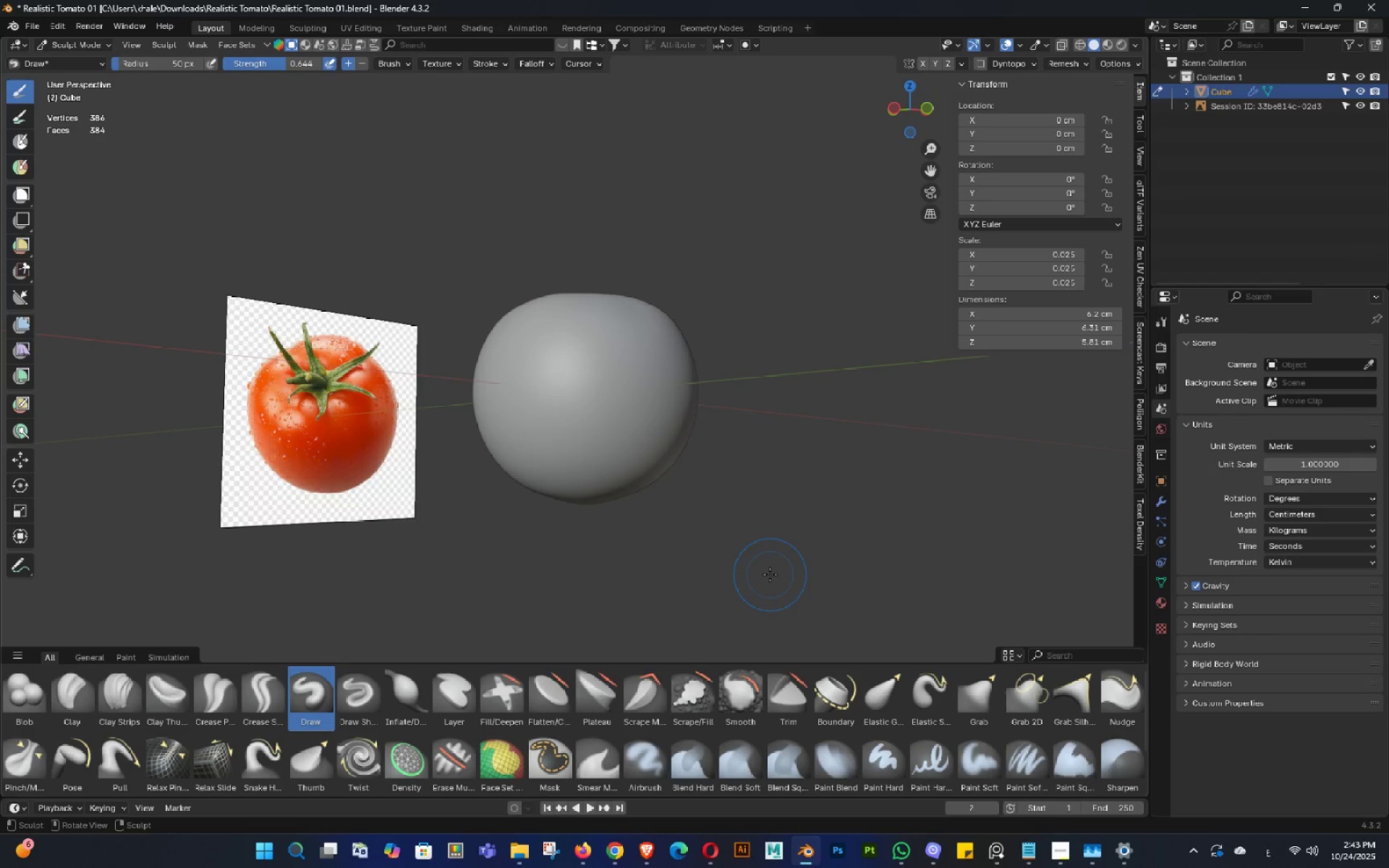 
hold_key(key=Backquote, duration=0.55)
 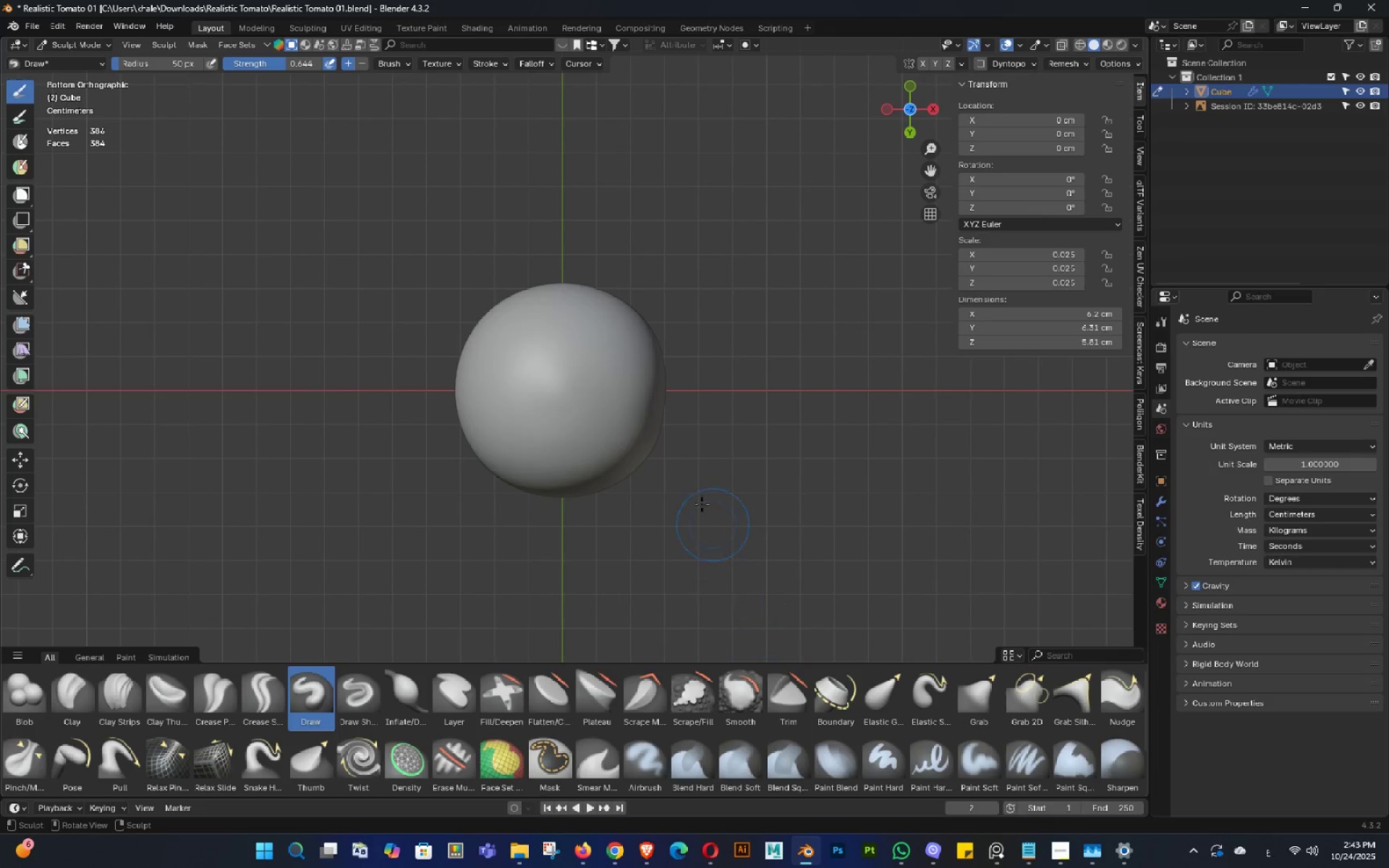 
hold_key(key=ShiftLeft, duration=1.32)
 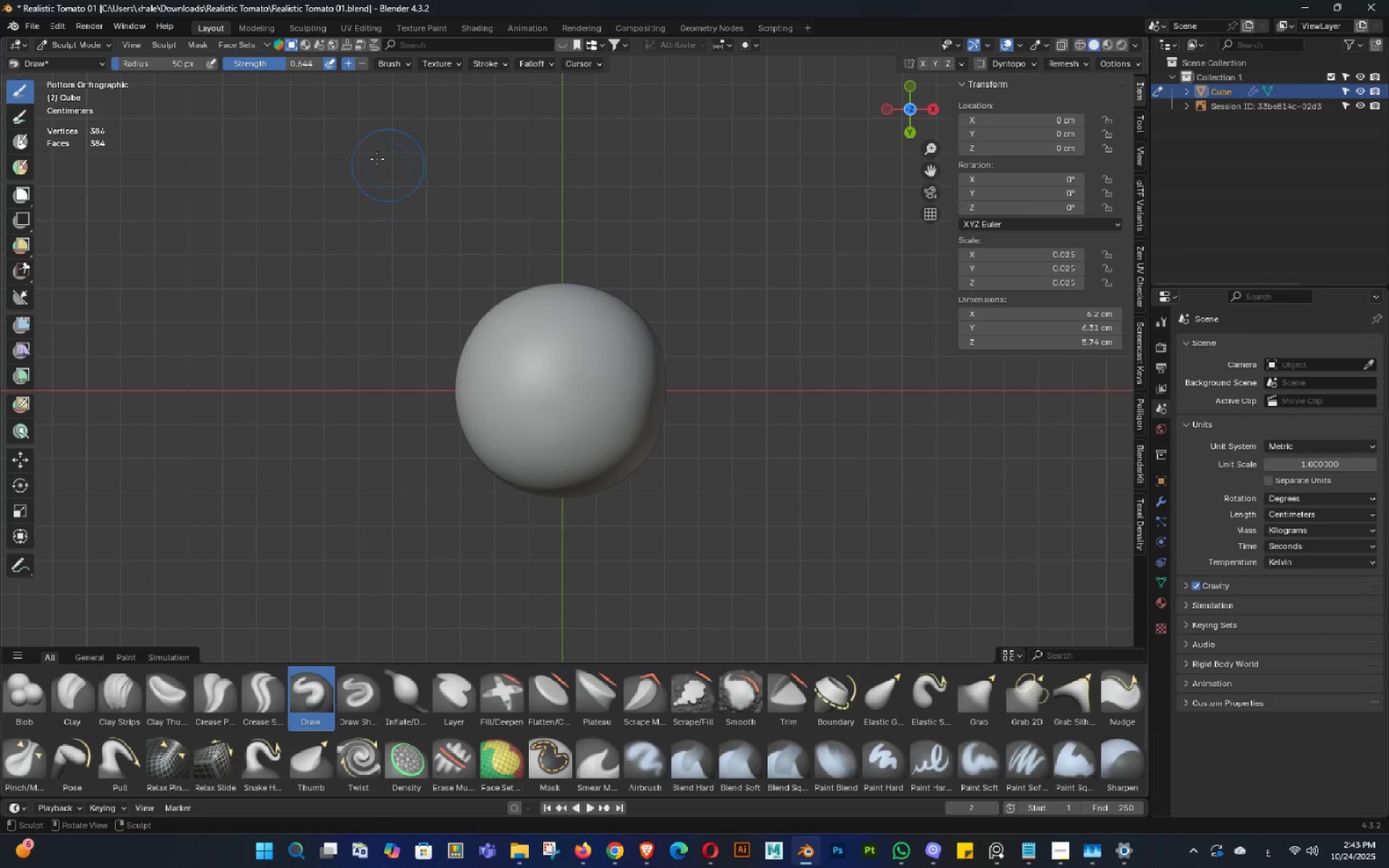 
key(Control+ControlLeft)
 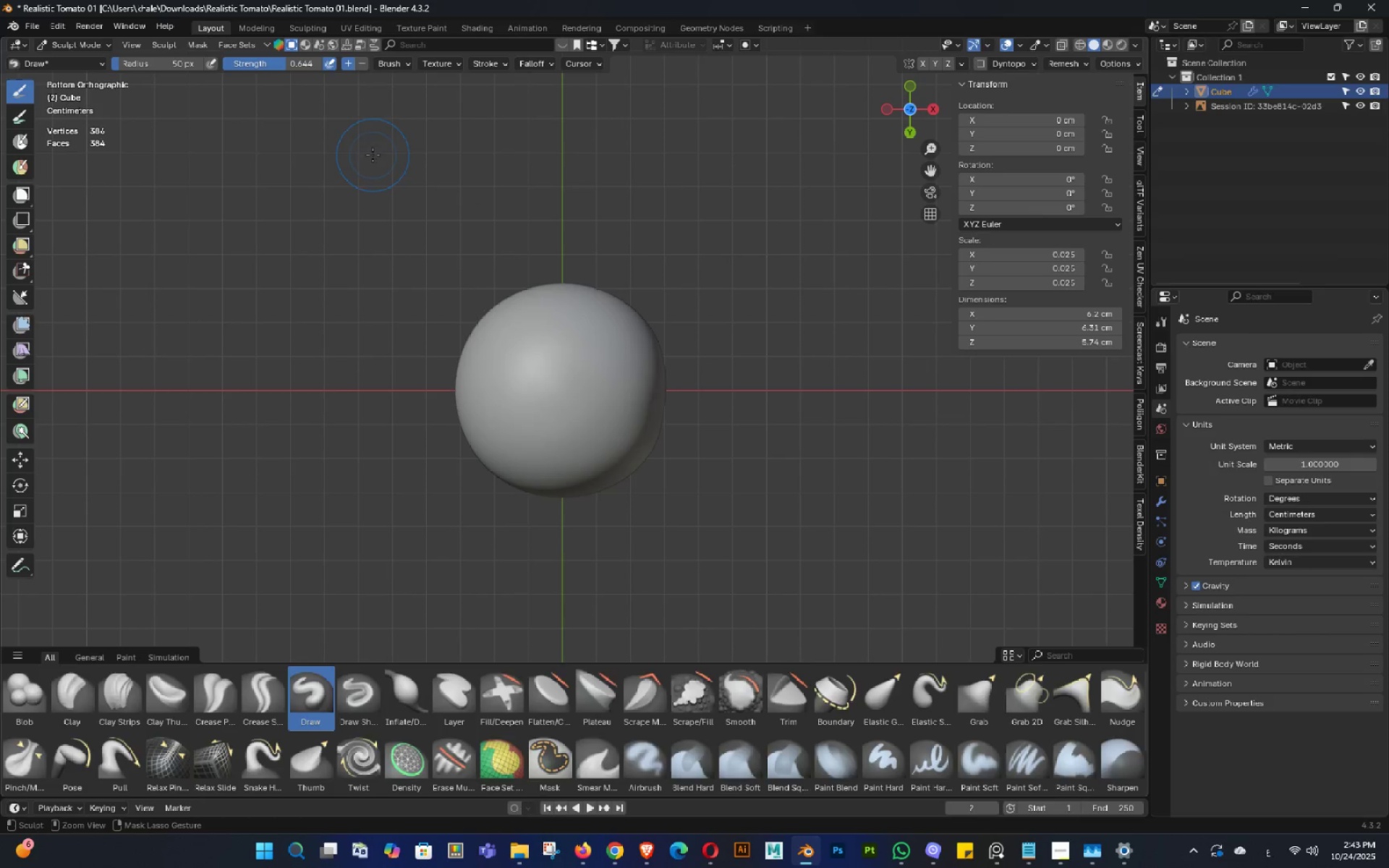 
key(Control+Z)
 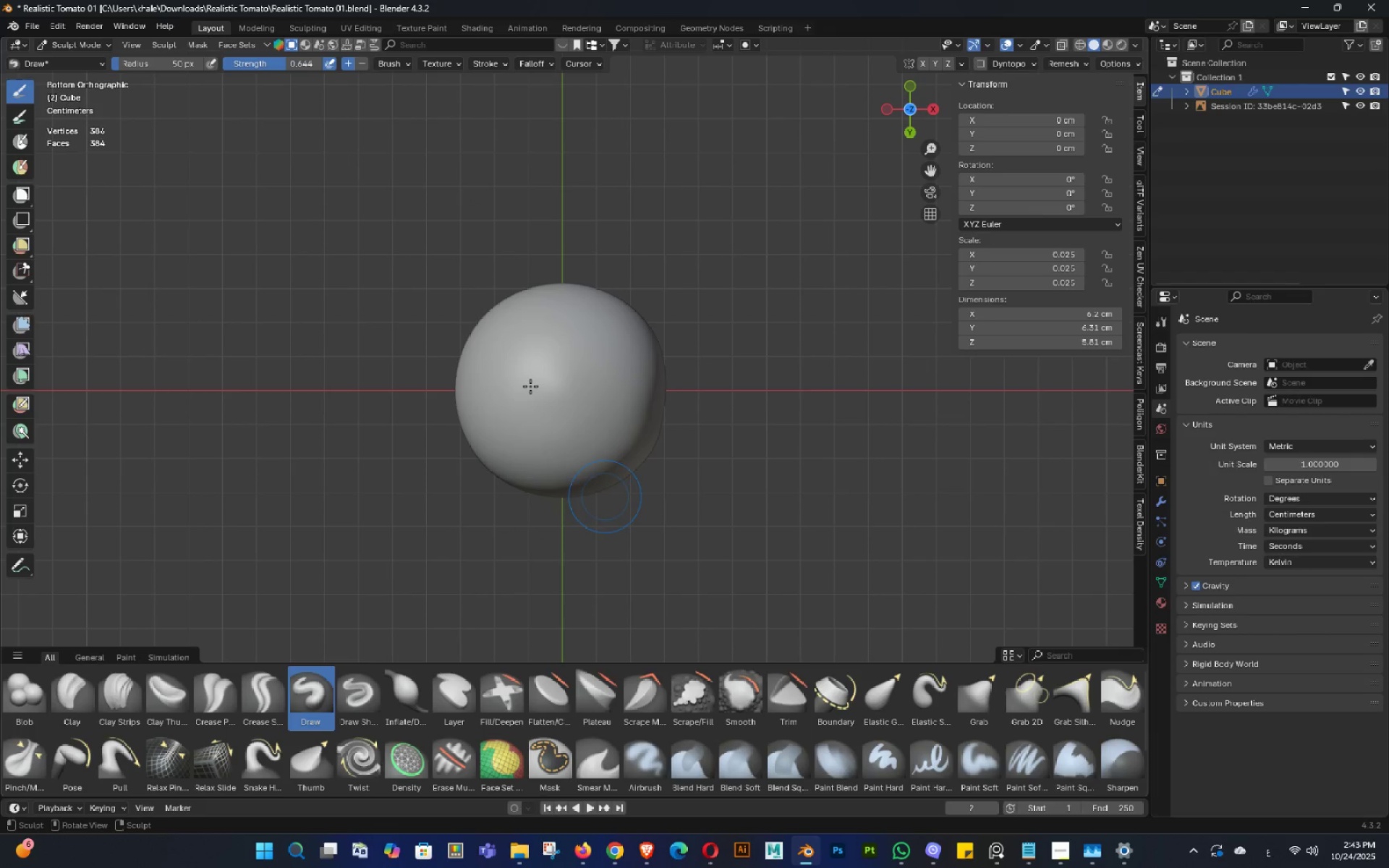 
hold_key(key=ShiftLeft, duration=1.51)
 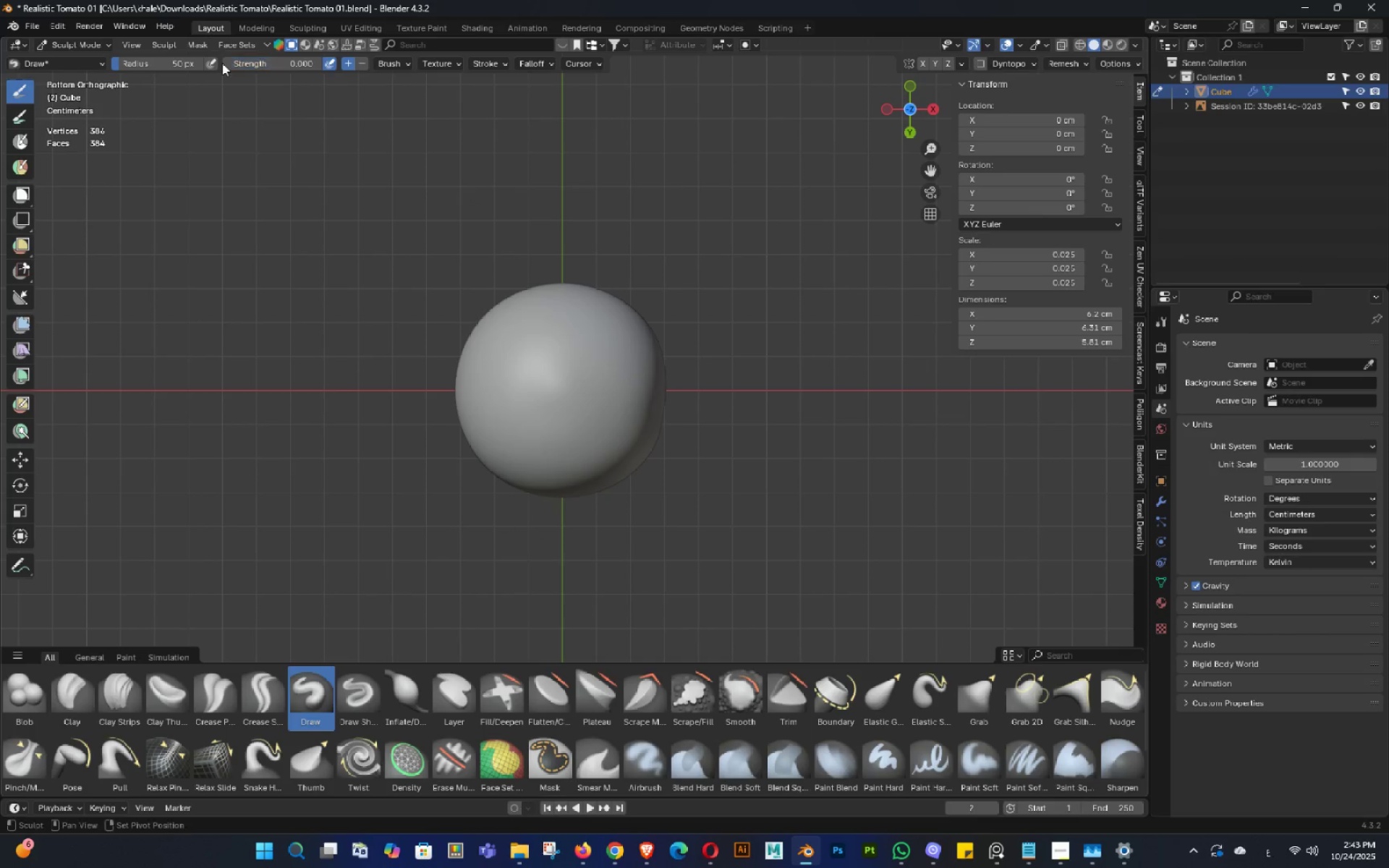 
hold_key(key=ShiftLeft, duration=0.48)
 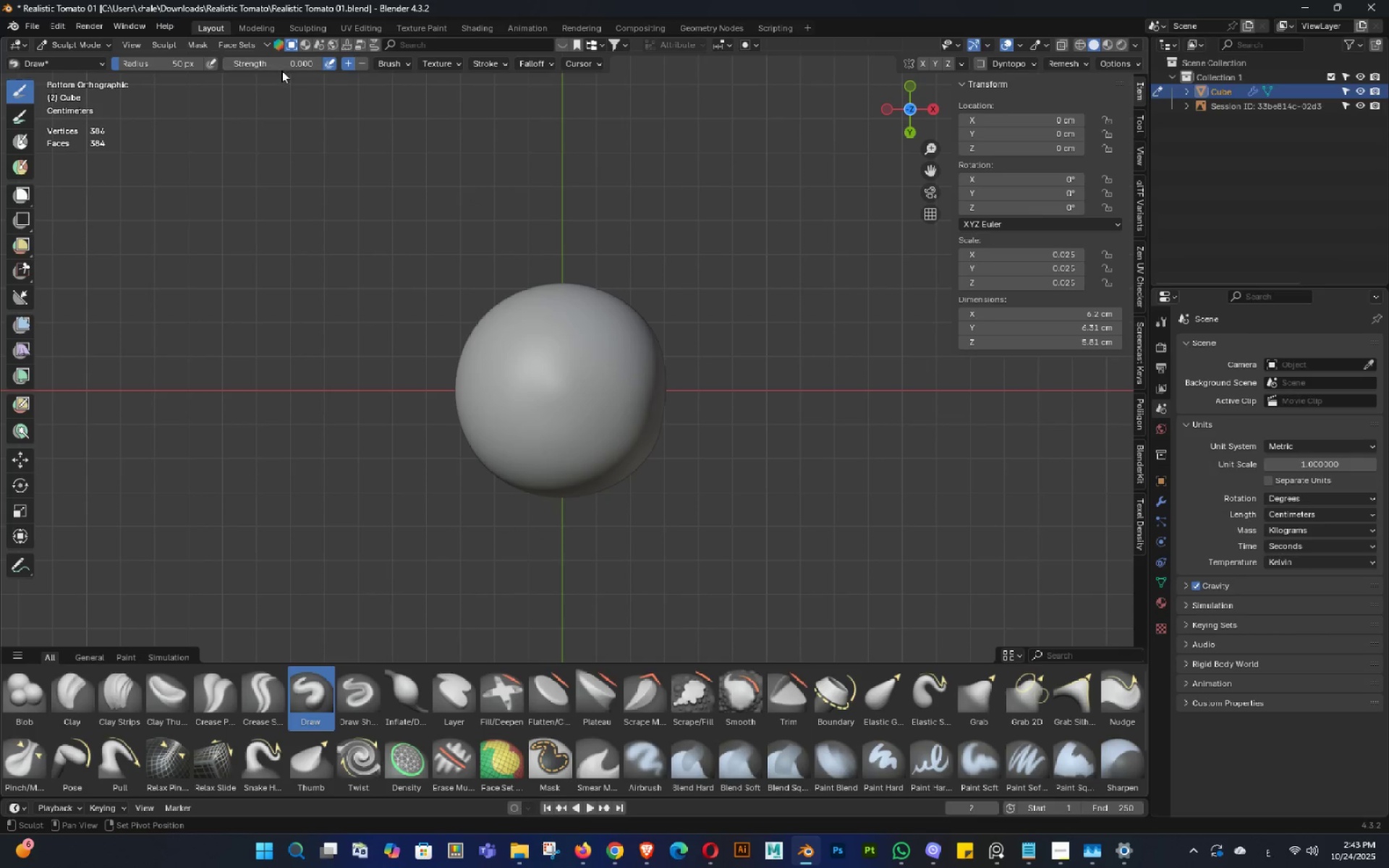 
key(Control+ControlLeft)
 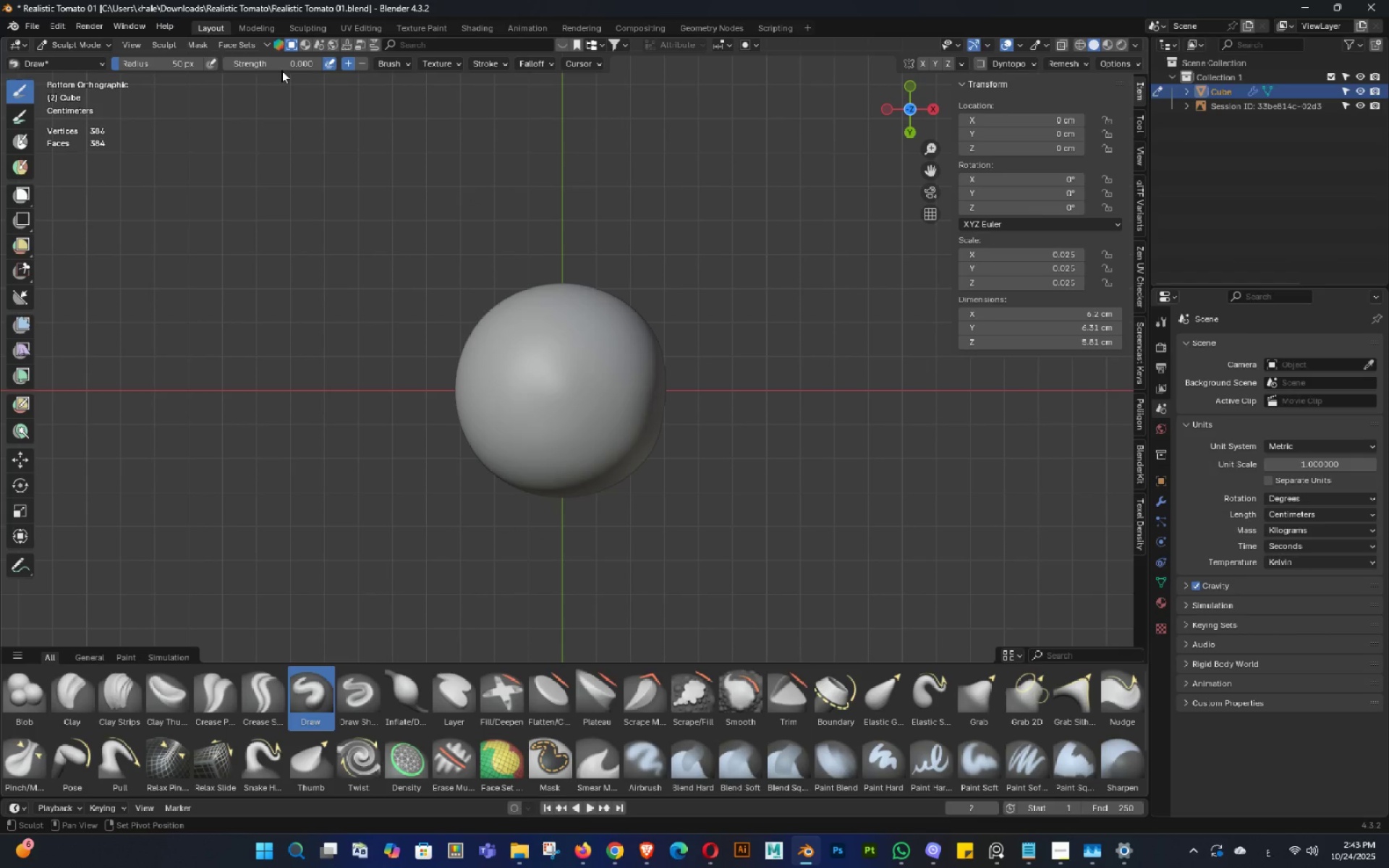 
key(Control+Z)
 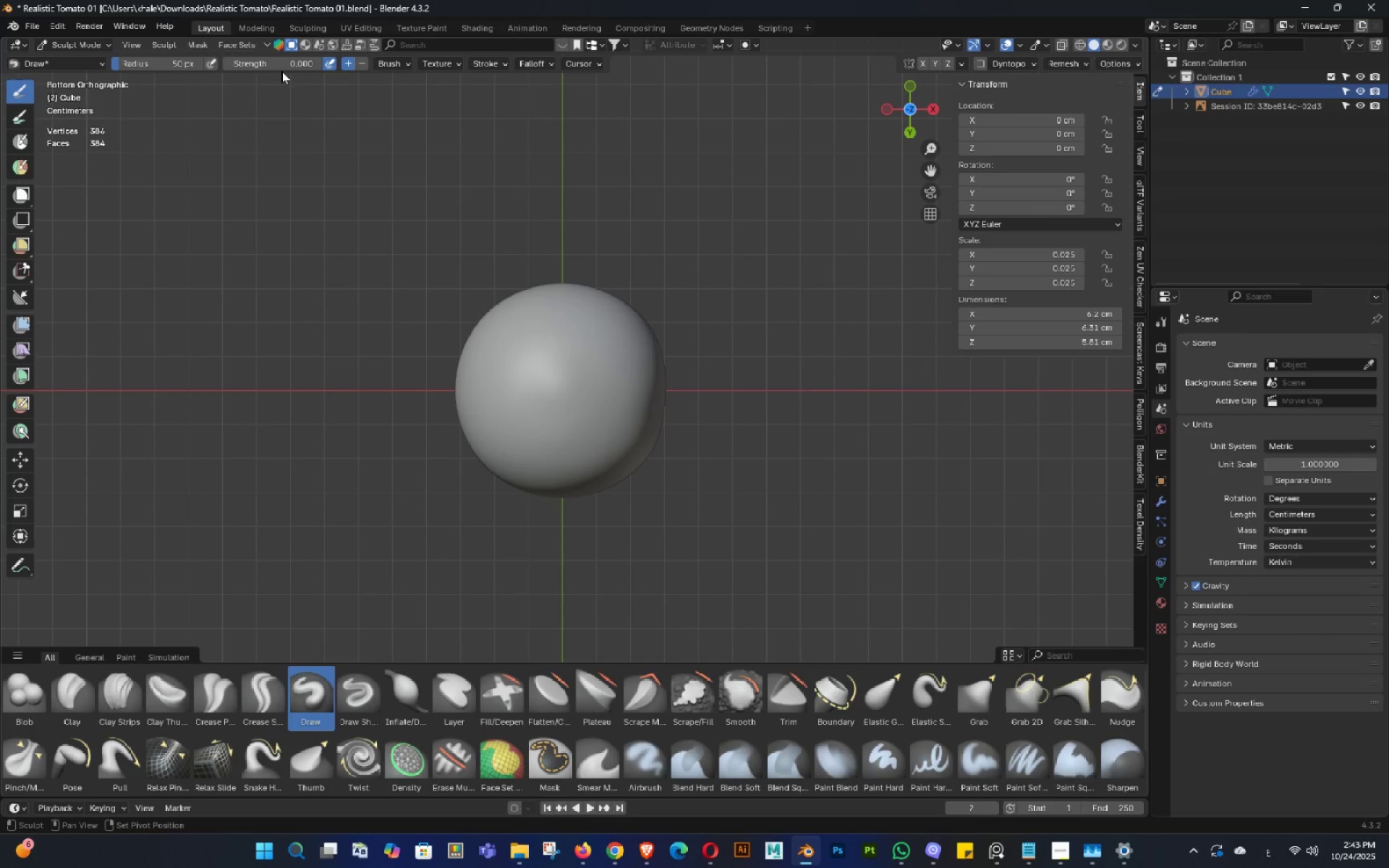 
key(Shift+ShiftLeft)
 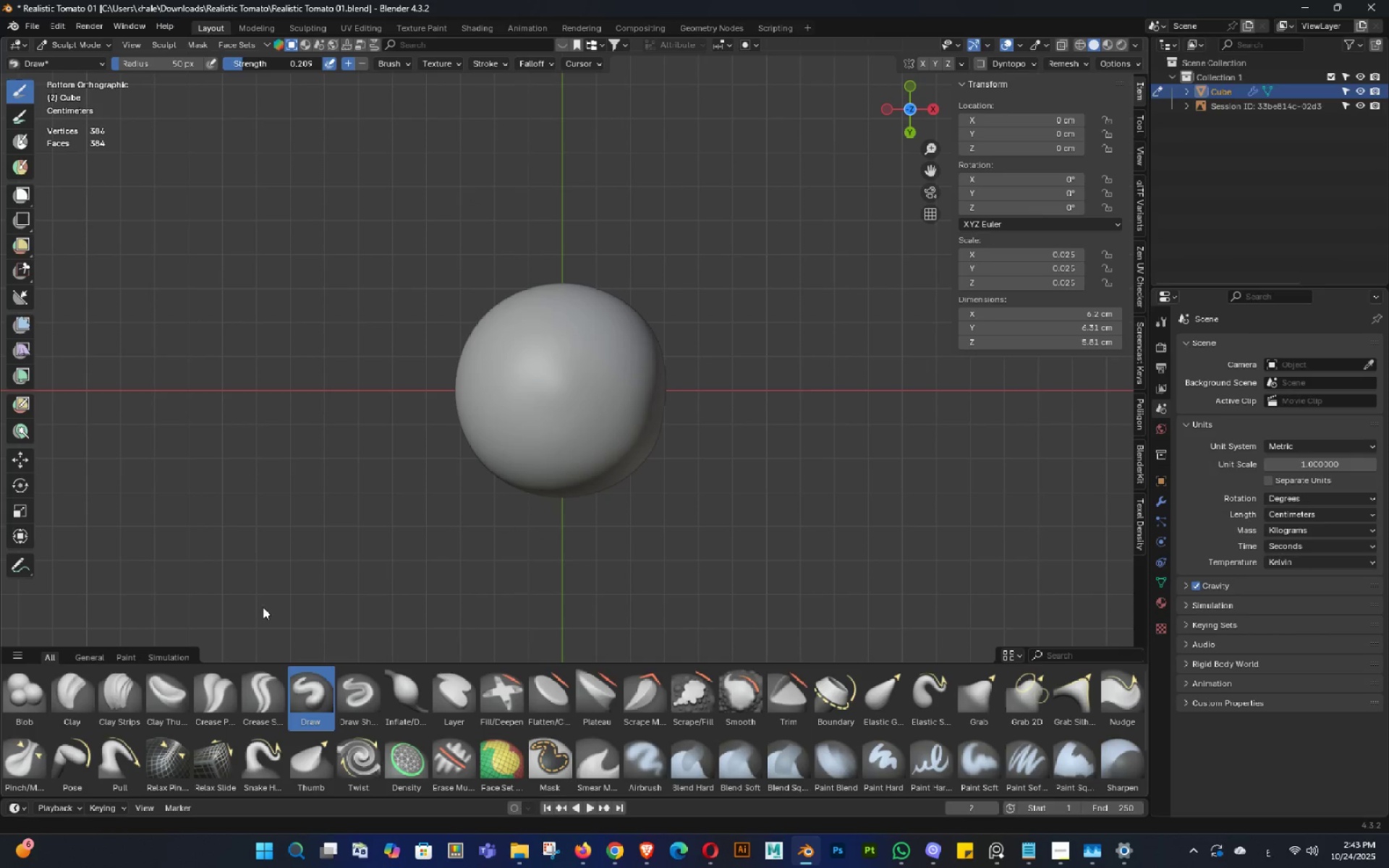 
hold_key(key=ShiftLeft, duration=0.91)
 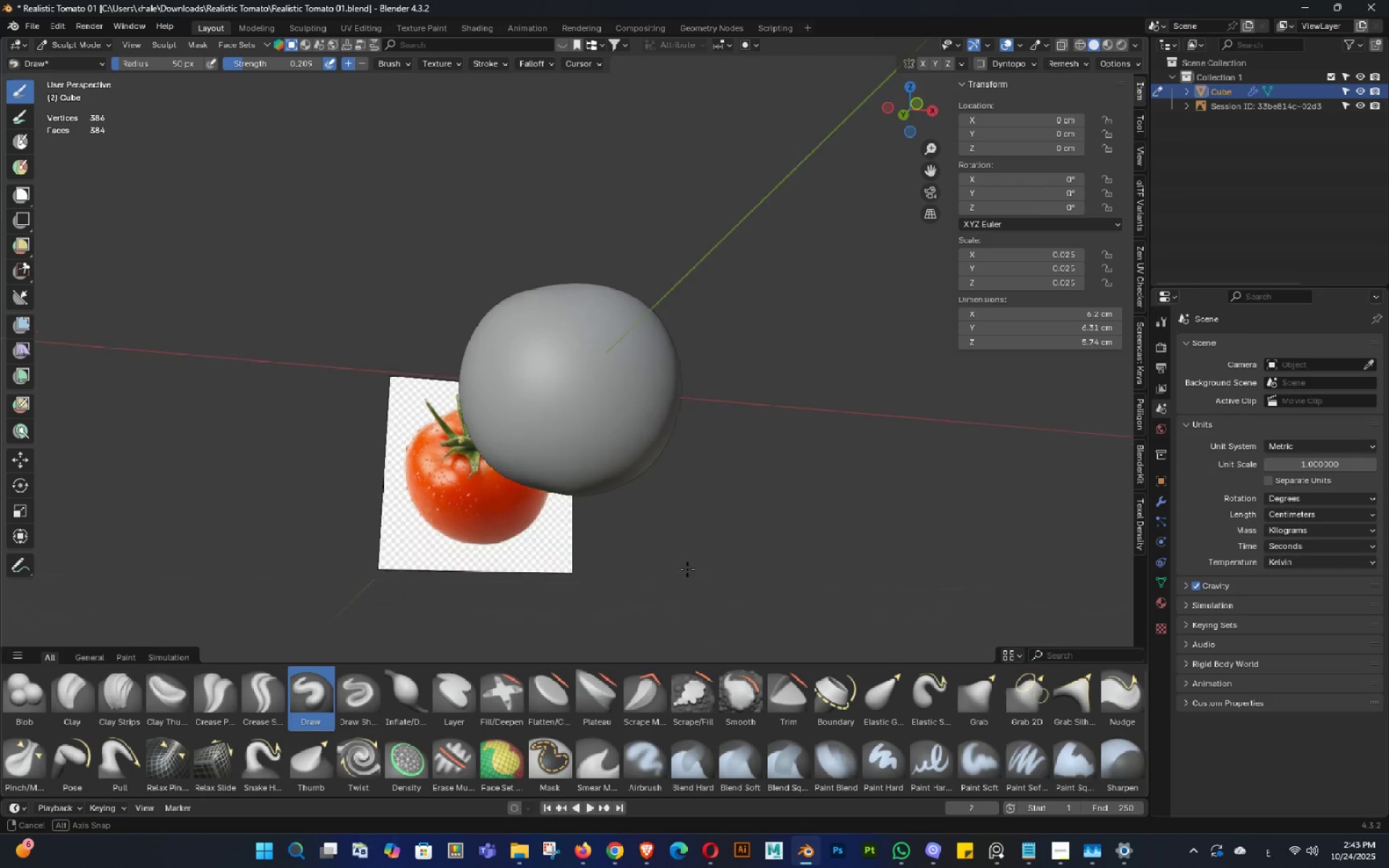 
key(Control+ControlLeft)
 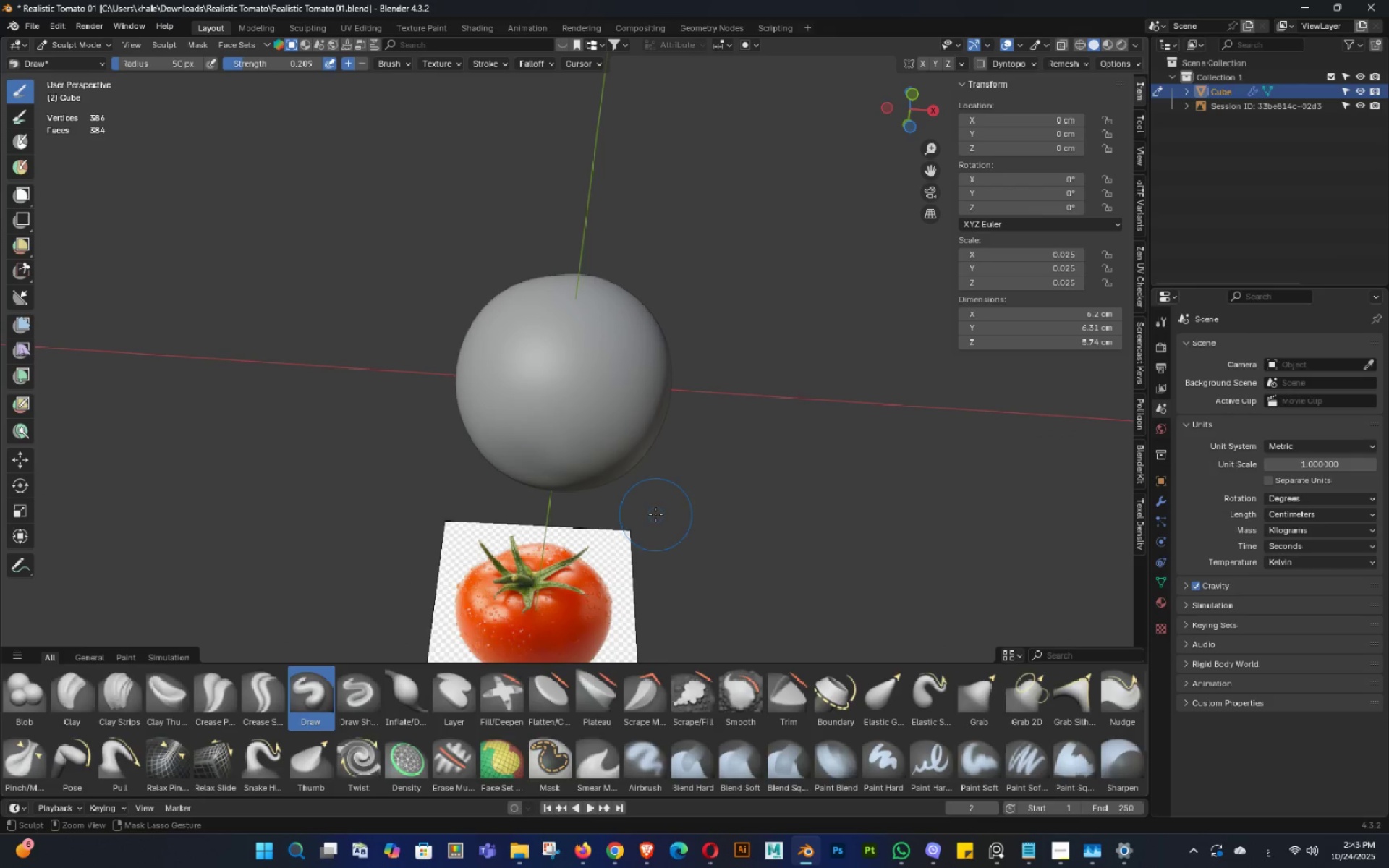 
key(Control+Z)
 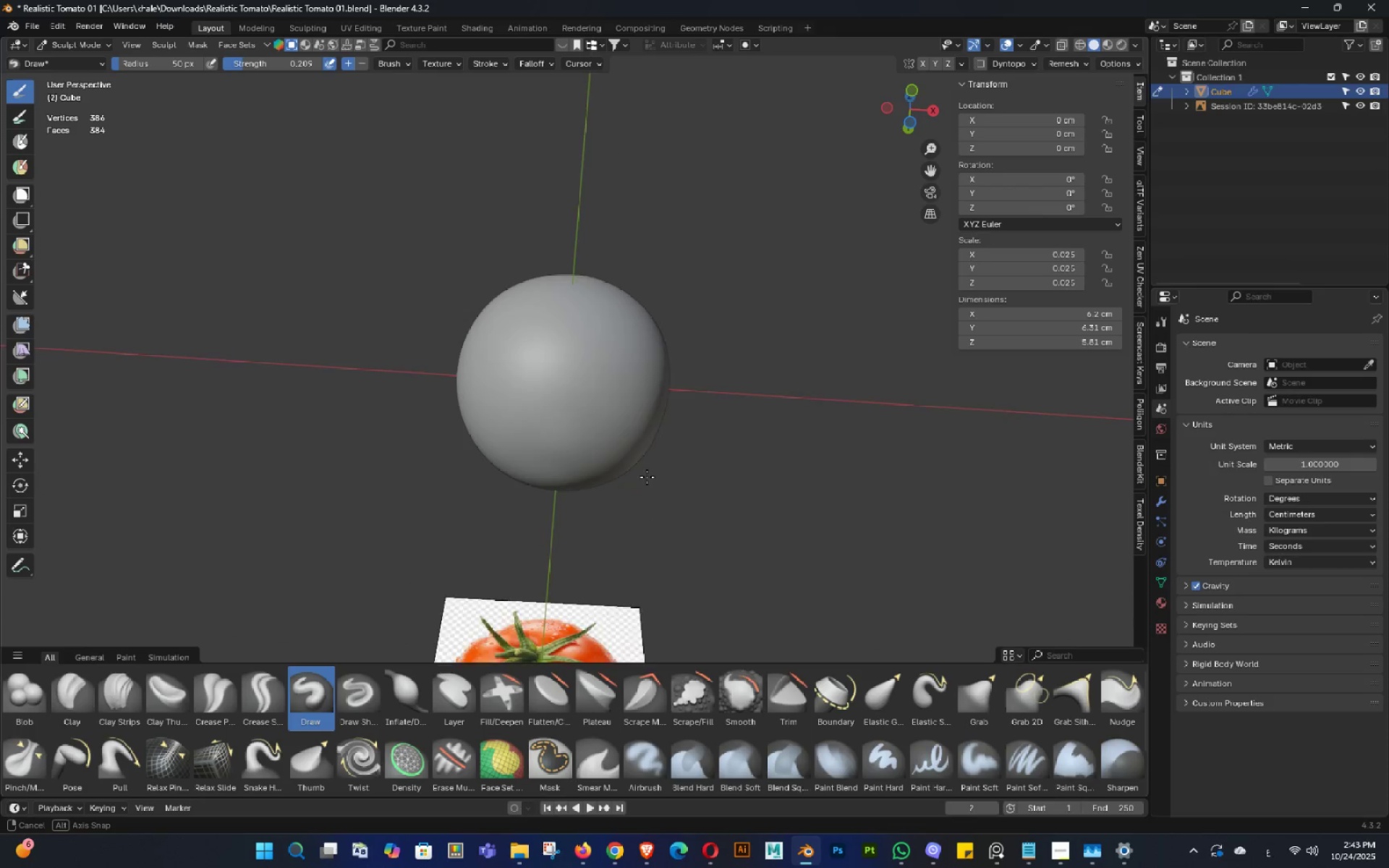 
hold_key(key=ShiftLeft, duration=0.38)
double_click([636, 437])
 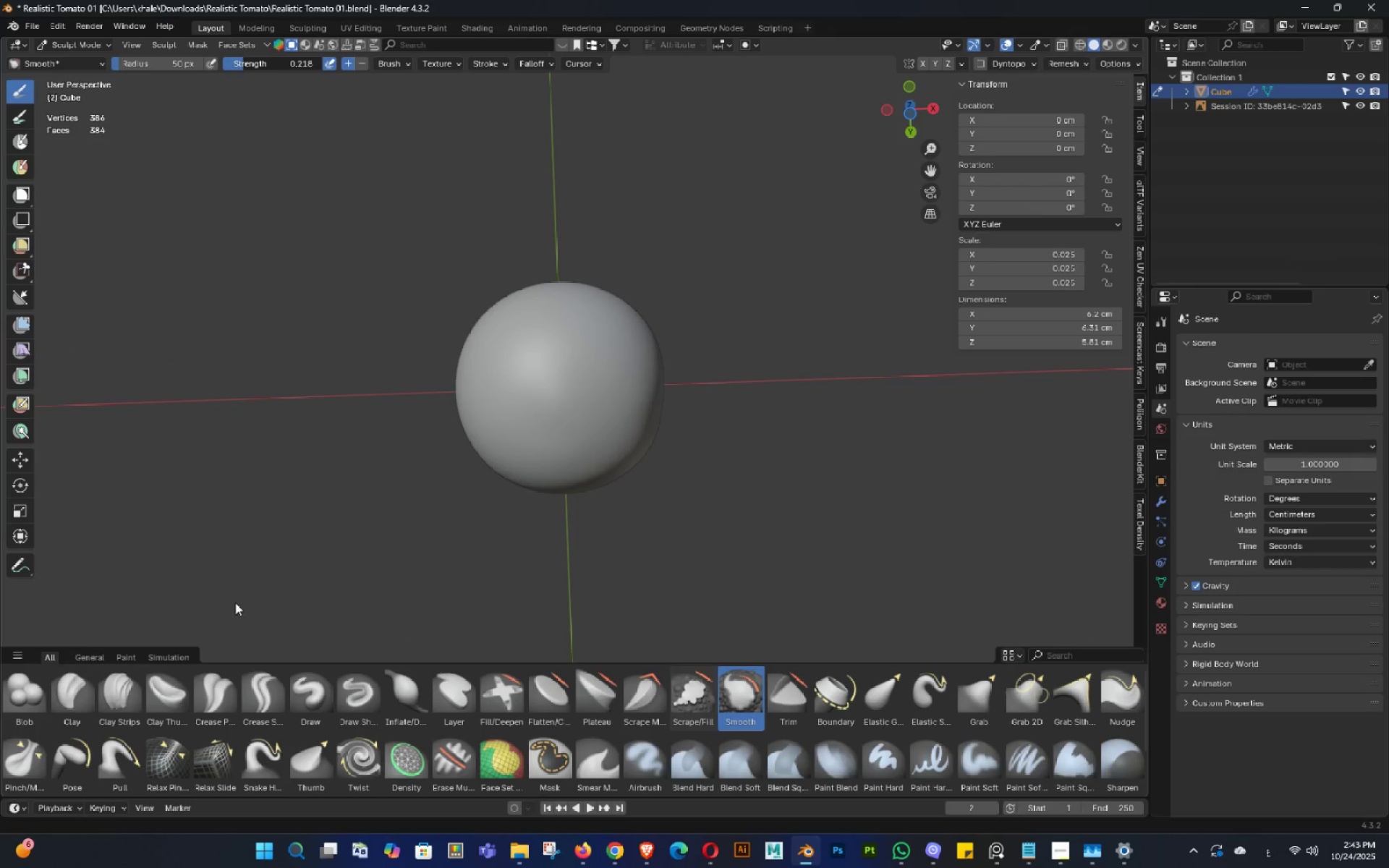 
double_click([254, 60])
 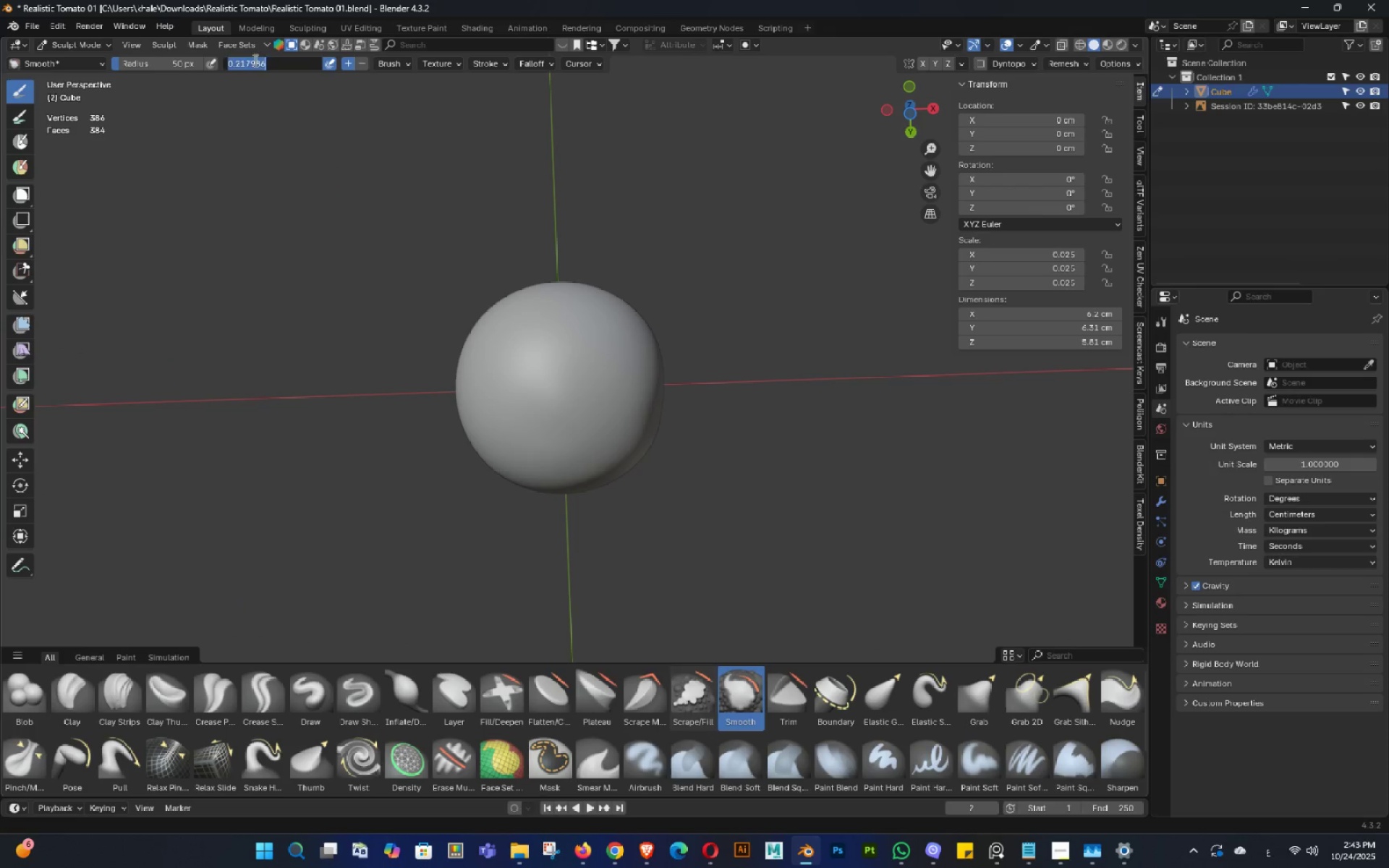 
key(Numpad1)
 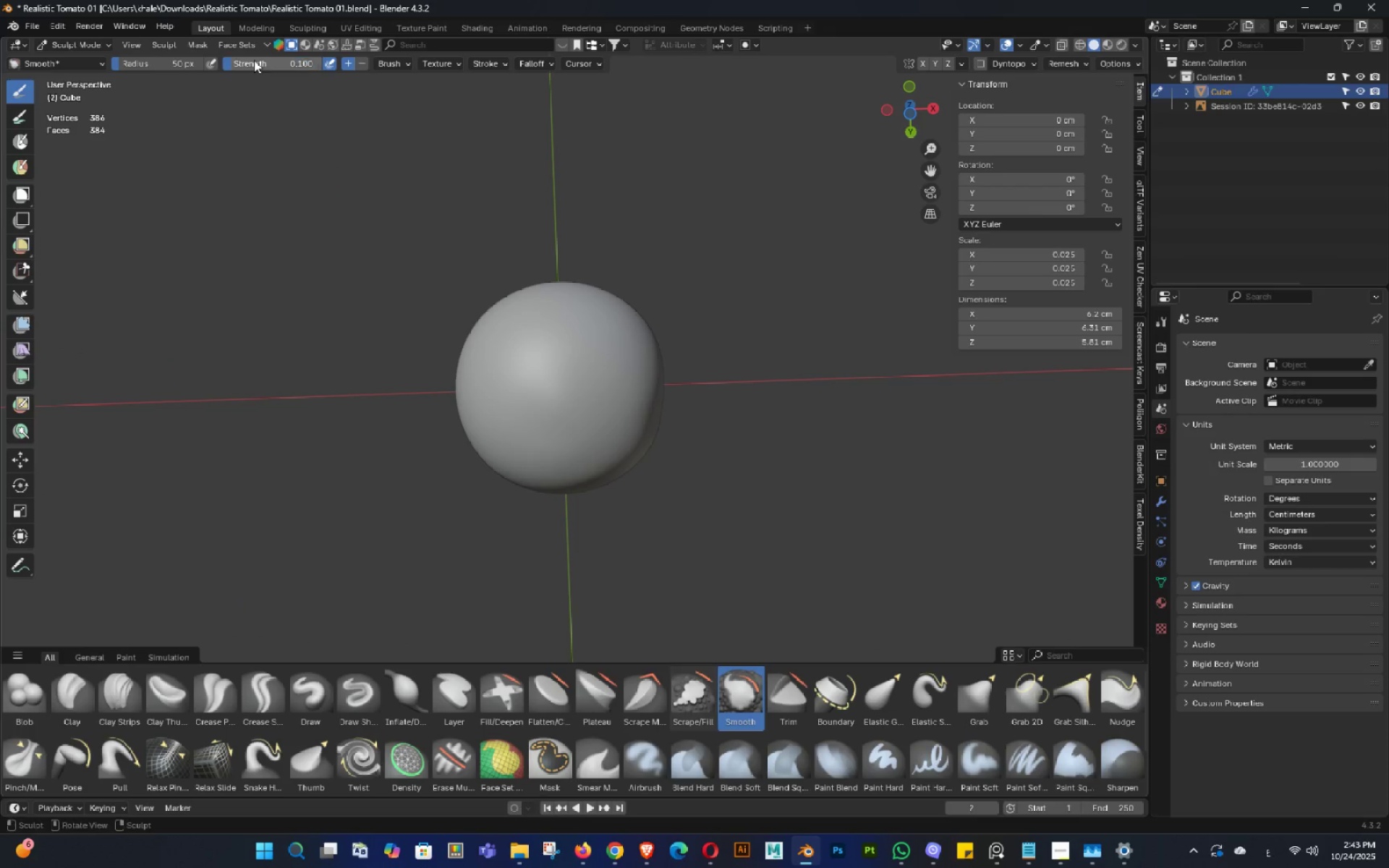 
key(NumpadEnter)
 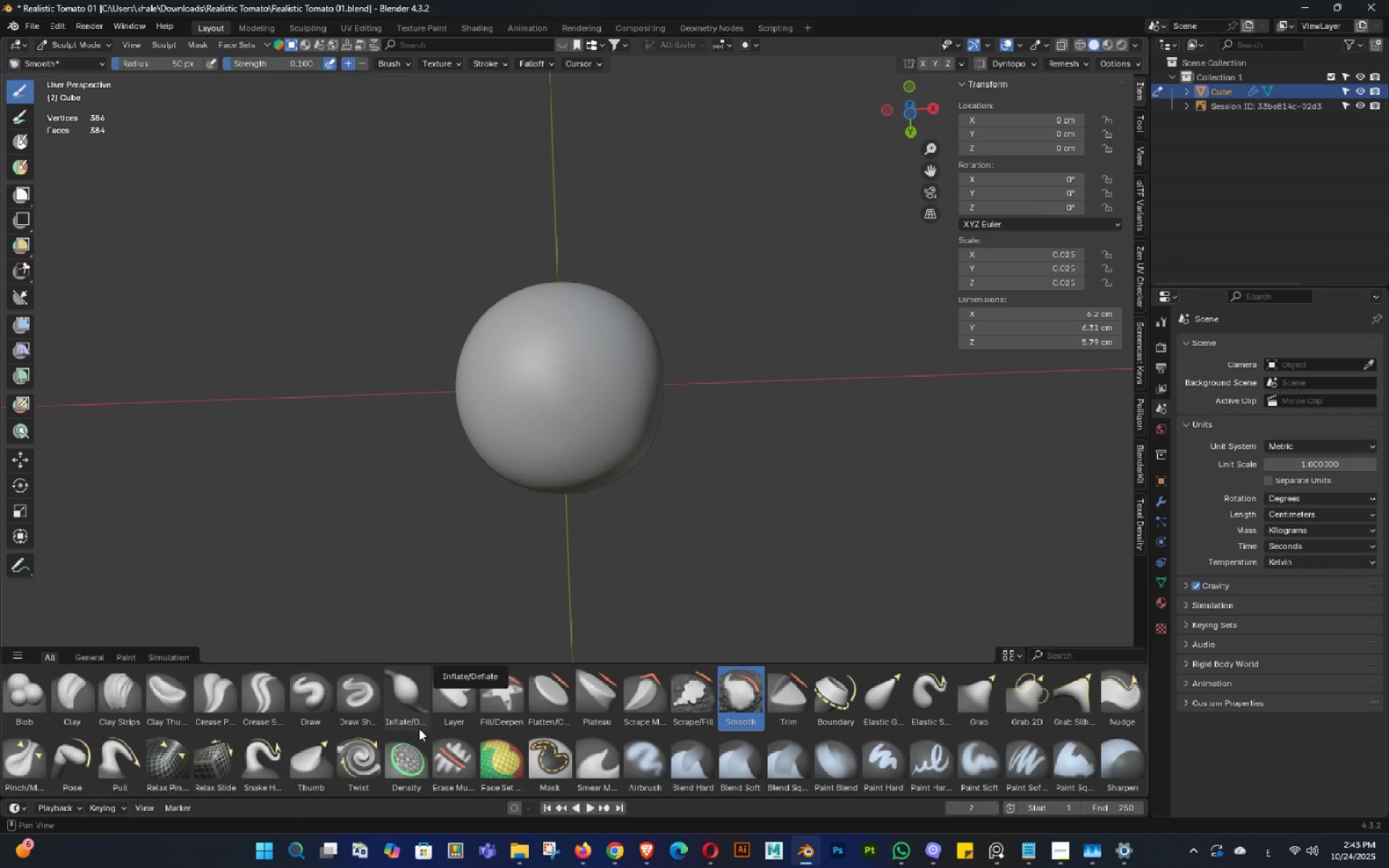 
left_click([328, 705])
 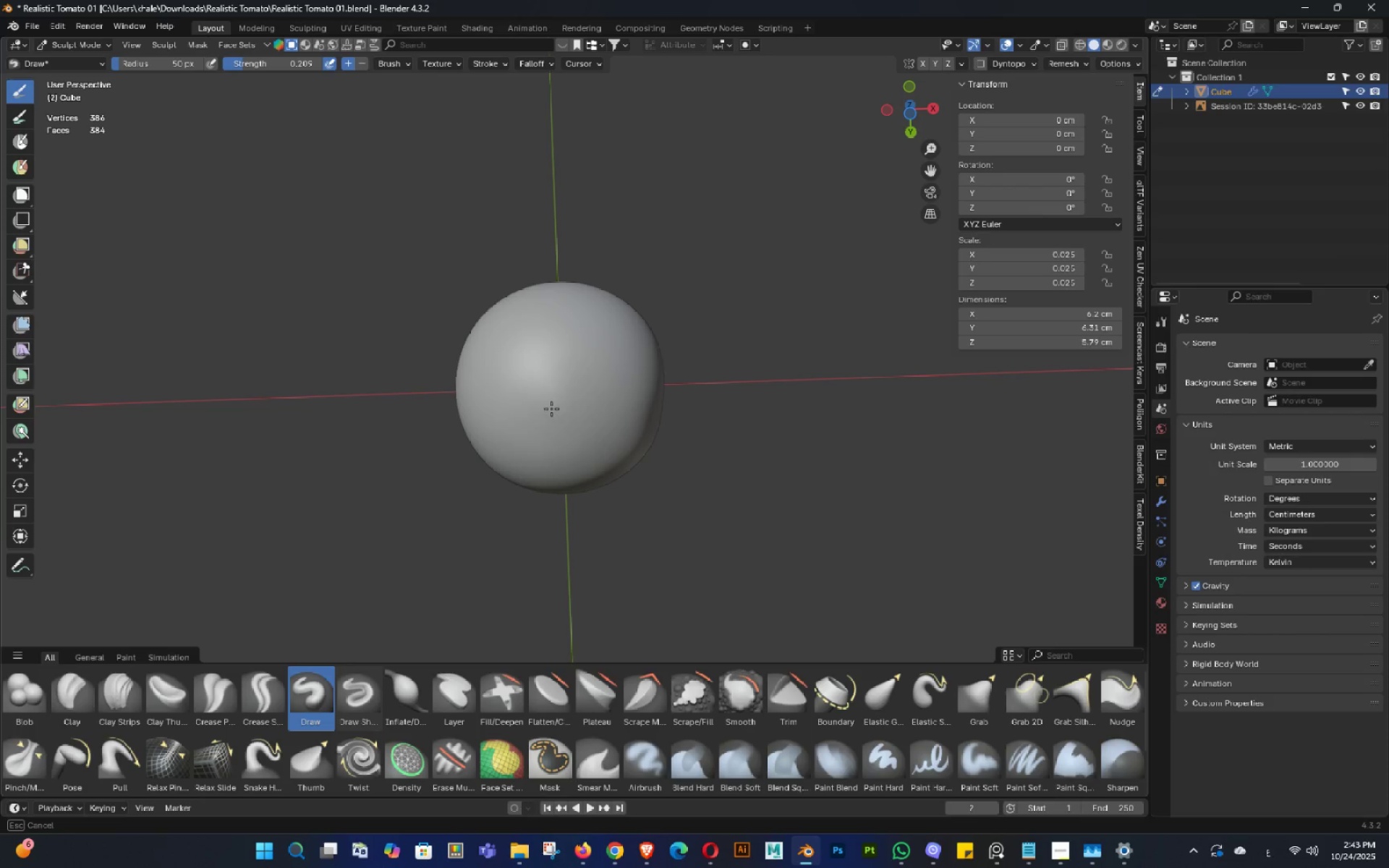 
hold_key(key=ShiftLeft, duration=0.72)
 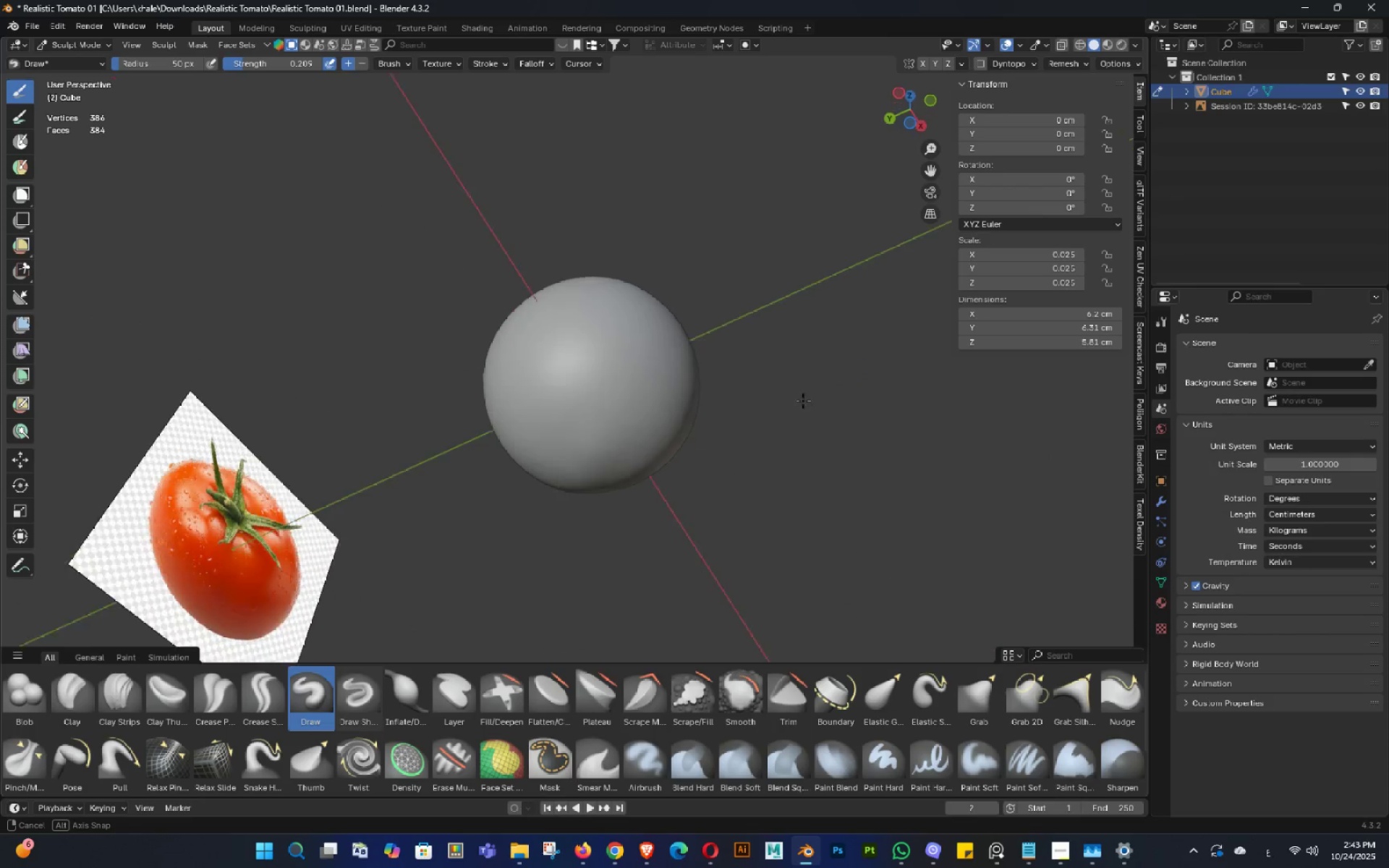 
hold_key(key=ShiftLeft, duration=0.98)
 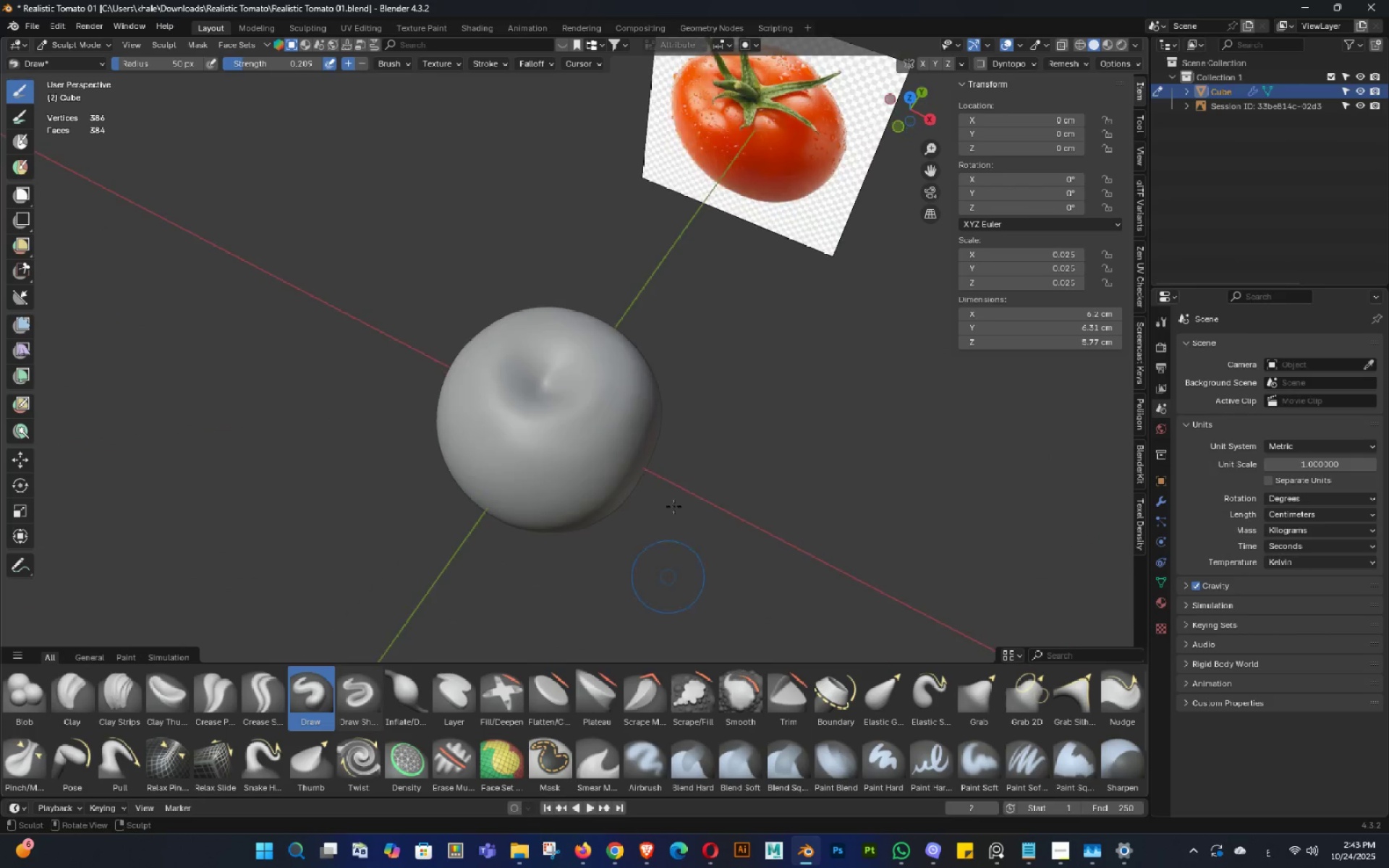 
triple_click([710, 485])
 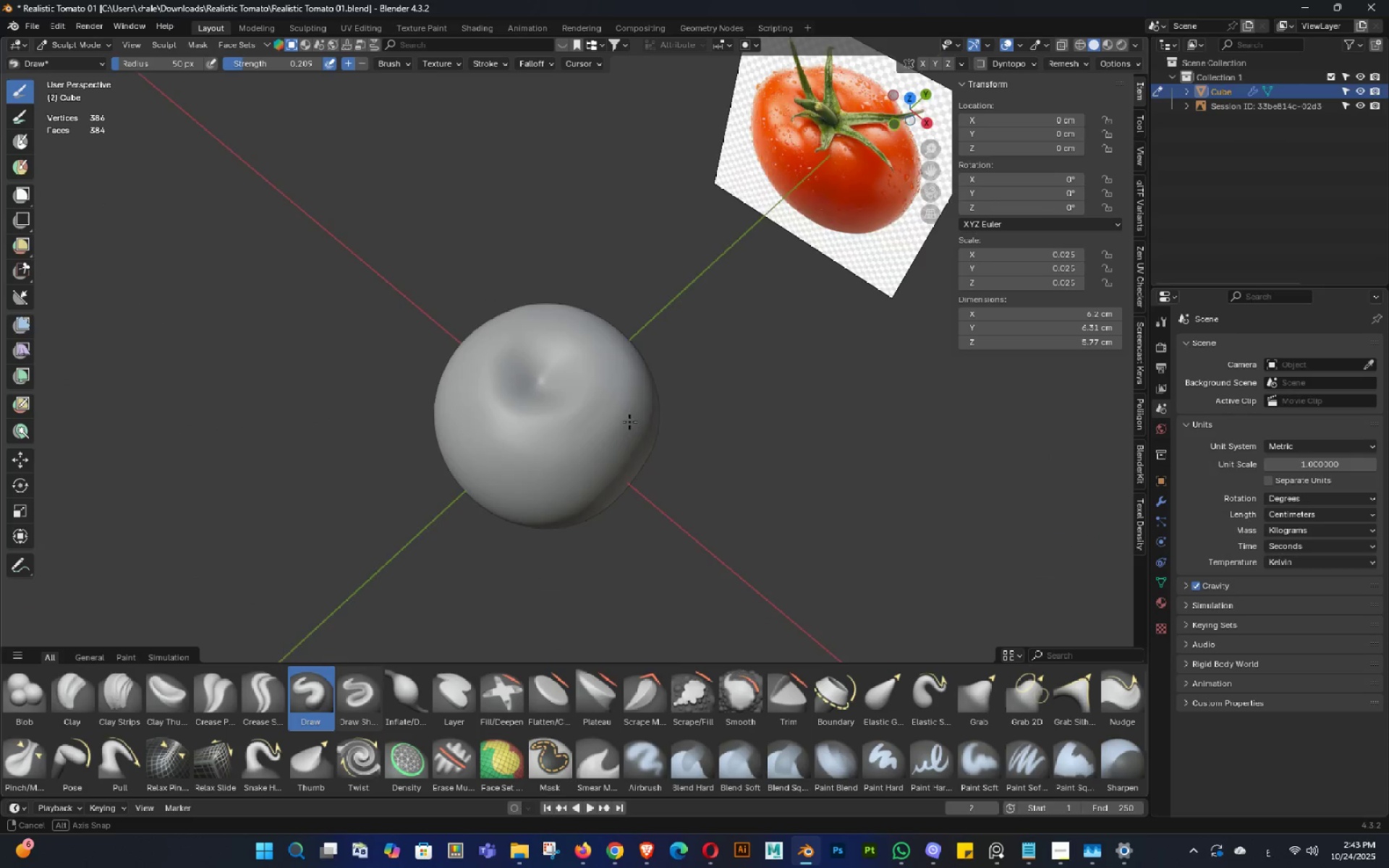 
hold_key(key=ShiftLeft, duration=1.53)
 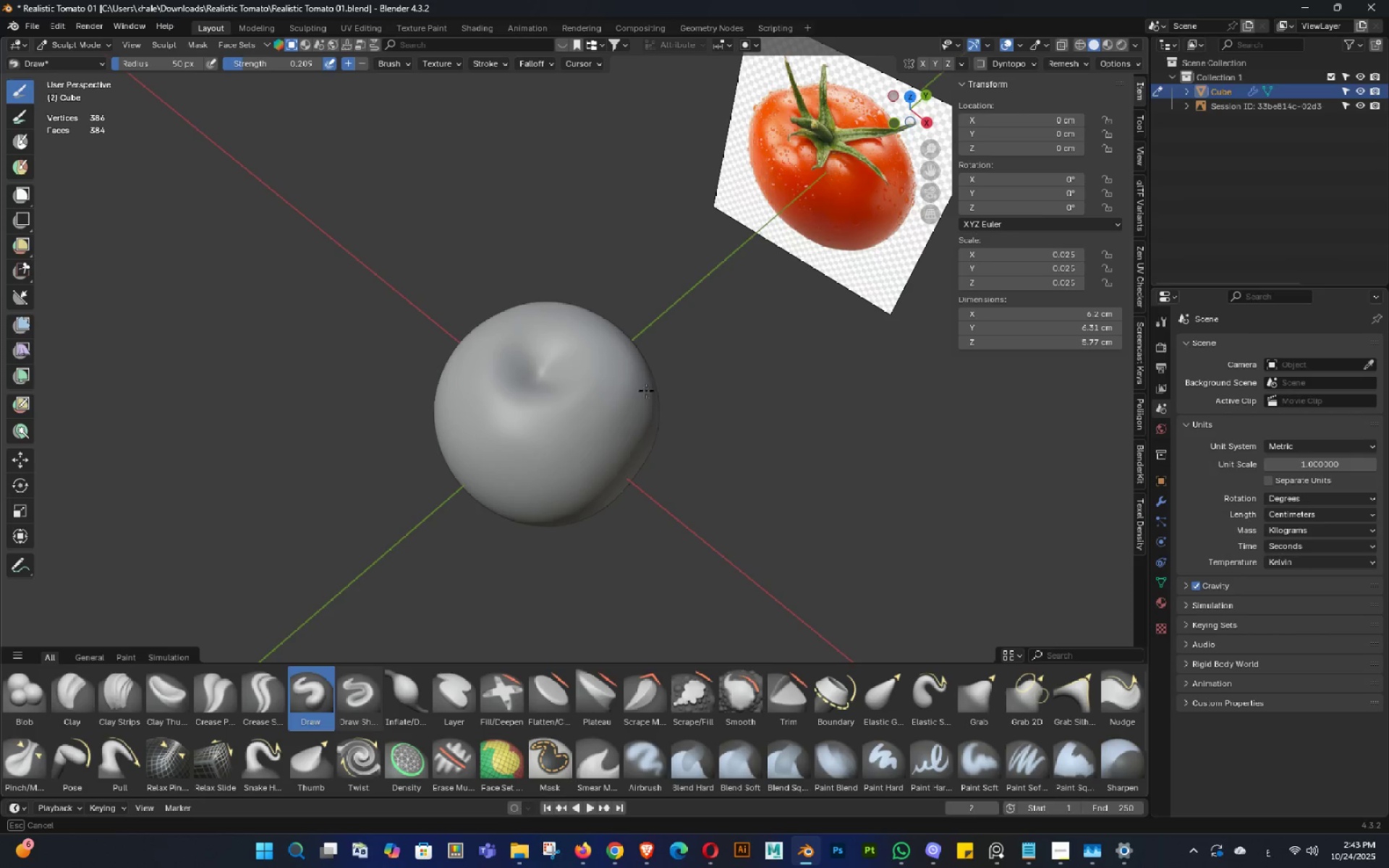 
key(Shift+ShiftLeft)
 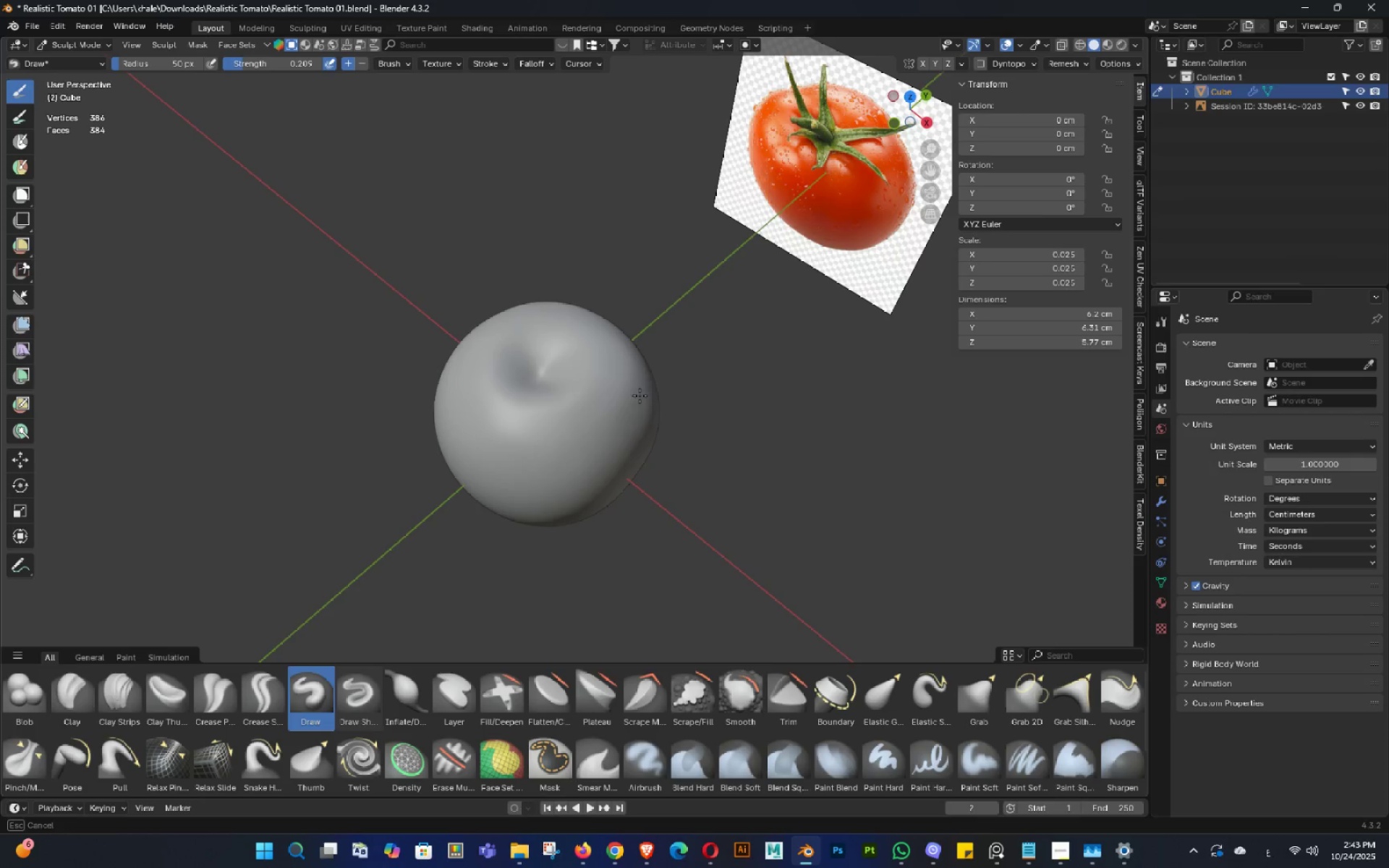 
key(Shift+ShiftLeft)
 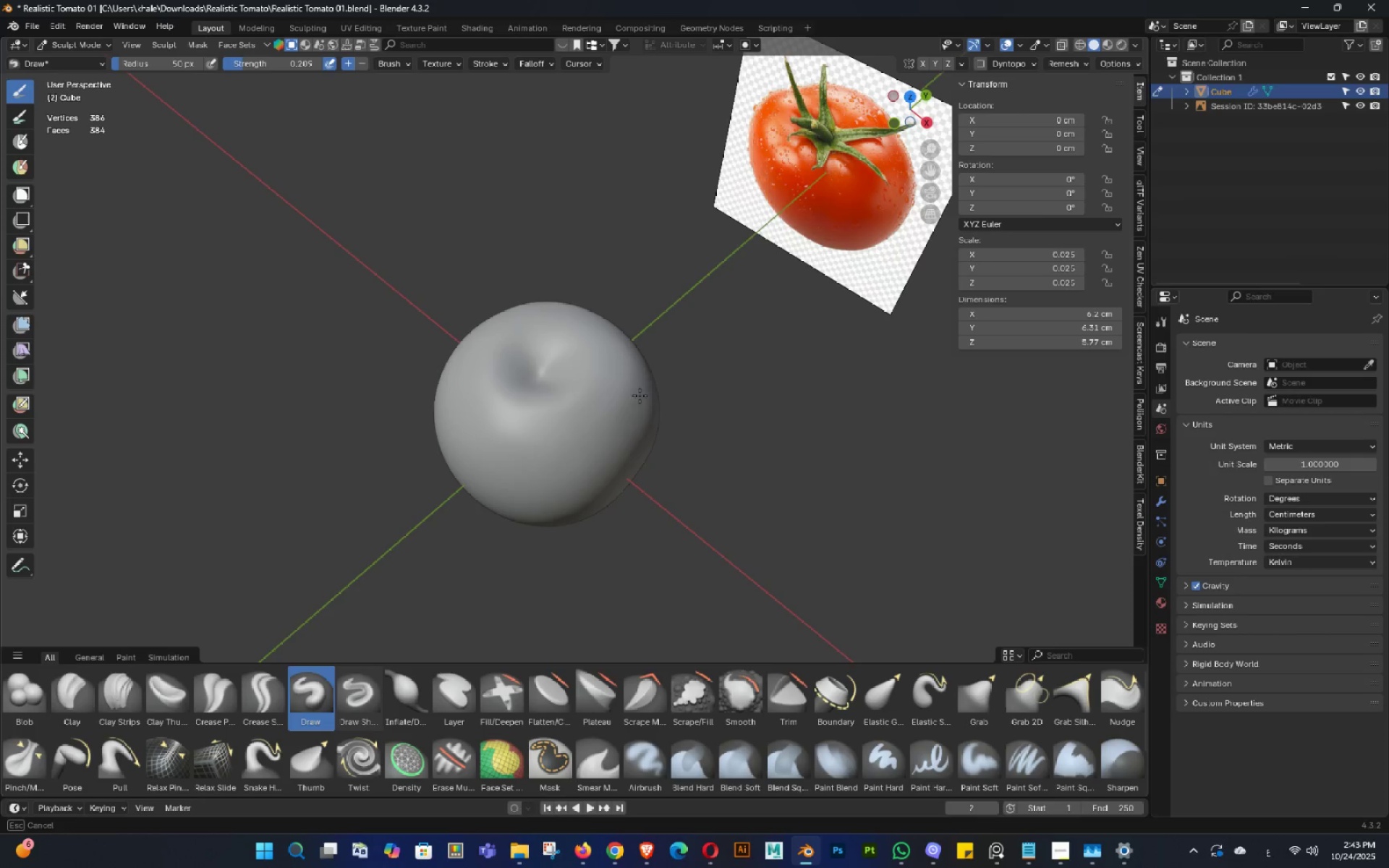 
key(Shift+ShiftLeft)
 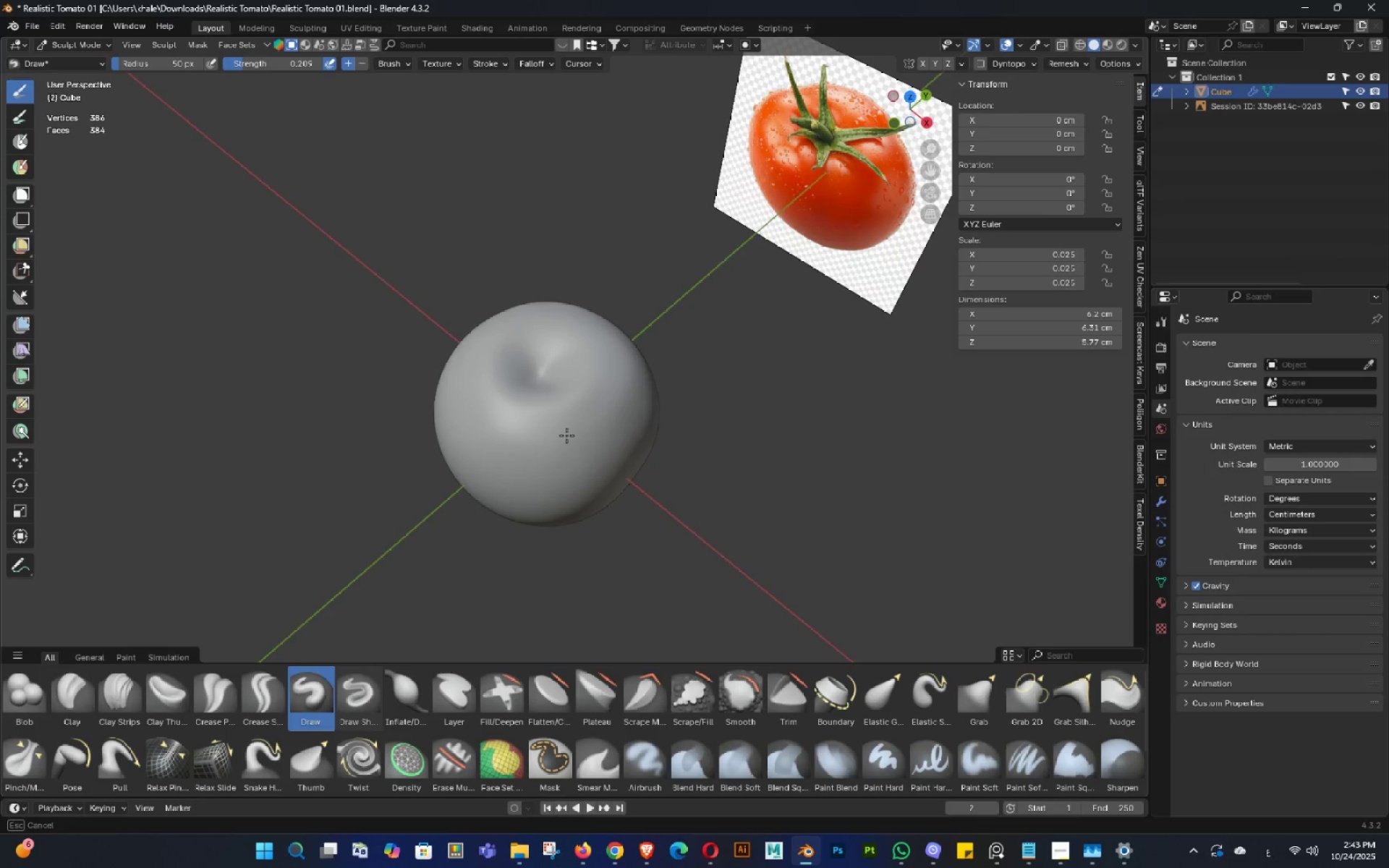 
key(Shift+ShiftLeft)
 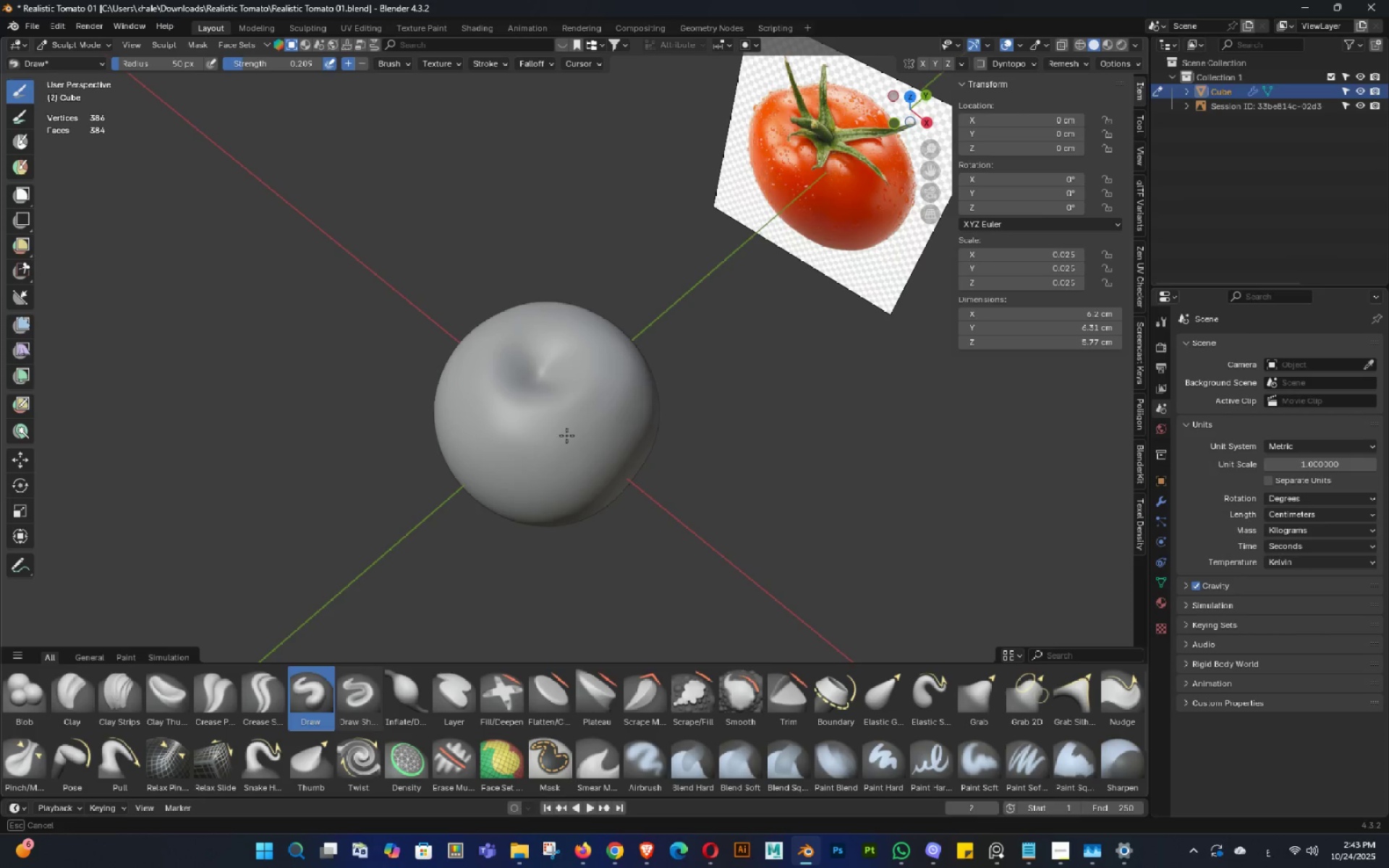 
key(Shift+ShiftLeft)
 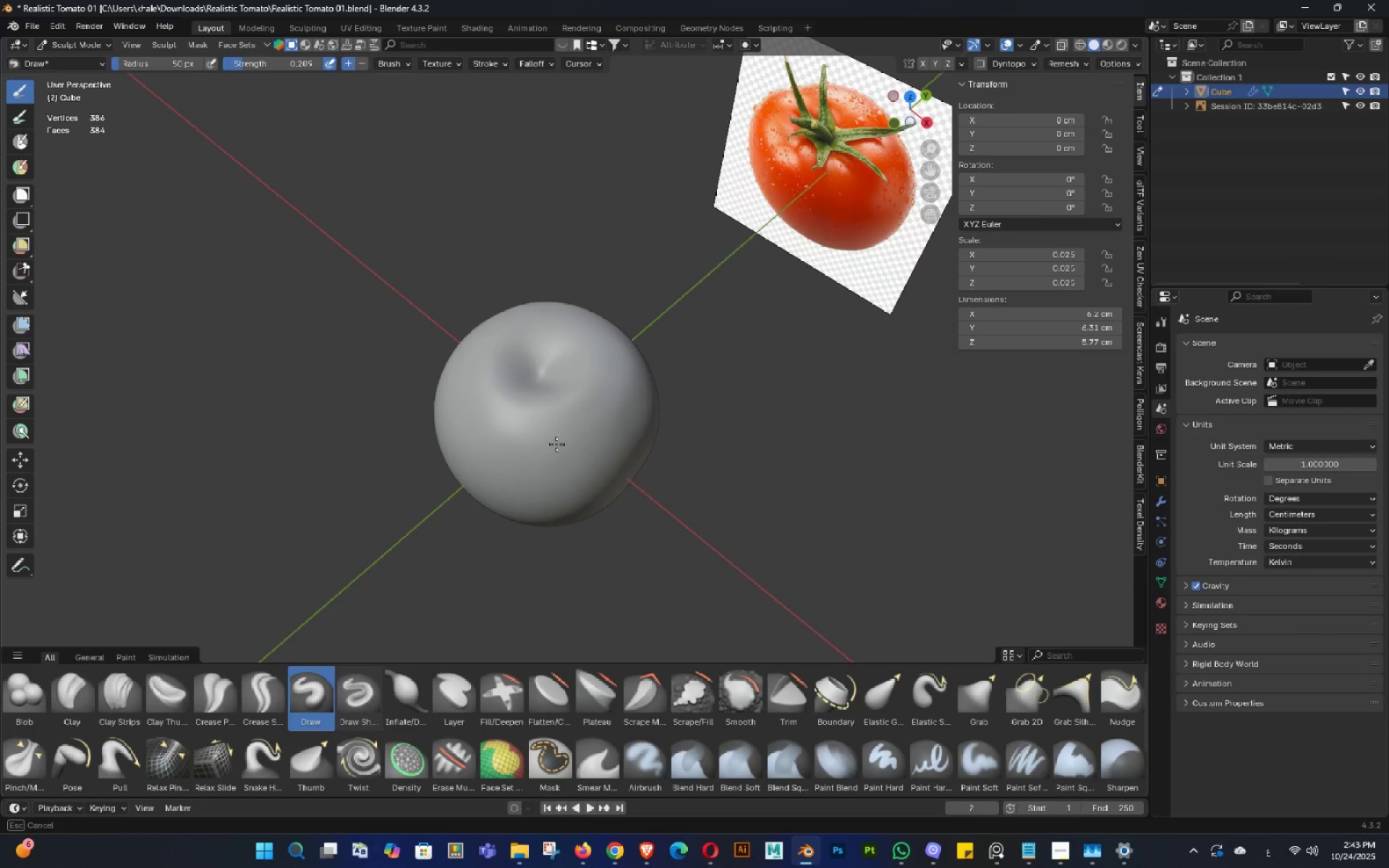 
key(Shift+ShiftLeft)
 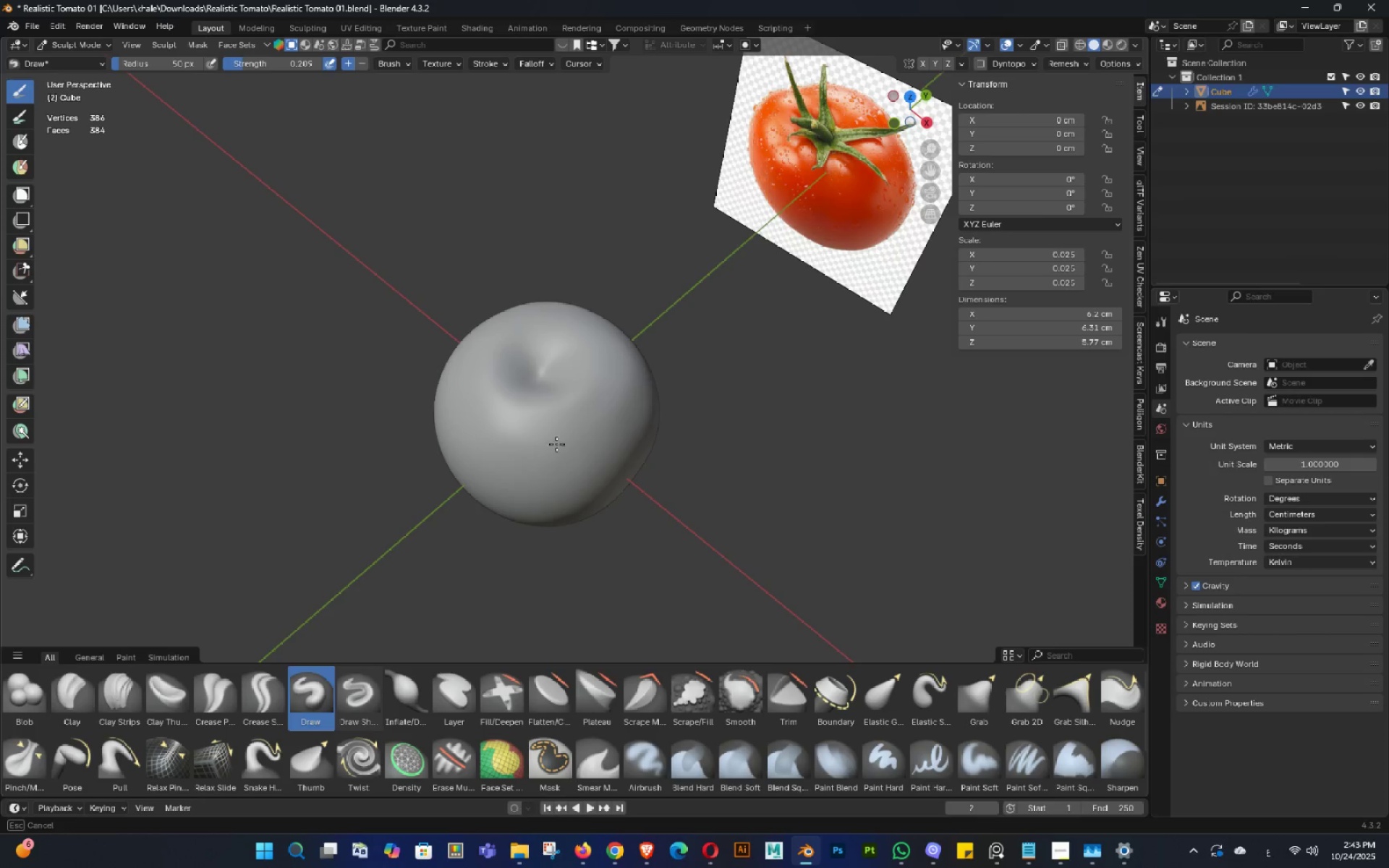 
key(Shift+ShiftLeft)
 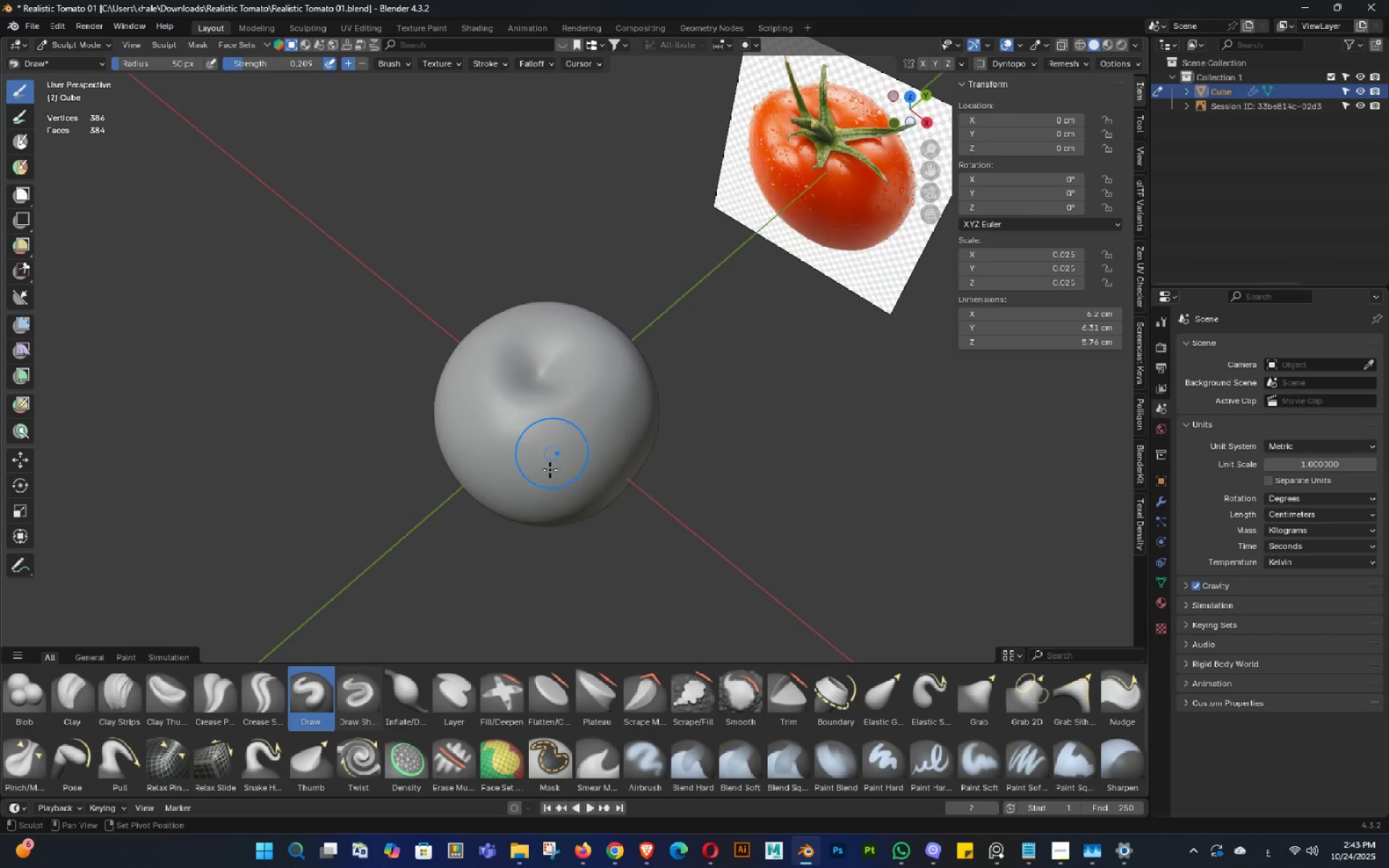 
key(Shift+ShiftLeft)
 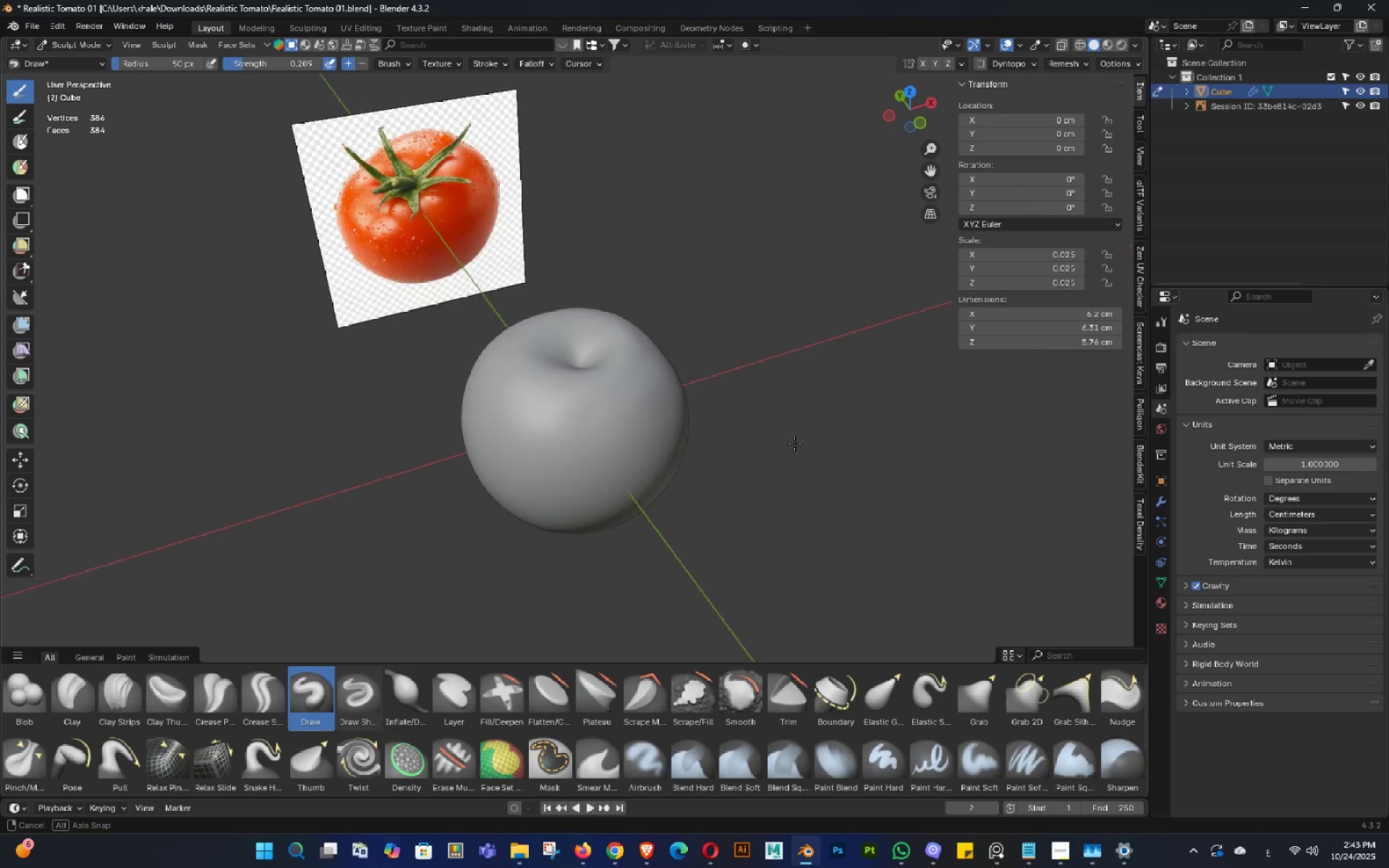 
hold_key(key=ShiftLeft, duration=1.05)
 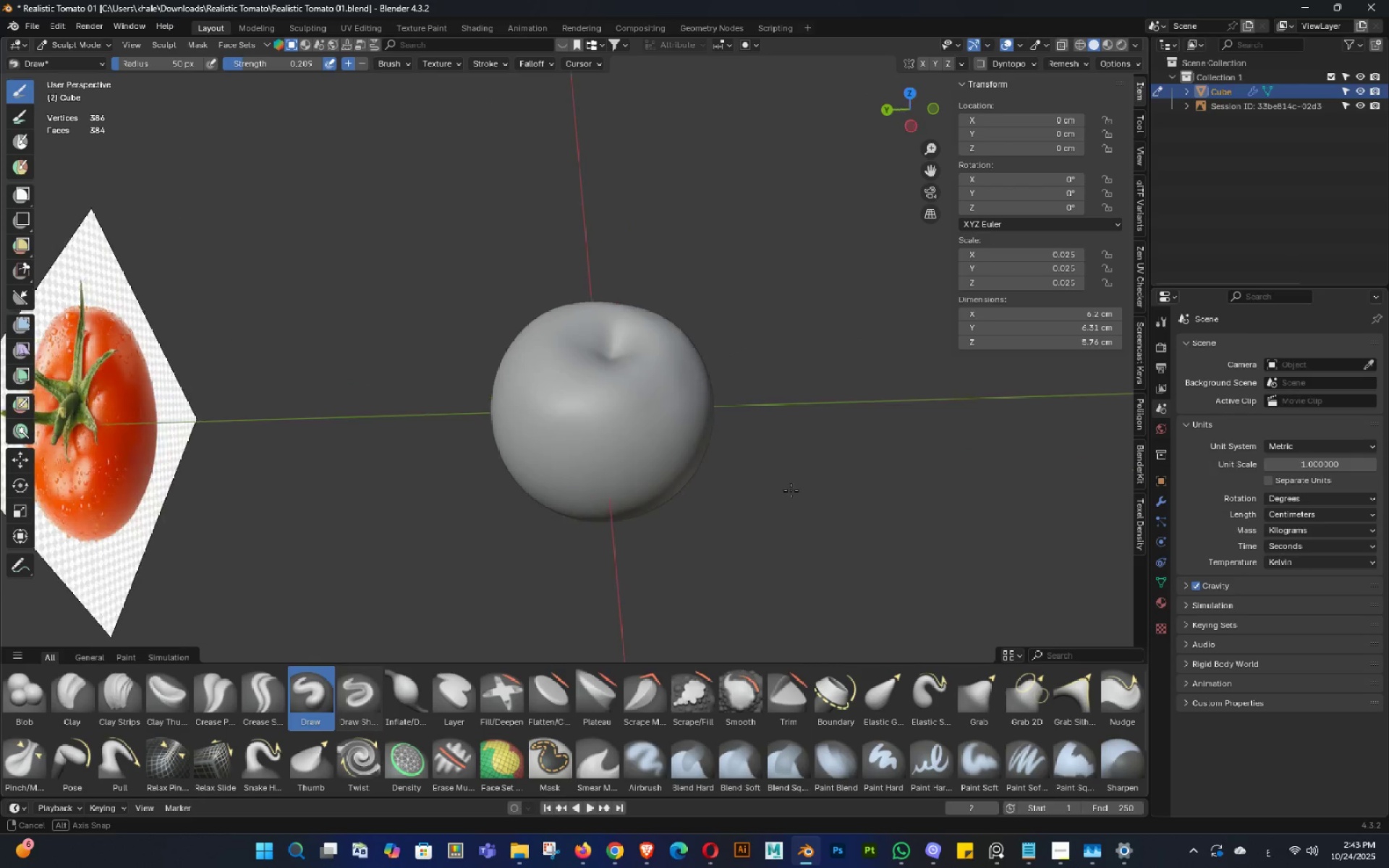 
hold_key(key=ShiftLeft, duration=0.86)
 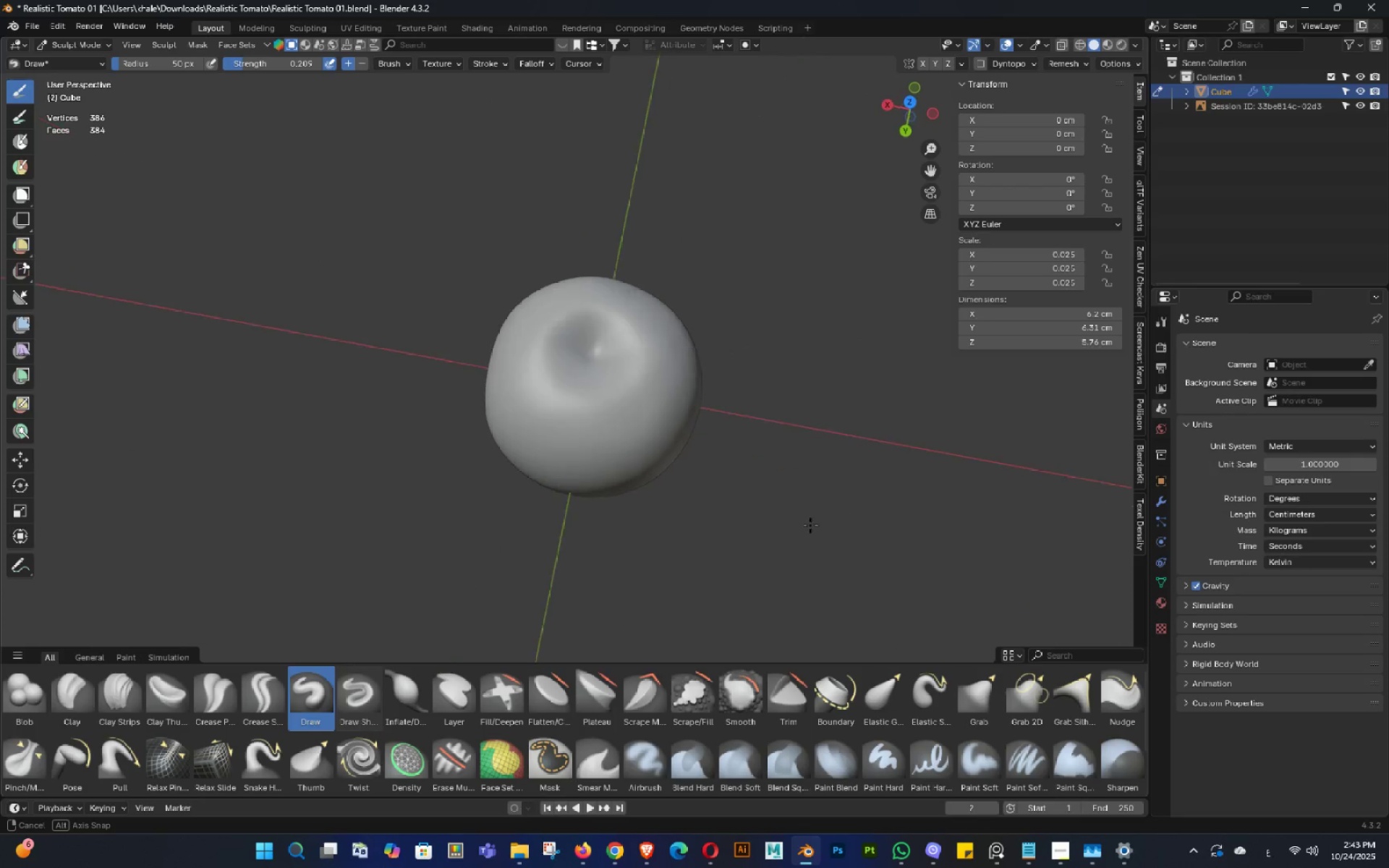 
hold_key(key=ShiftLeft, duration=0.86)
 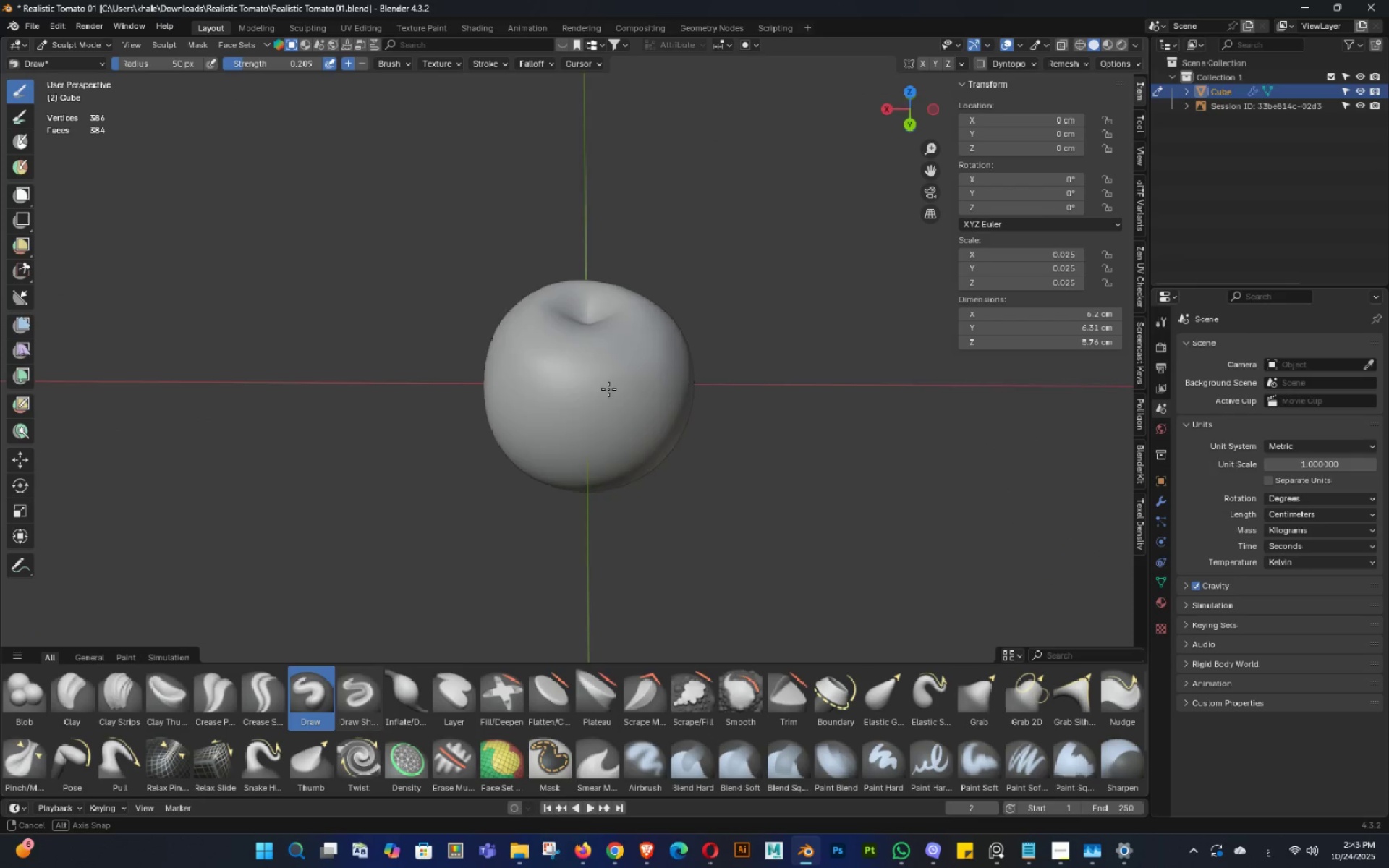 
double_click([700, 394])
 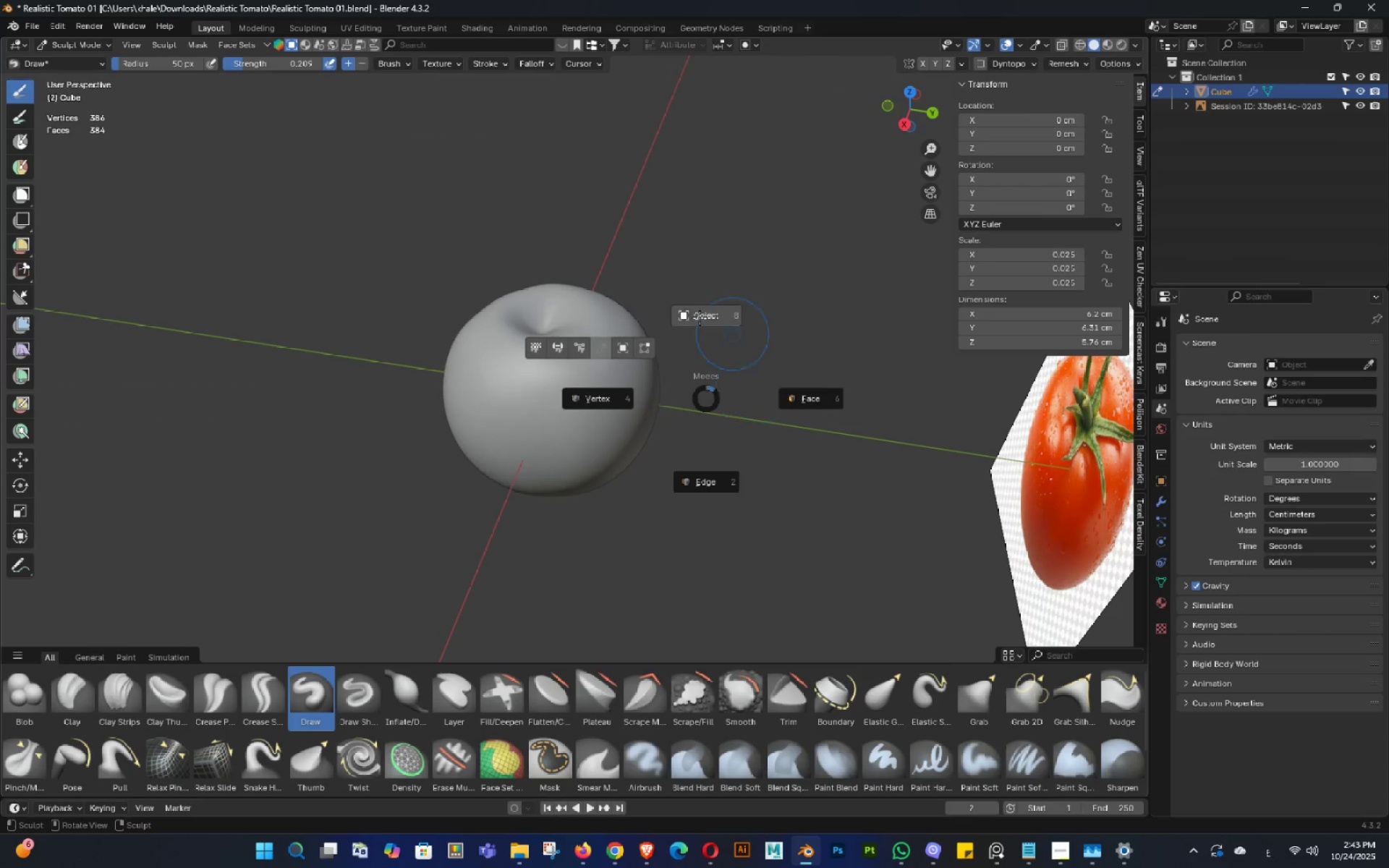 
key(Tab)
 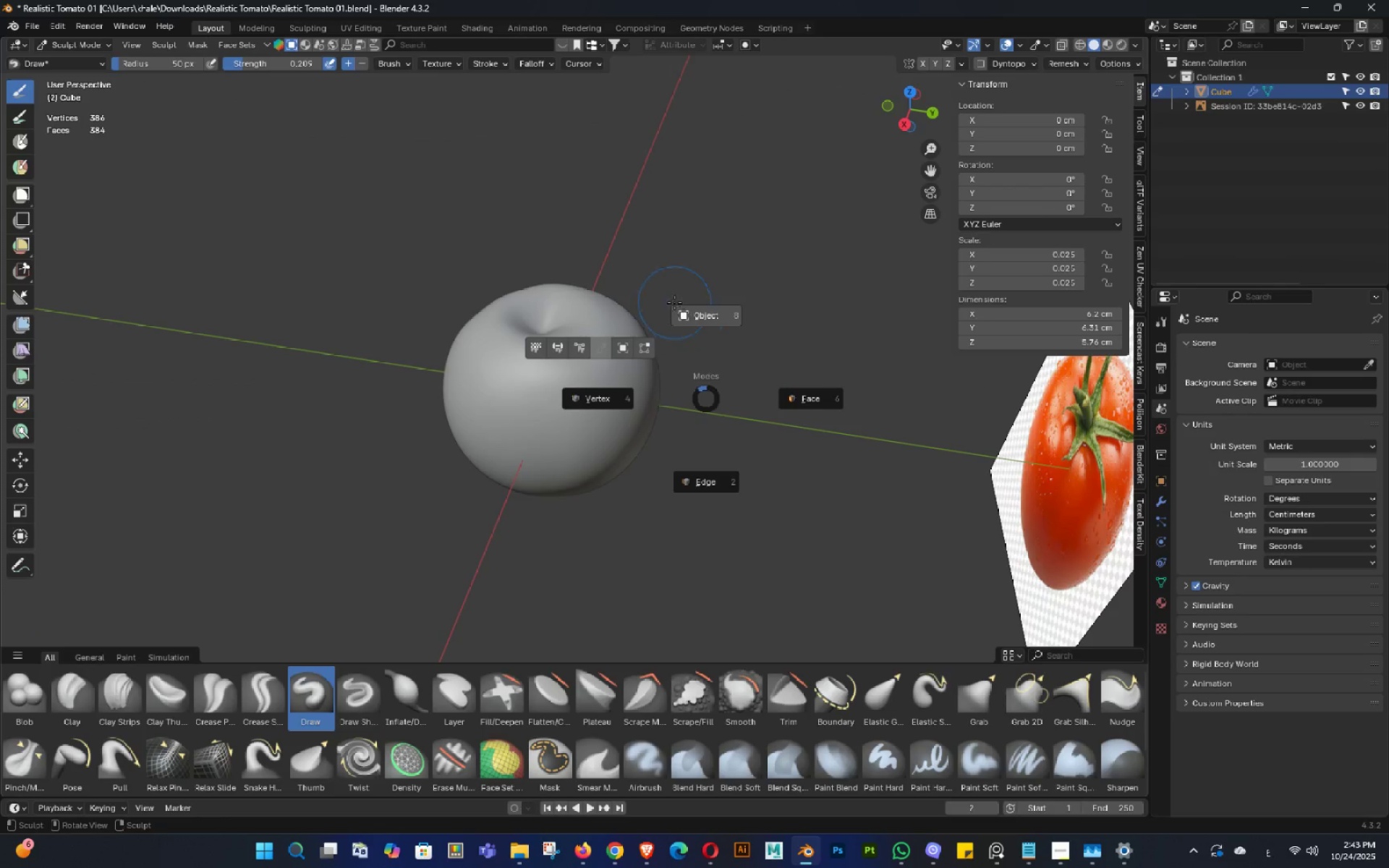 
key(Tab)
 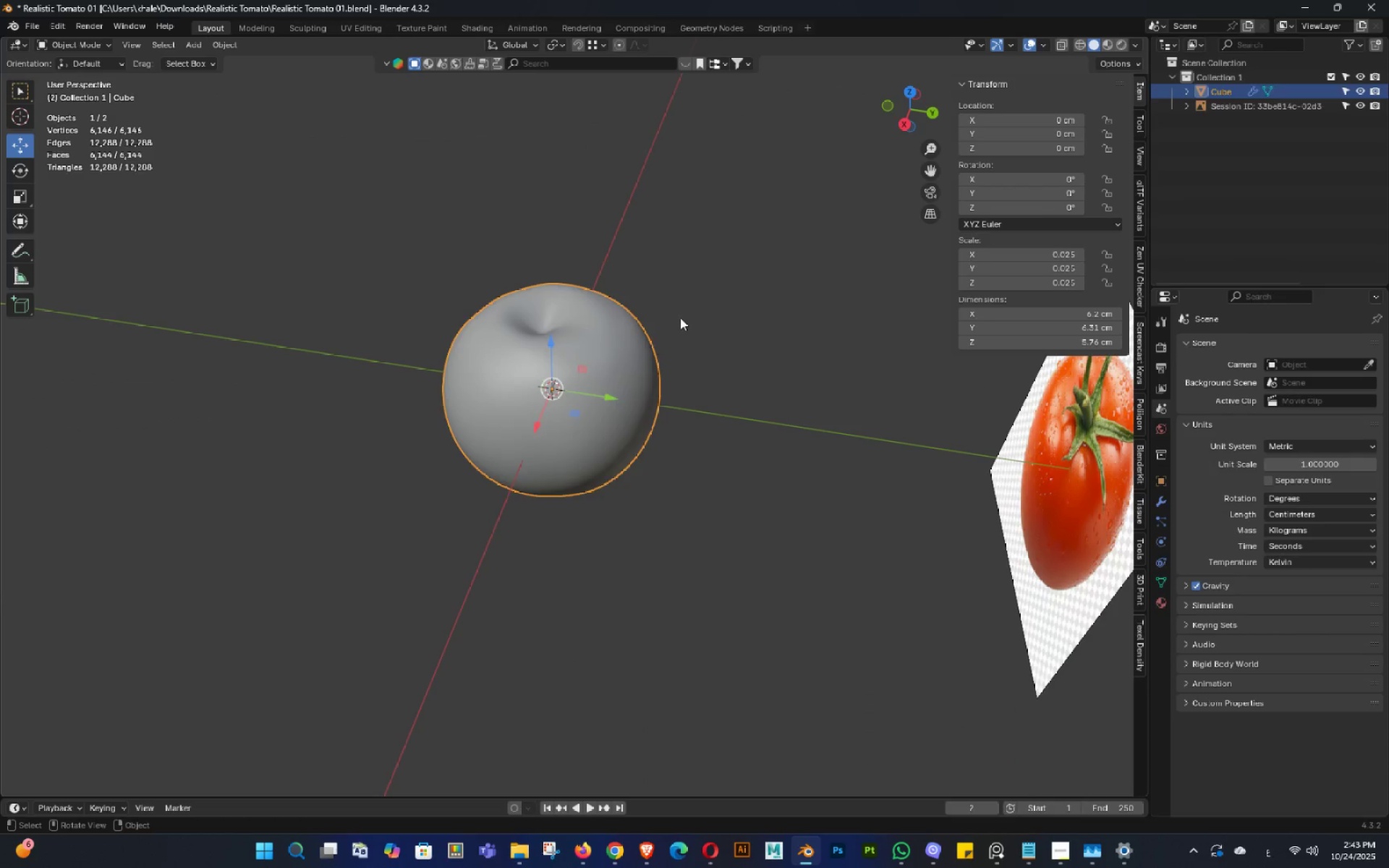 
left_click([680, 318])
 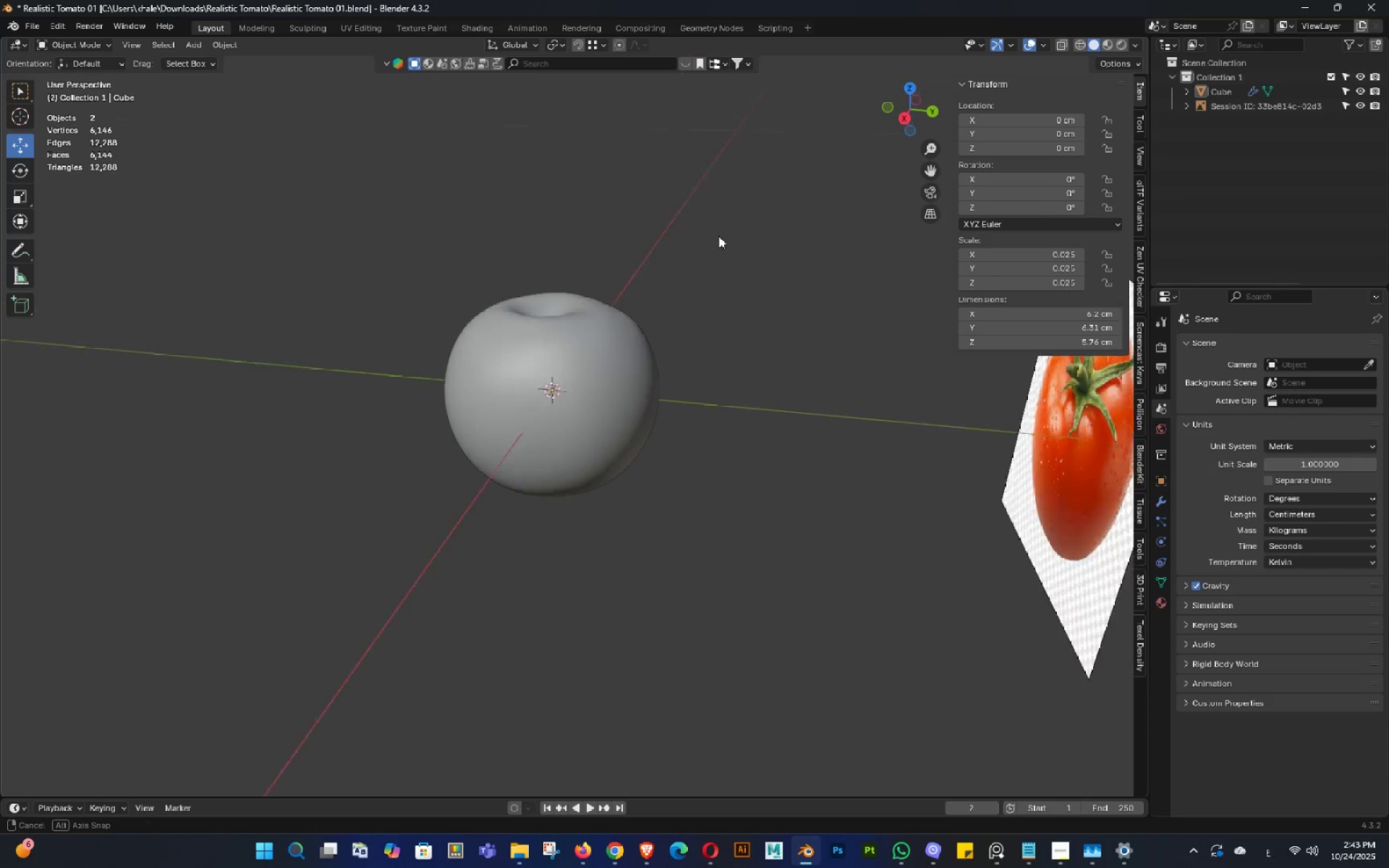 
double_click([717, 228])
 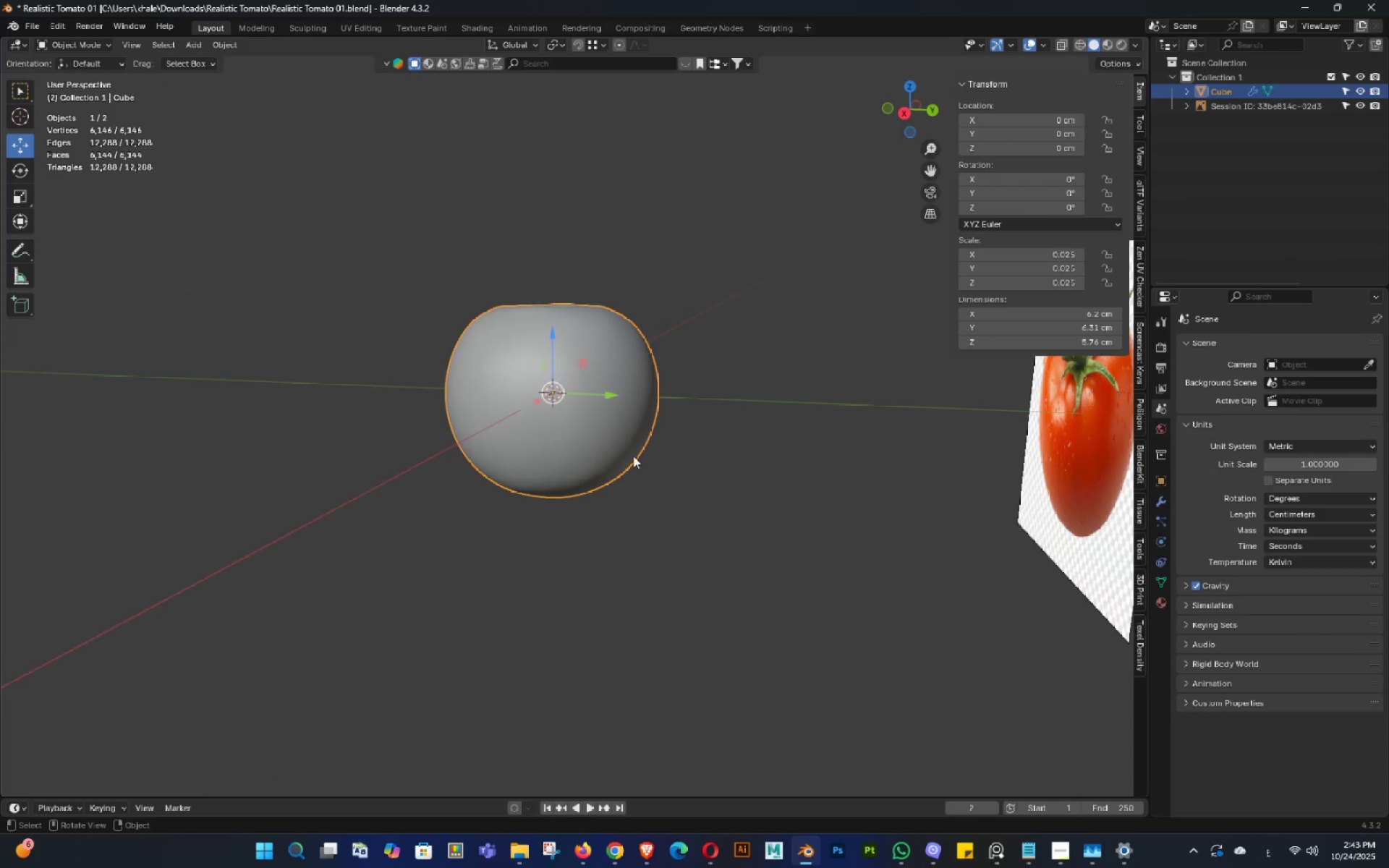 
hold_key(key=ShiftLeft, duration=0.32)
triple_click([645, 443])
 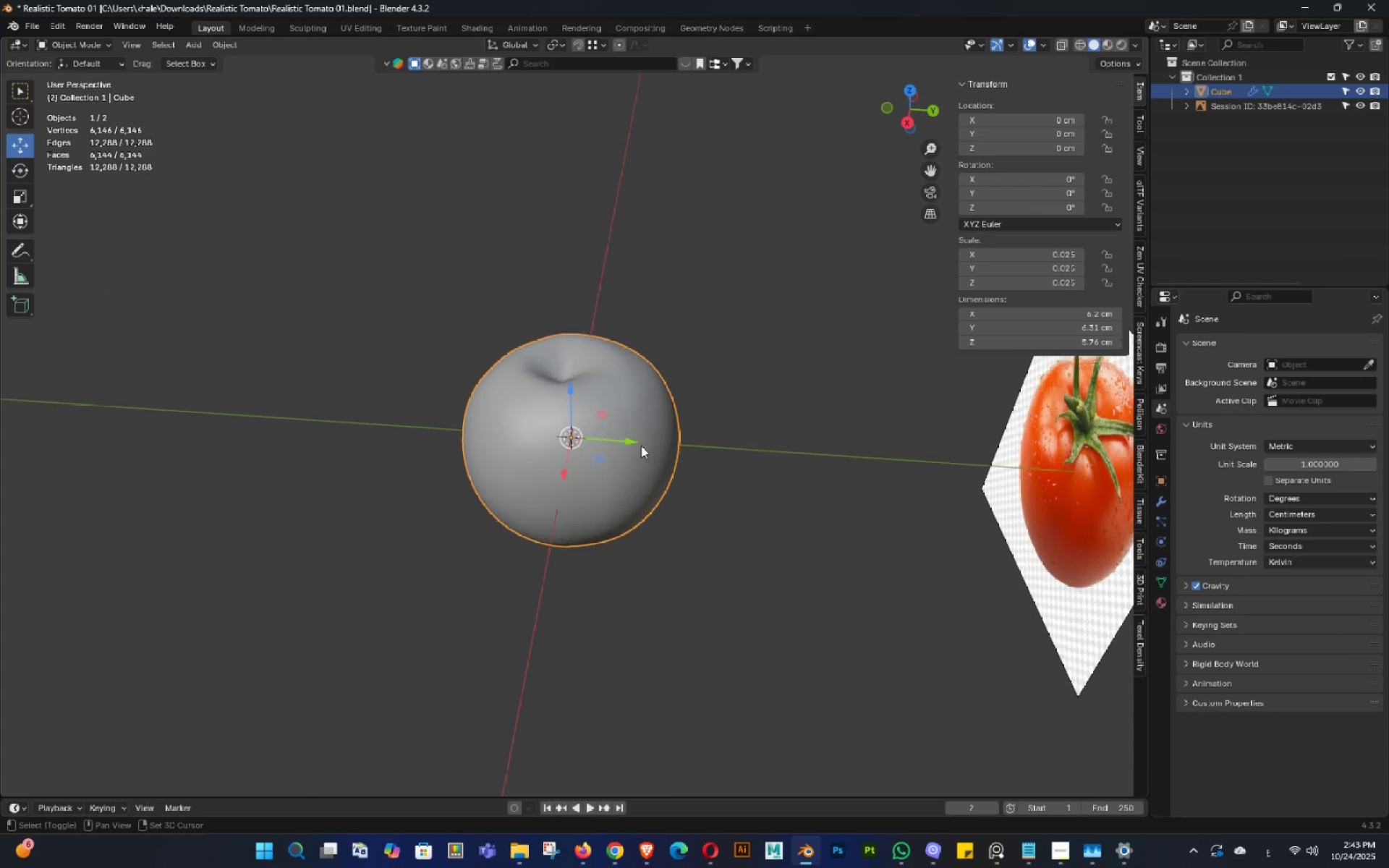 
scroll: coordinate [641, 446], scroll_direction: up, amount: 3.0
 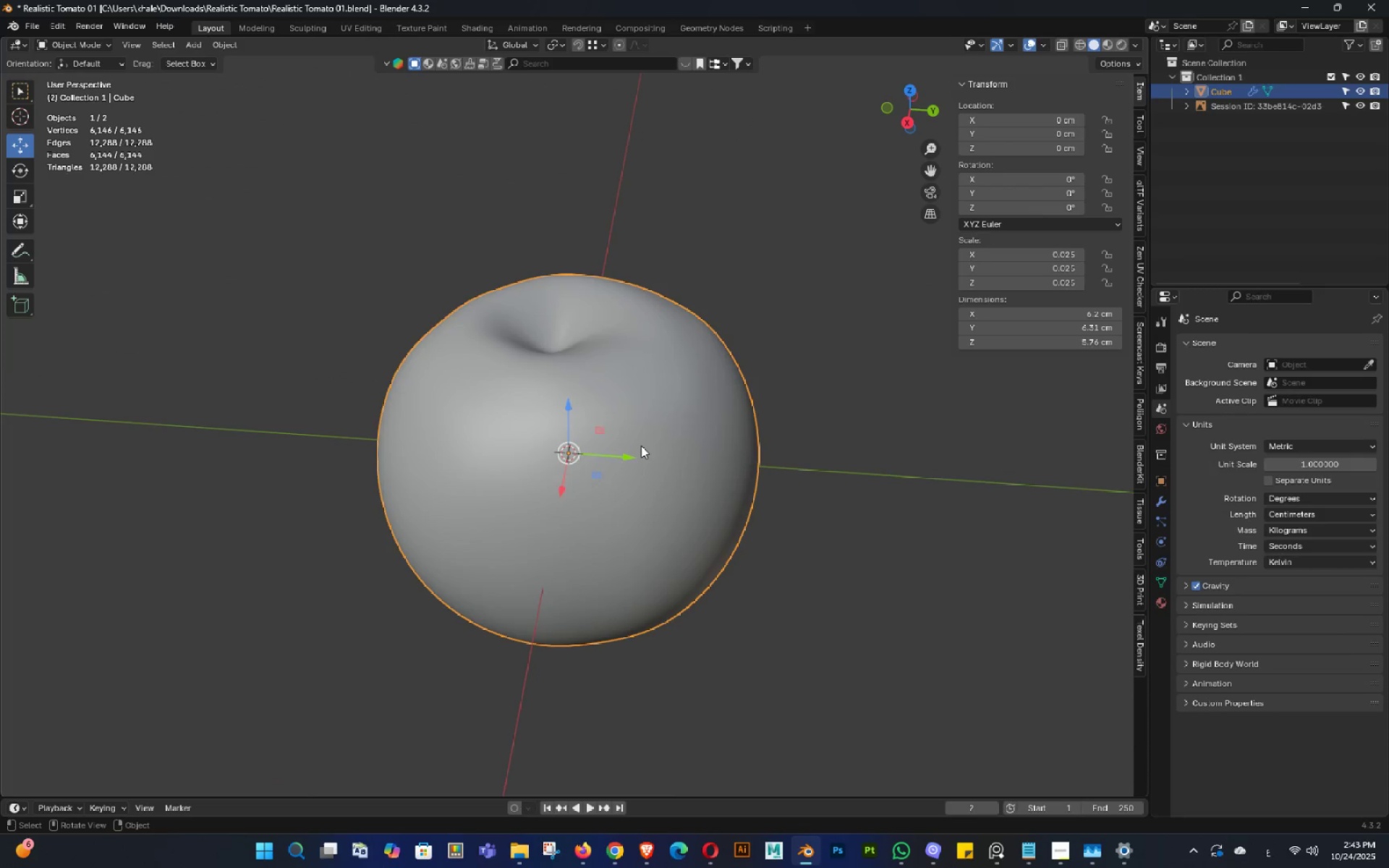 
key(Control+ControlLeft)
 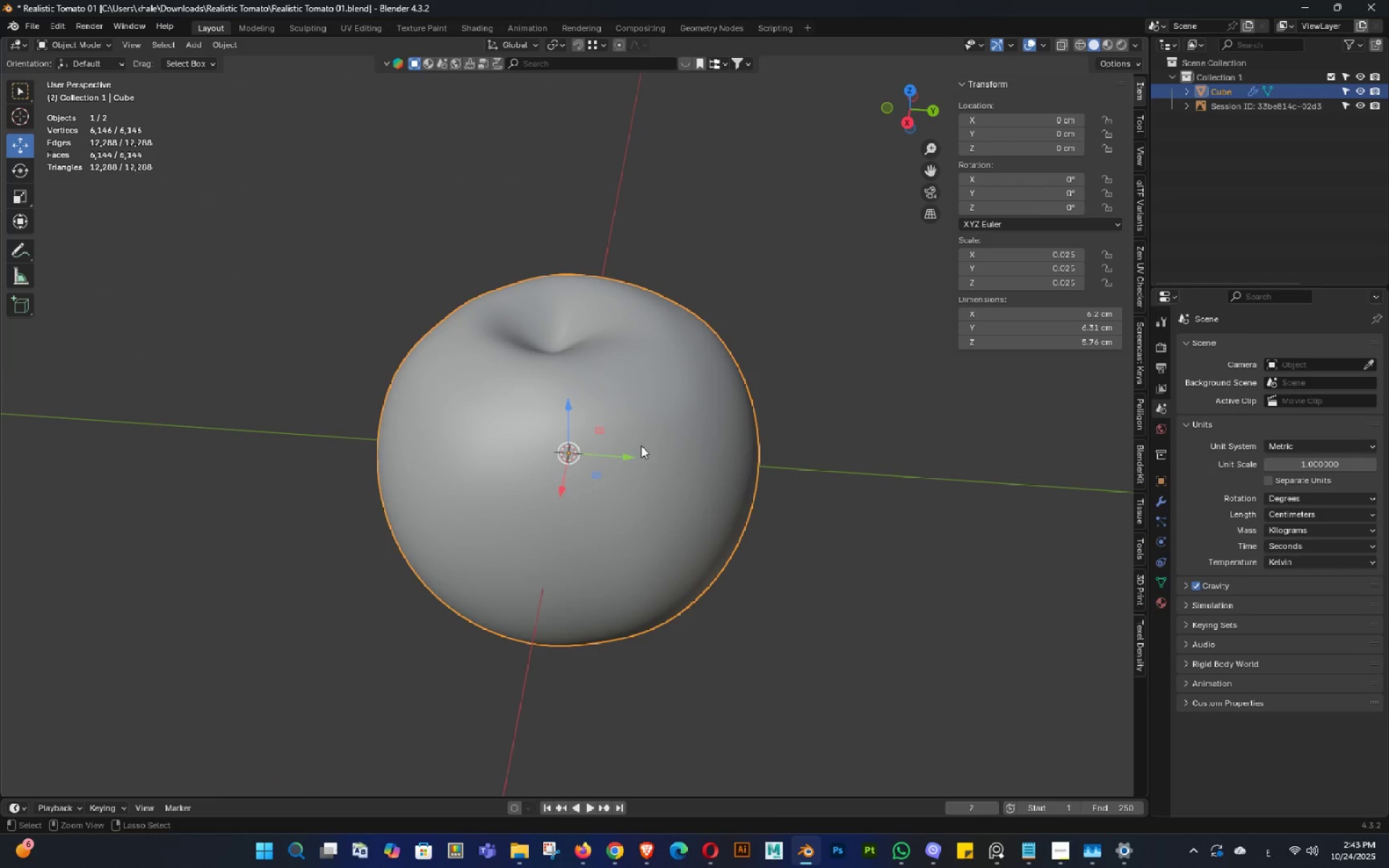 
key(Control+S)
 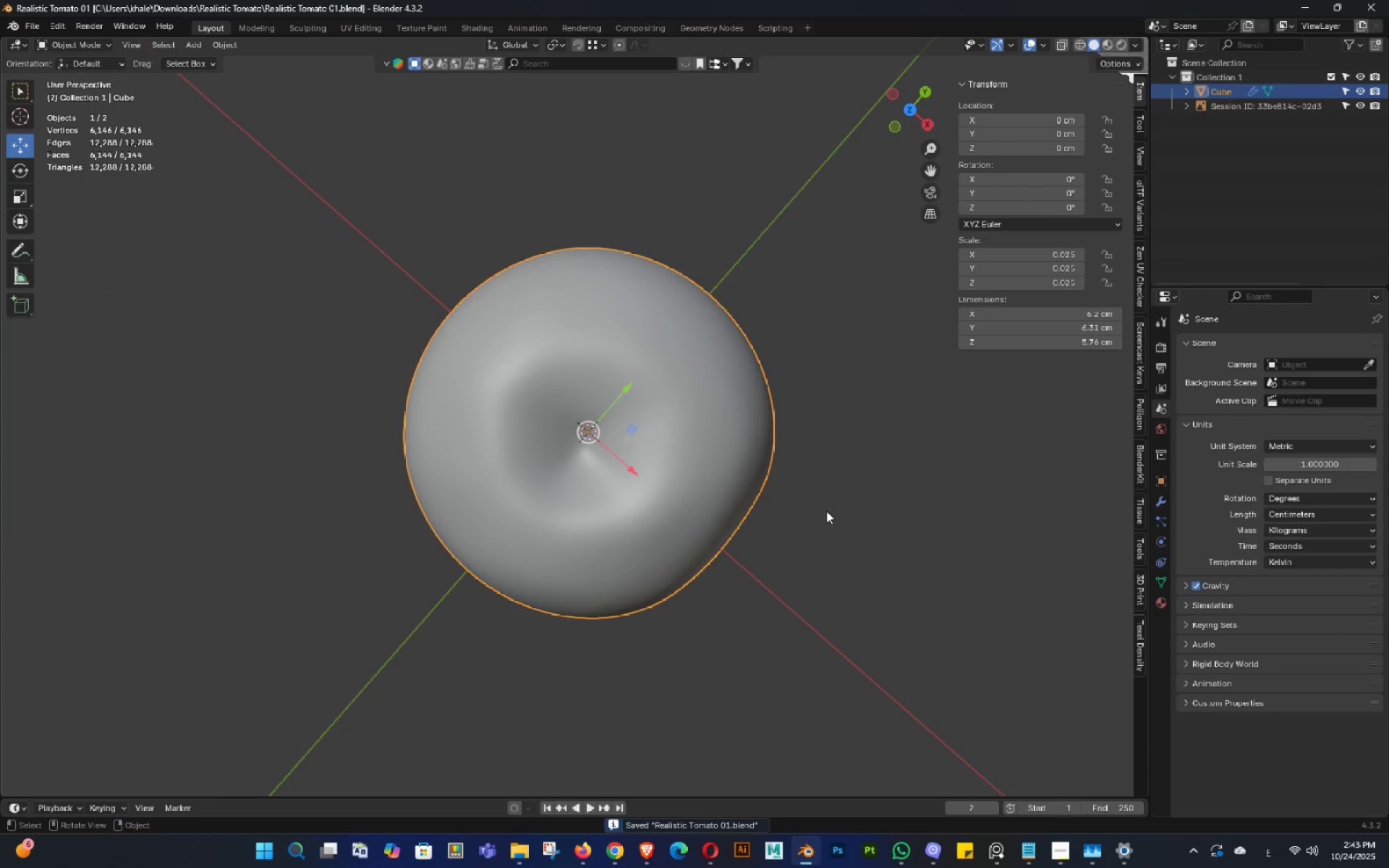 
double_click([723, 420])
 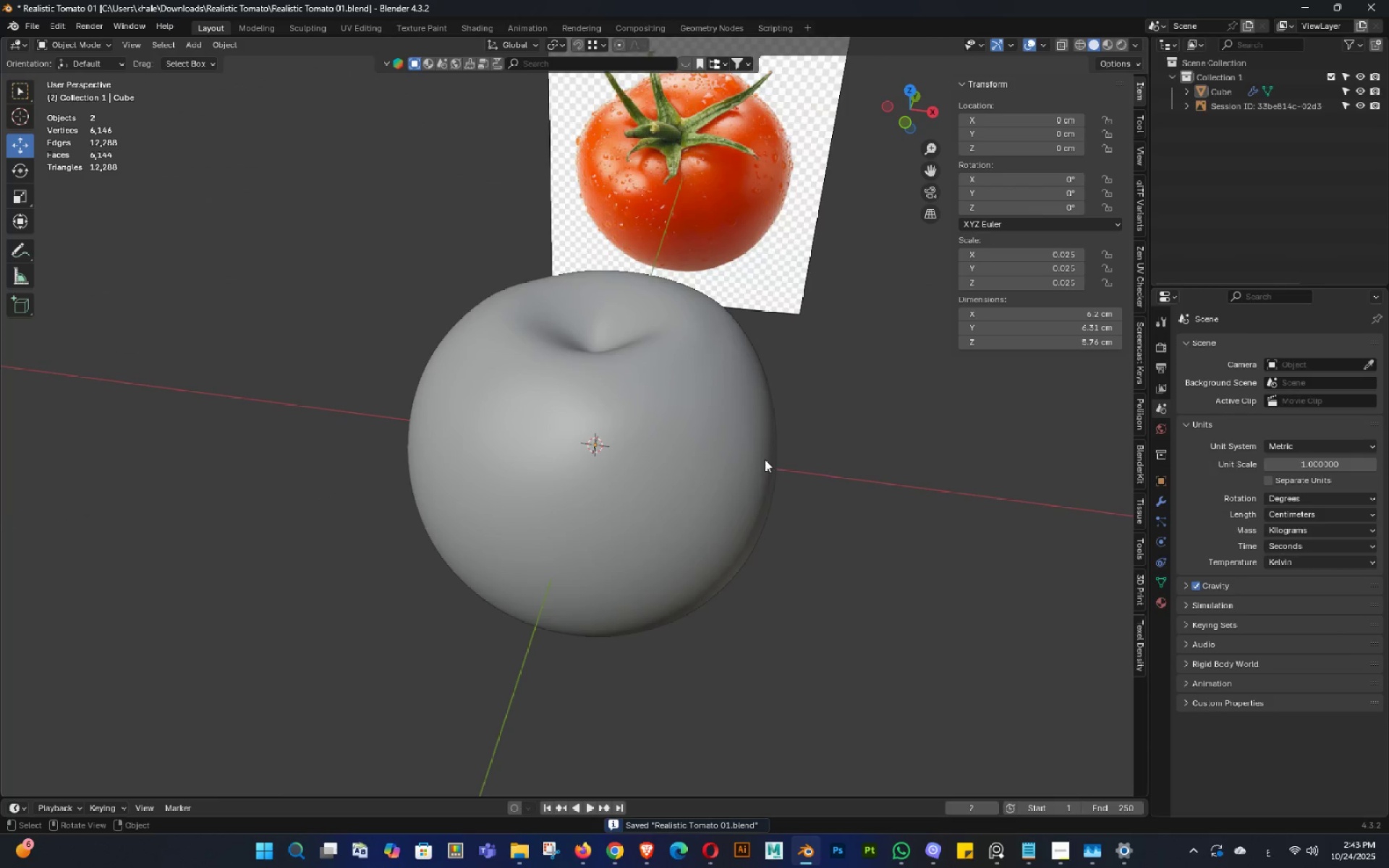 
hold_key(key=ShiftLeft, duration=0.43)
 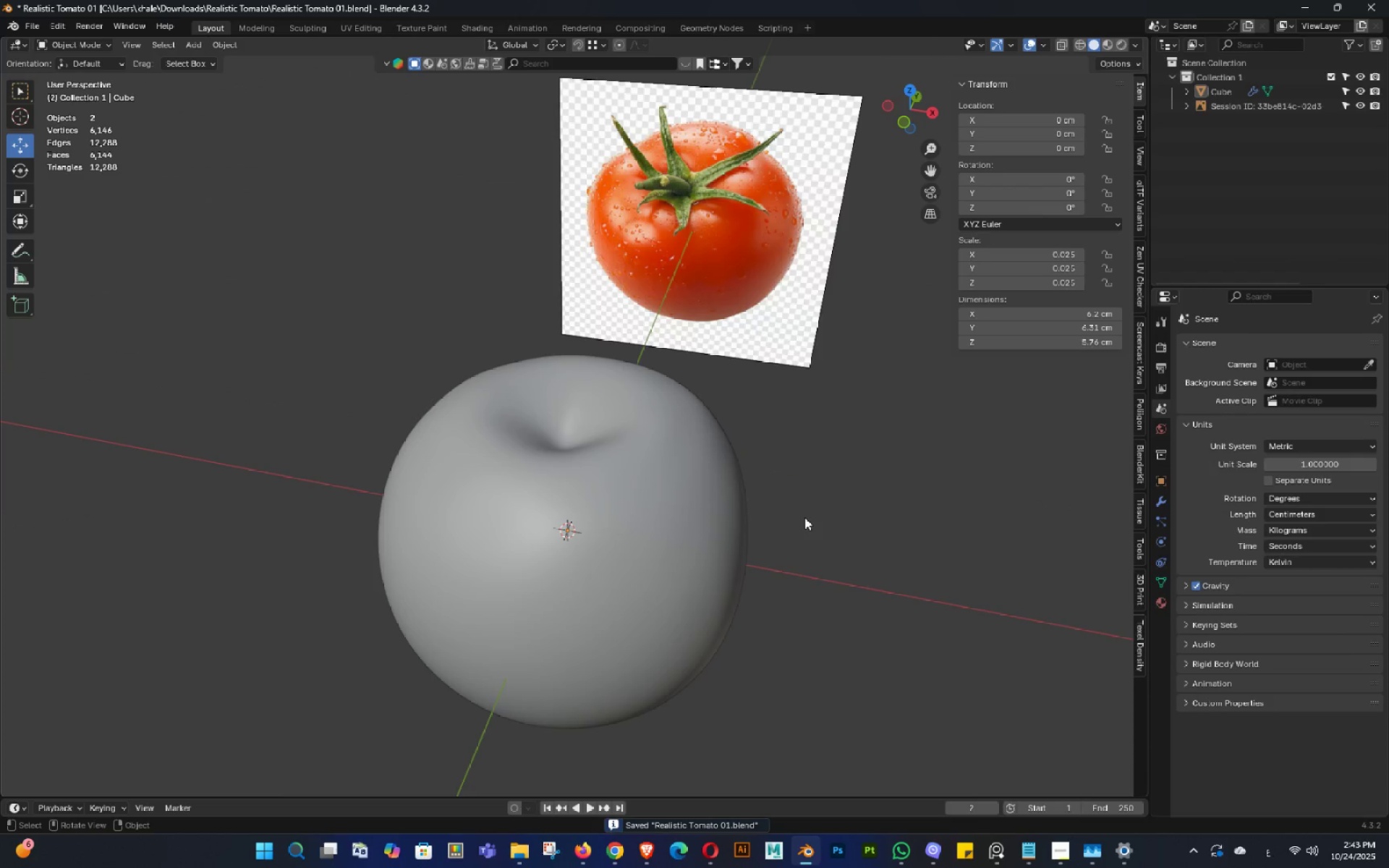 
left_click([810, 520])
 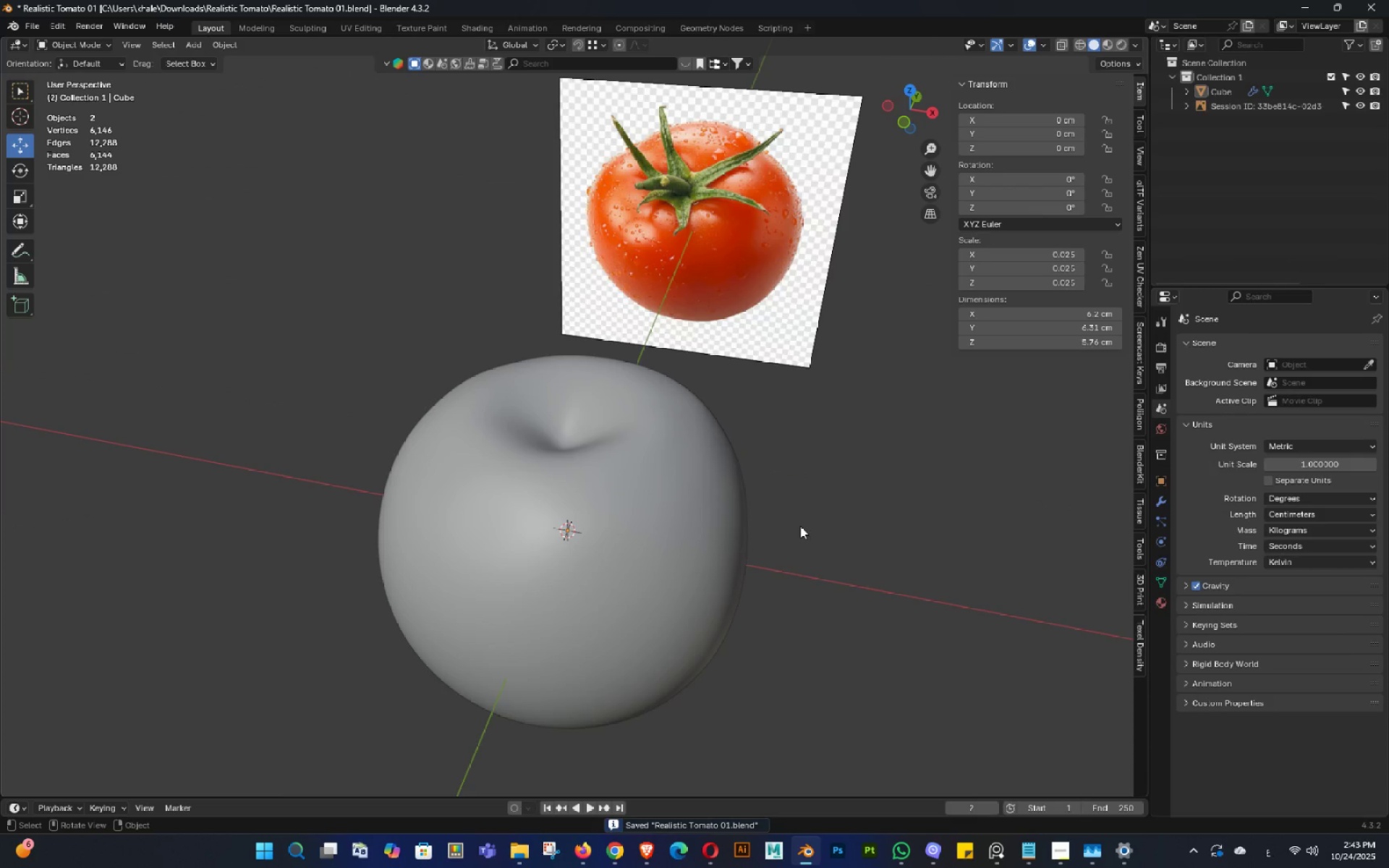 
key(Shift+A)
 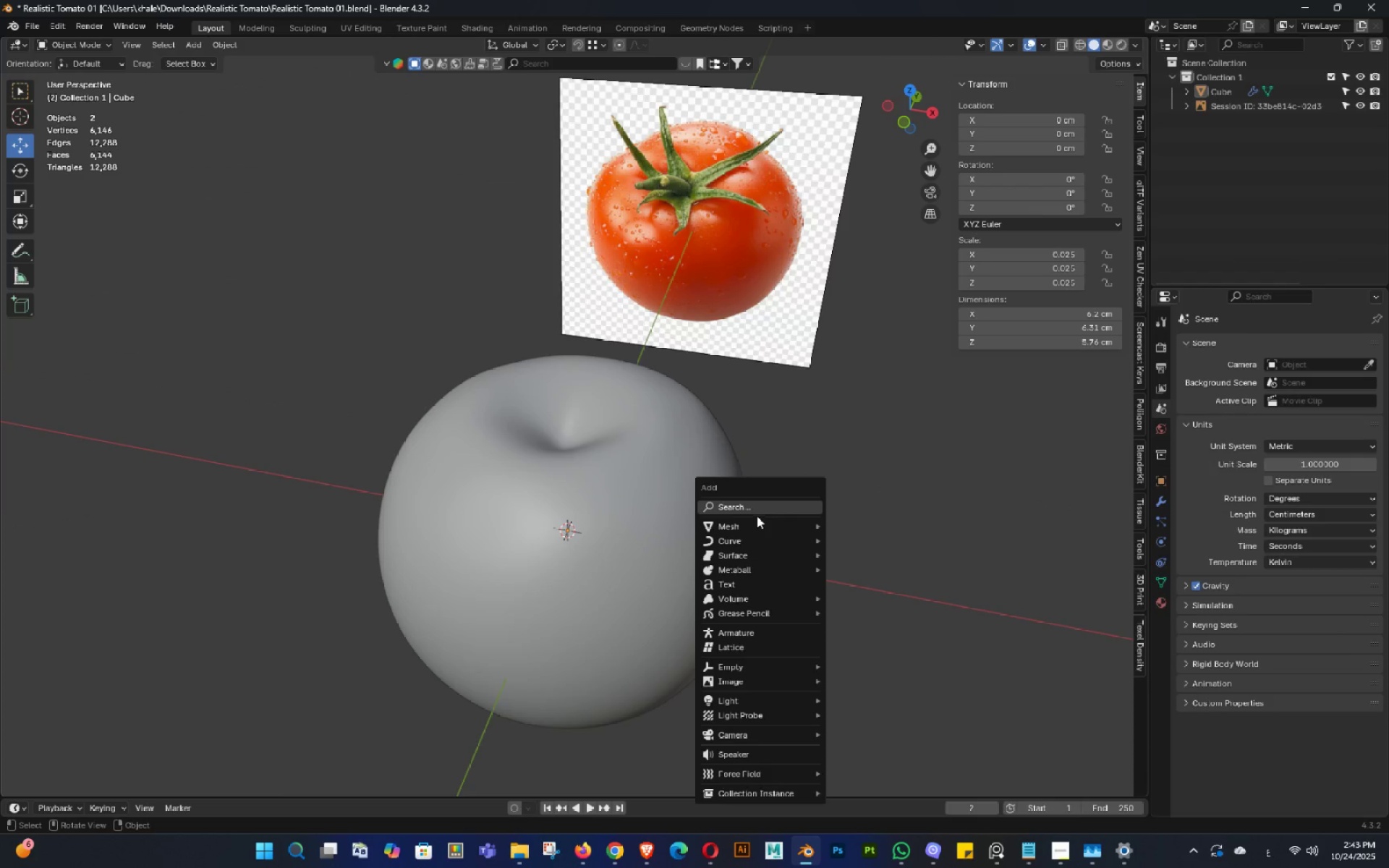 
left_click([756, 522])
 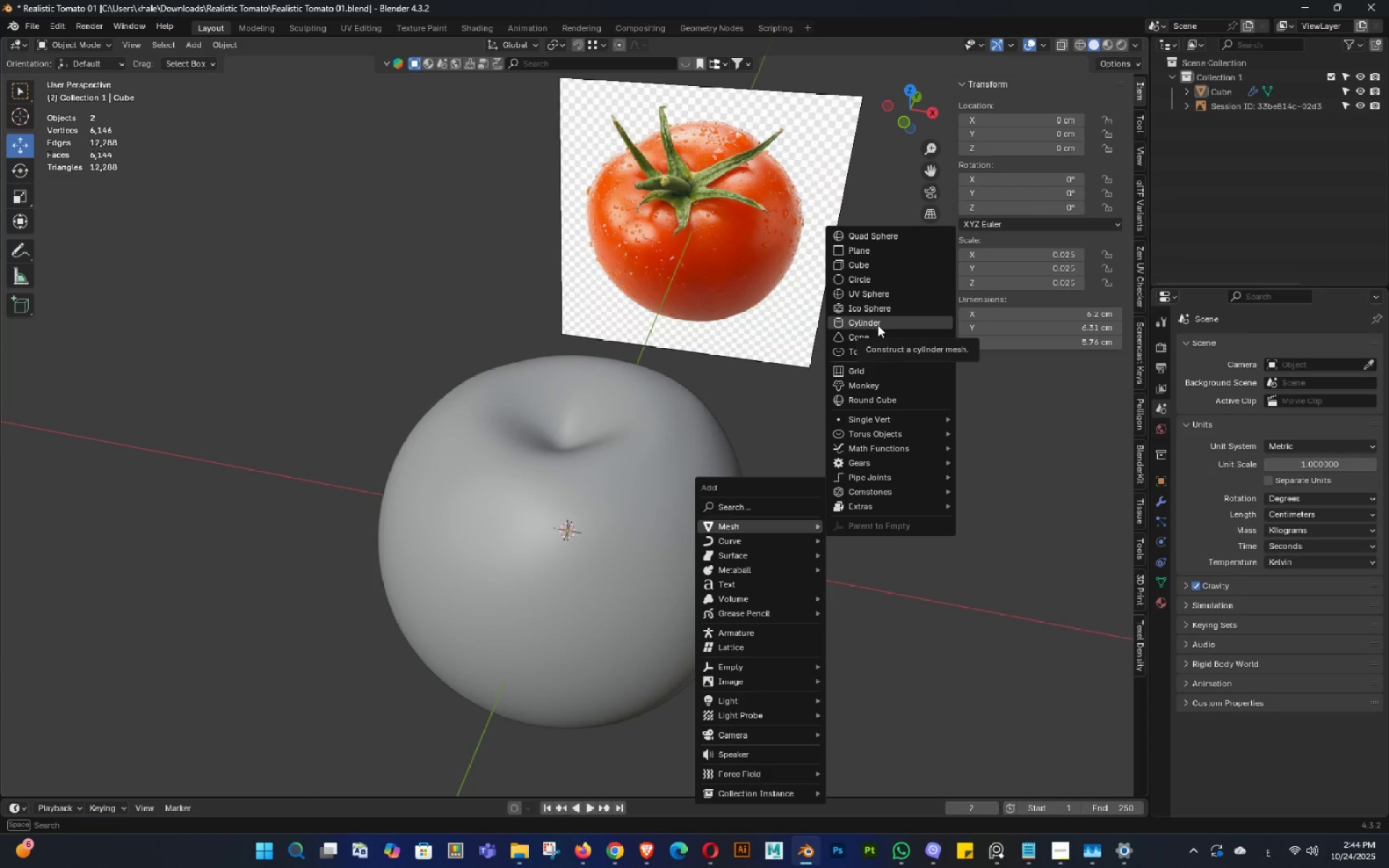 
wait(7.06)
 